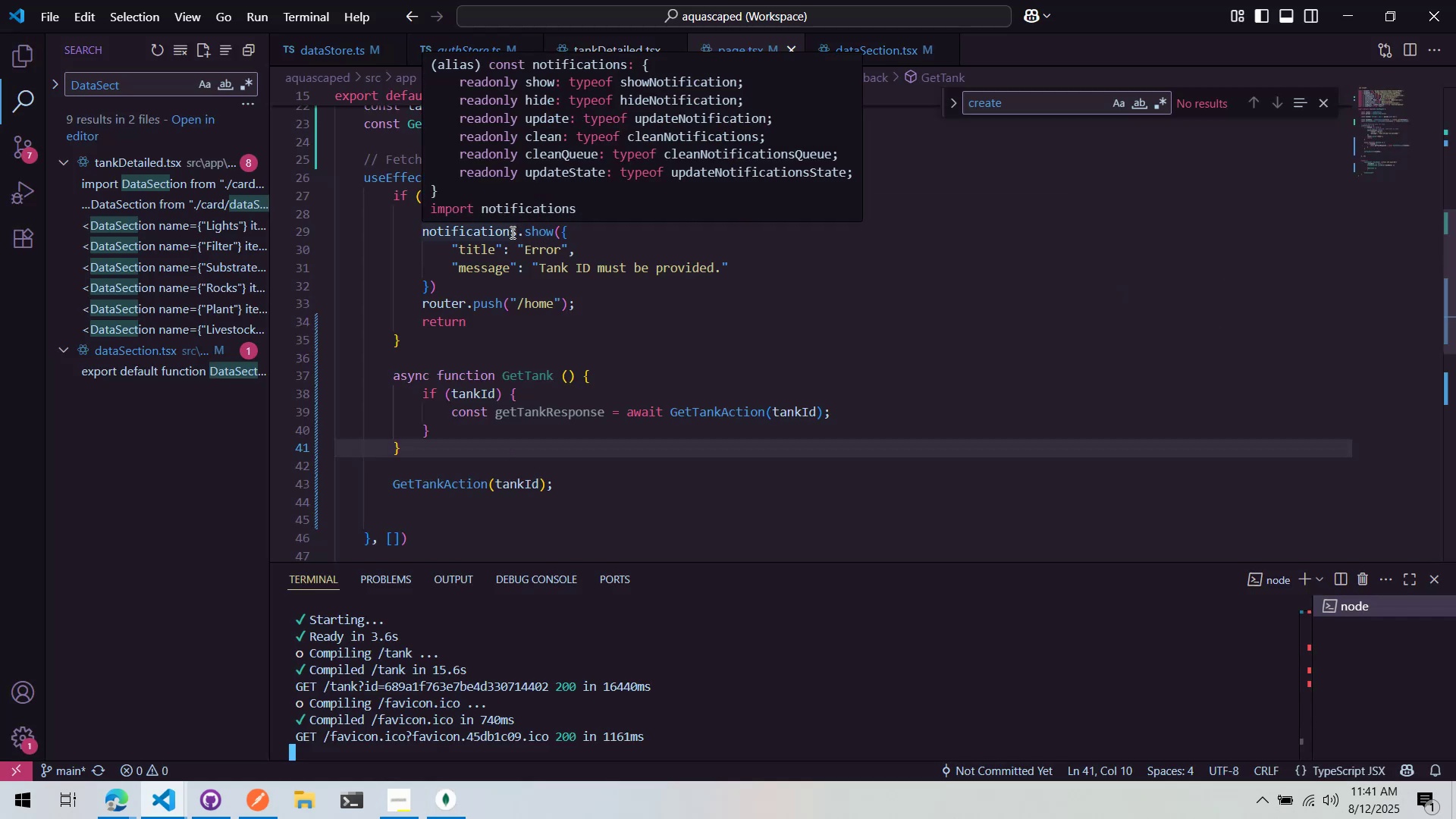 
wait(9.01)
 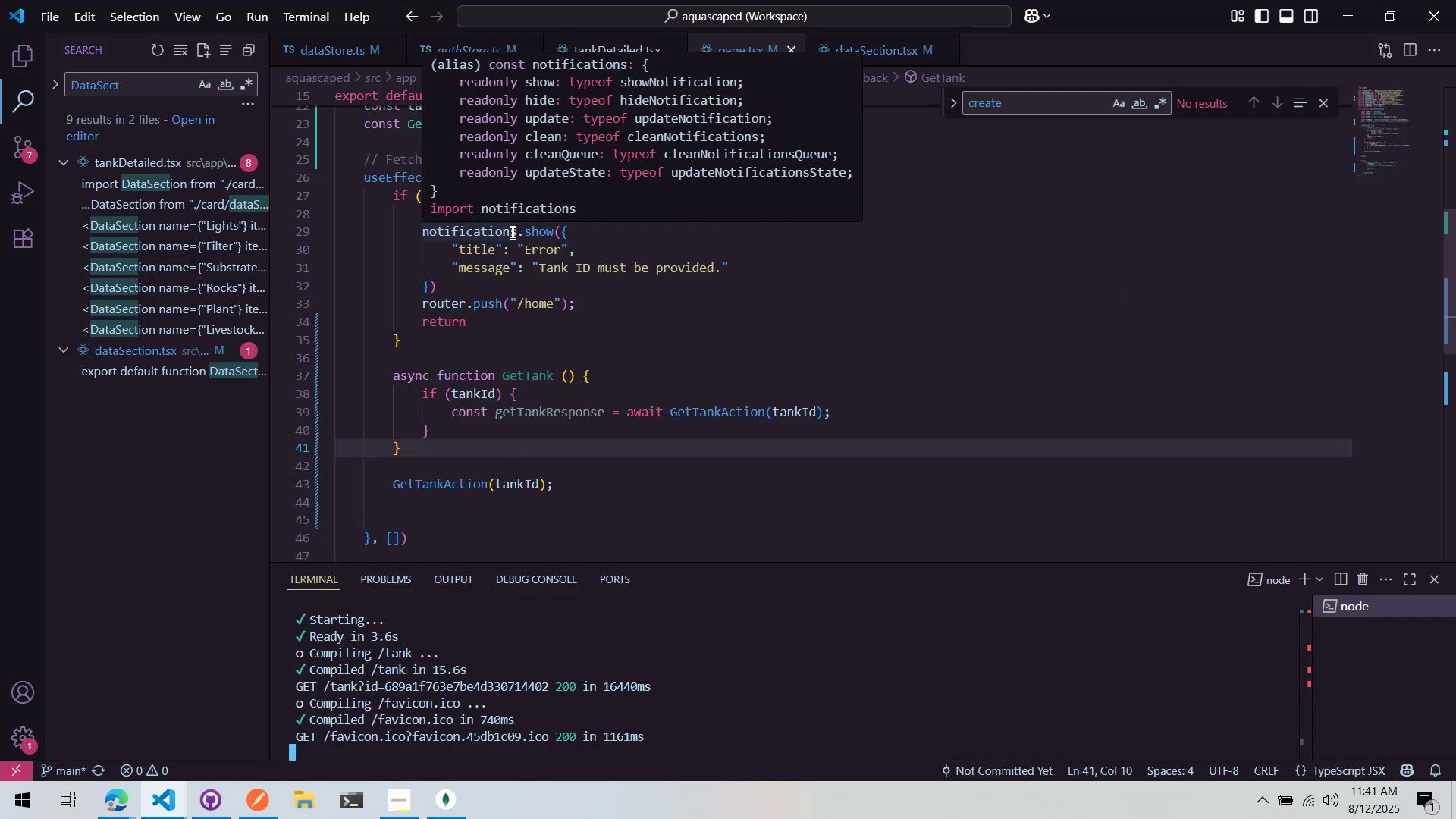 
left_click([17, 62])
 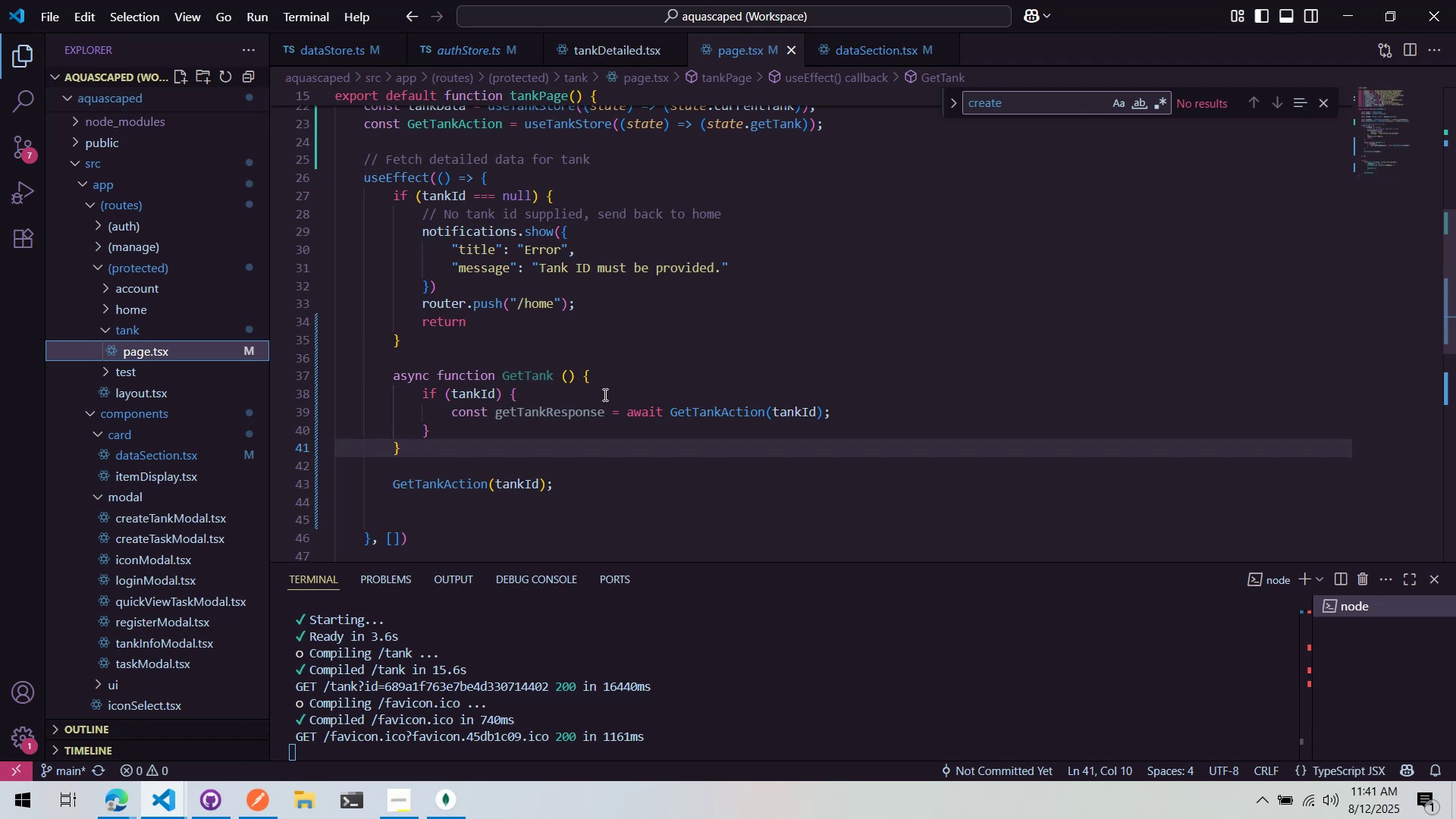 
wait(44.01)
 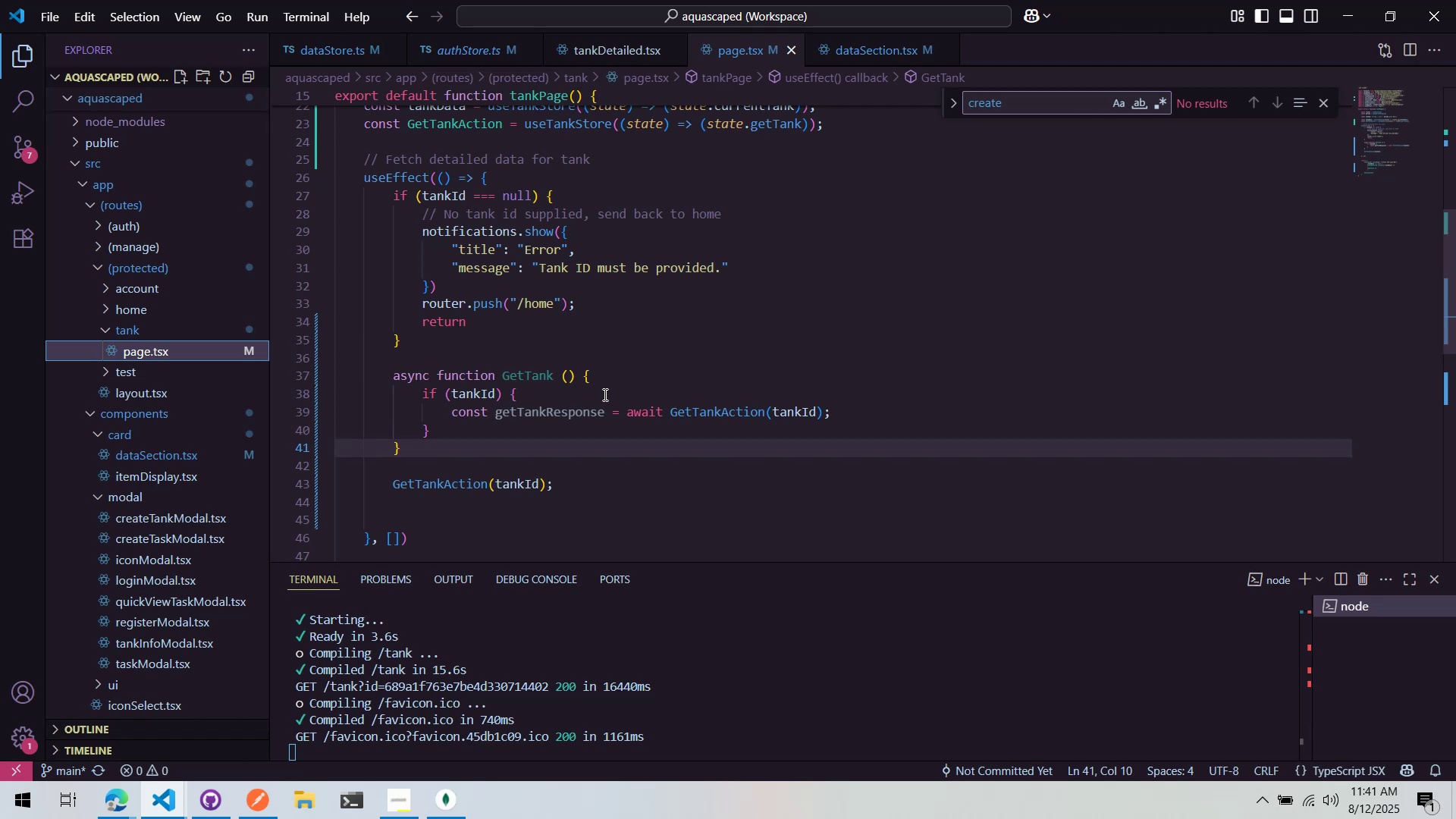 
scroll: coordinate [626, 315], scroll_direction: up, amount: 2.0
 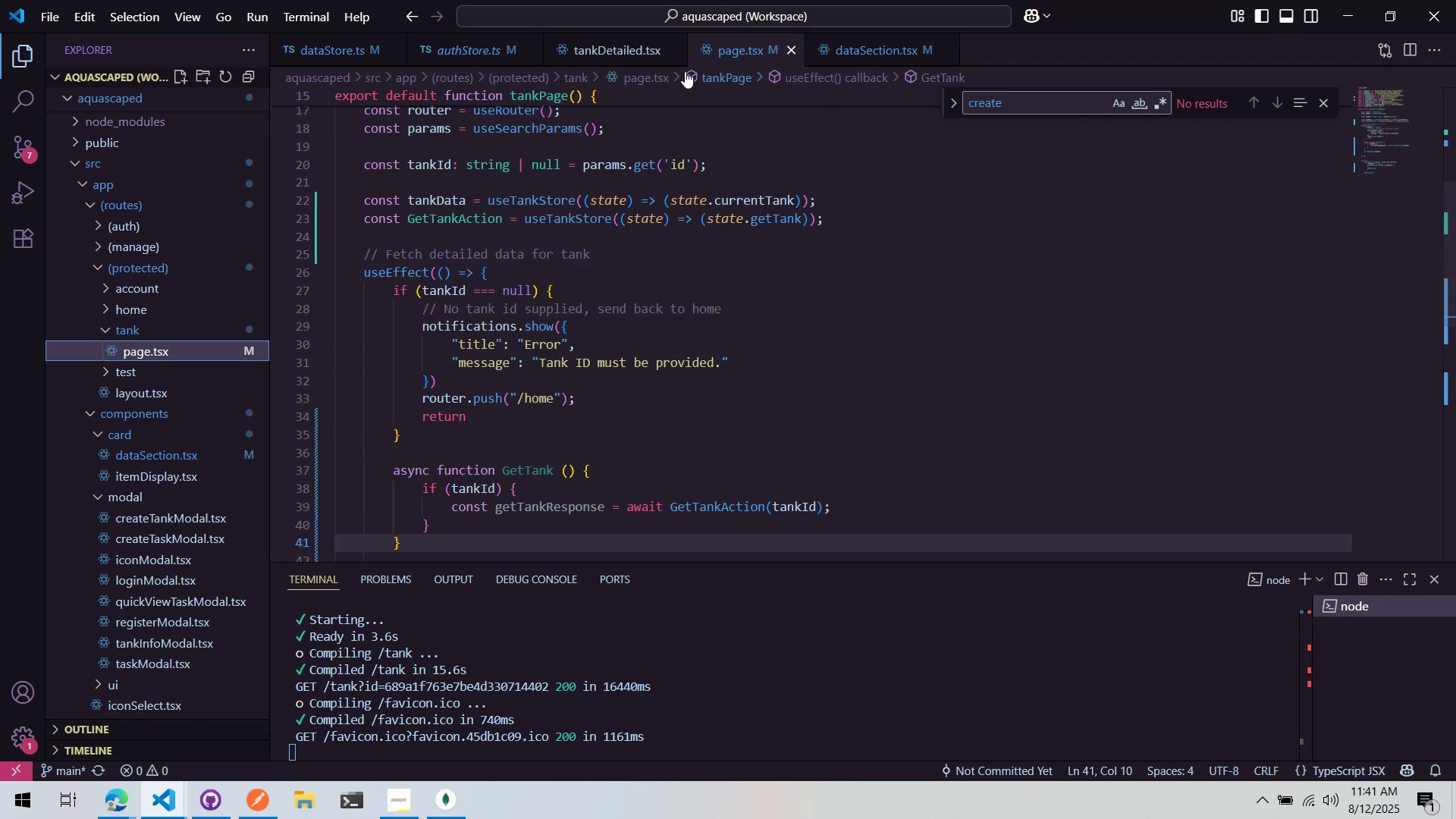 
left_click([602, 46])
 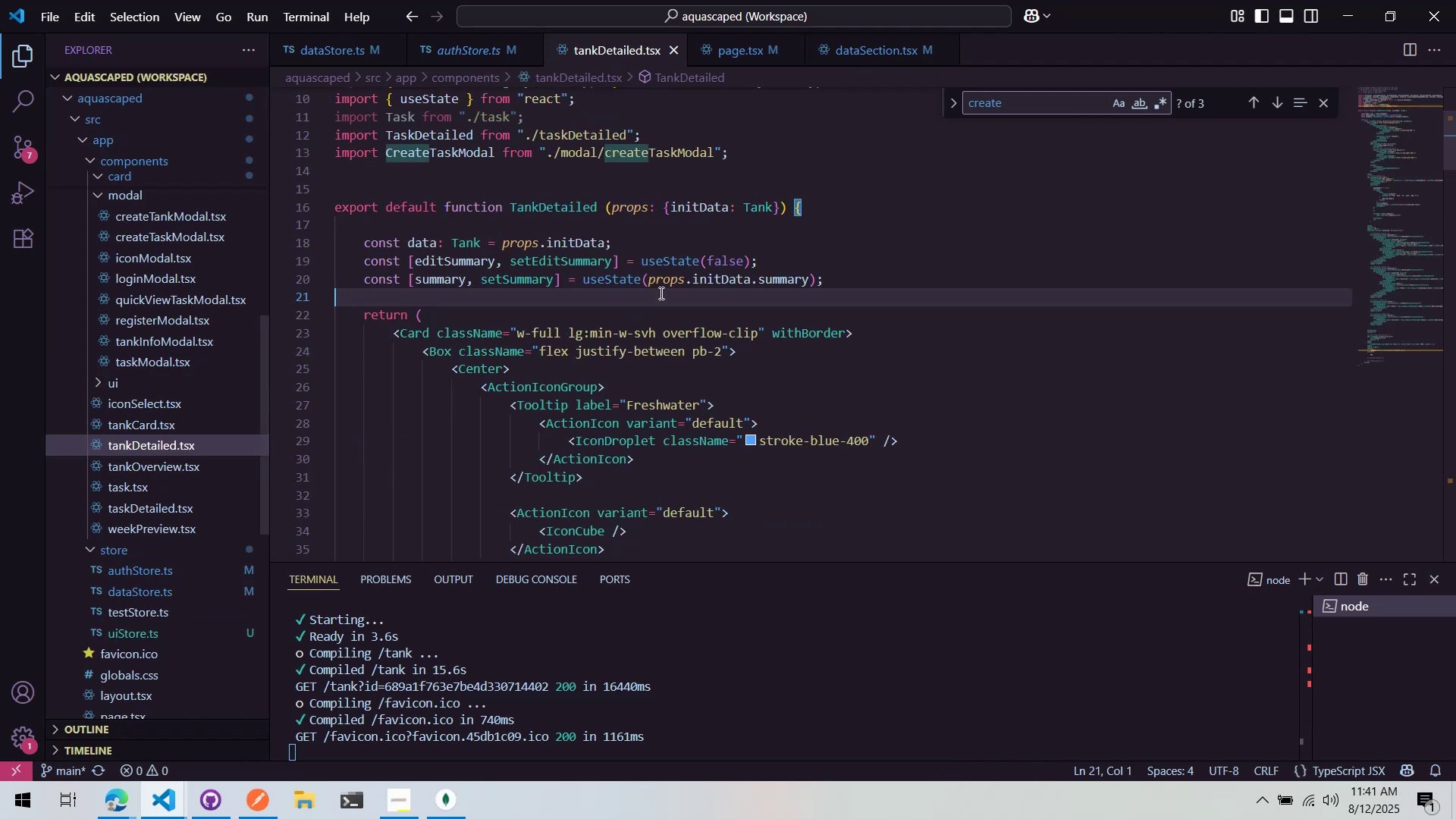 
scroll: coordinate [688, 343], scroll_direction: down, amount: 6.0
 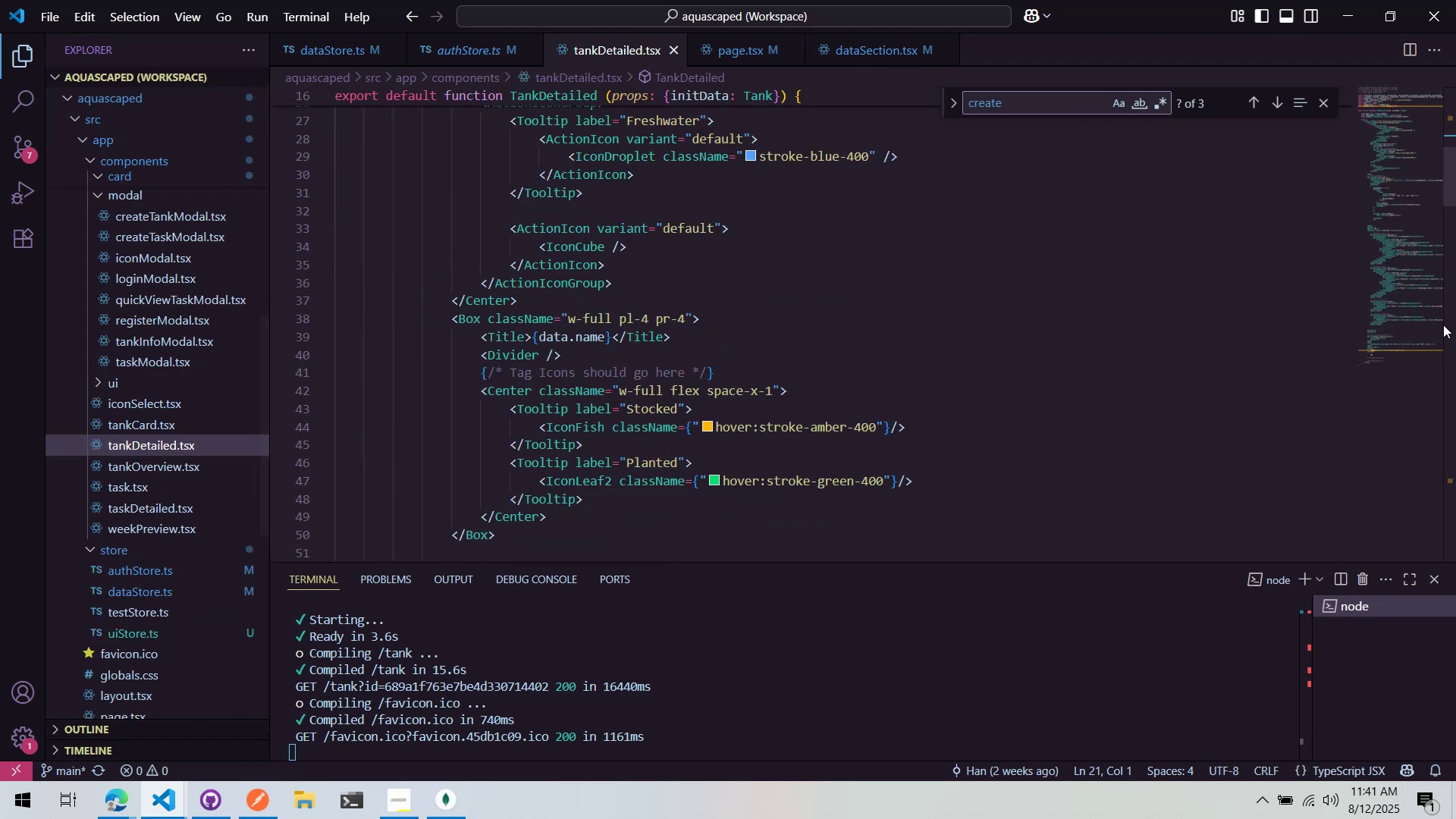 
left_click([1415, 325])
 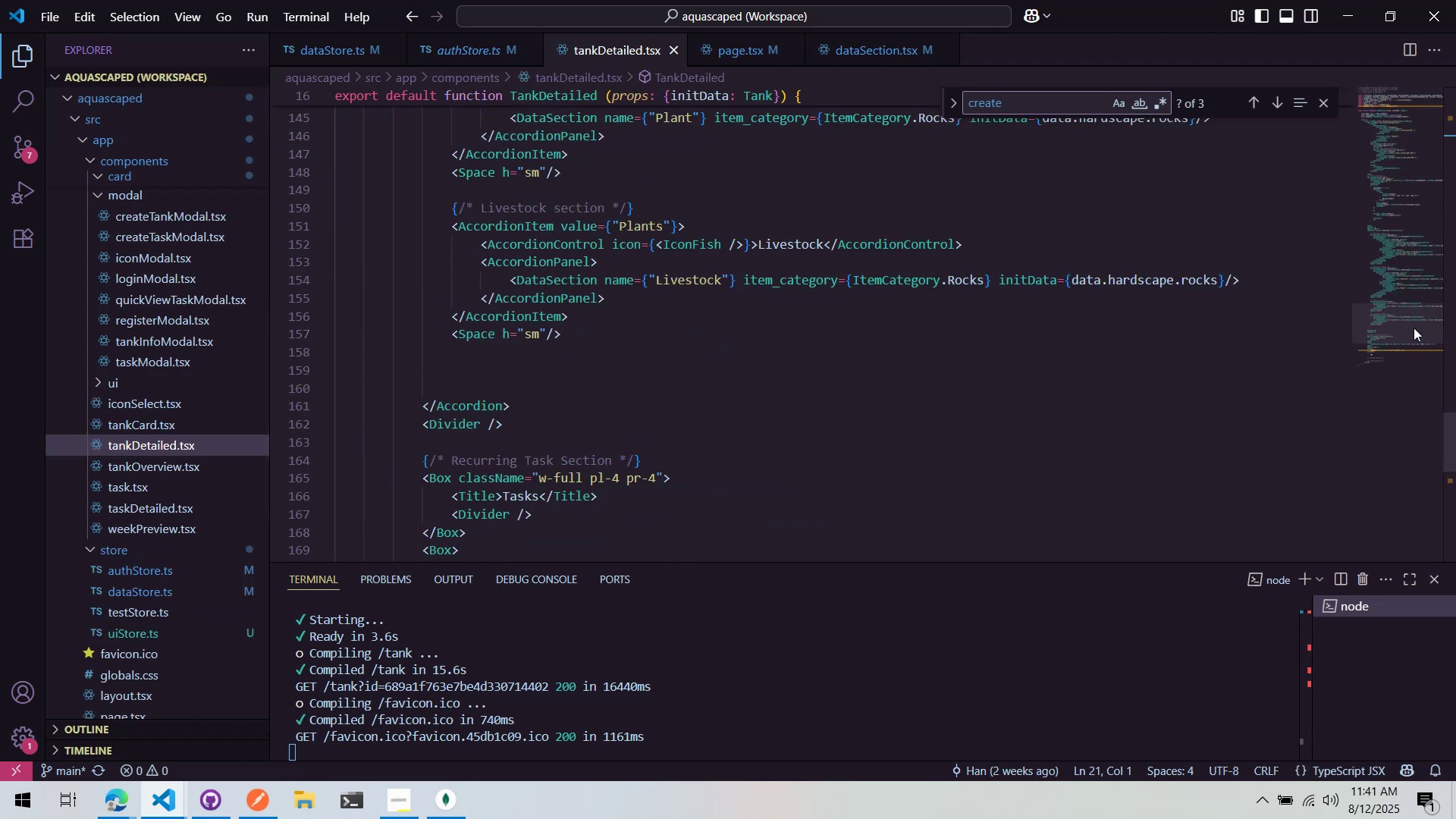 
left_click_drag(start_coordinate=[1407, 333], to_coordinate=[1397, 353])
 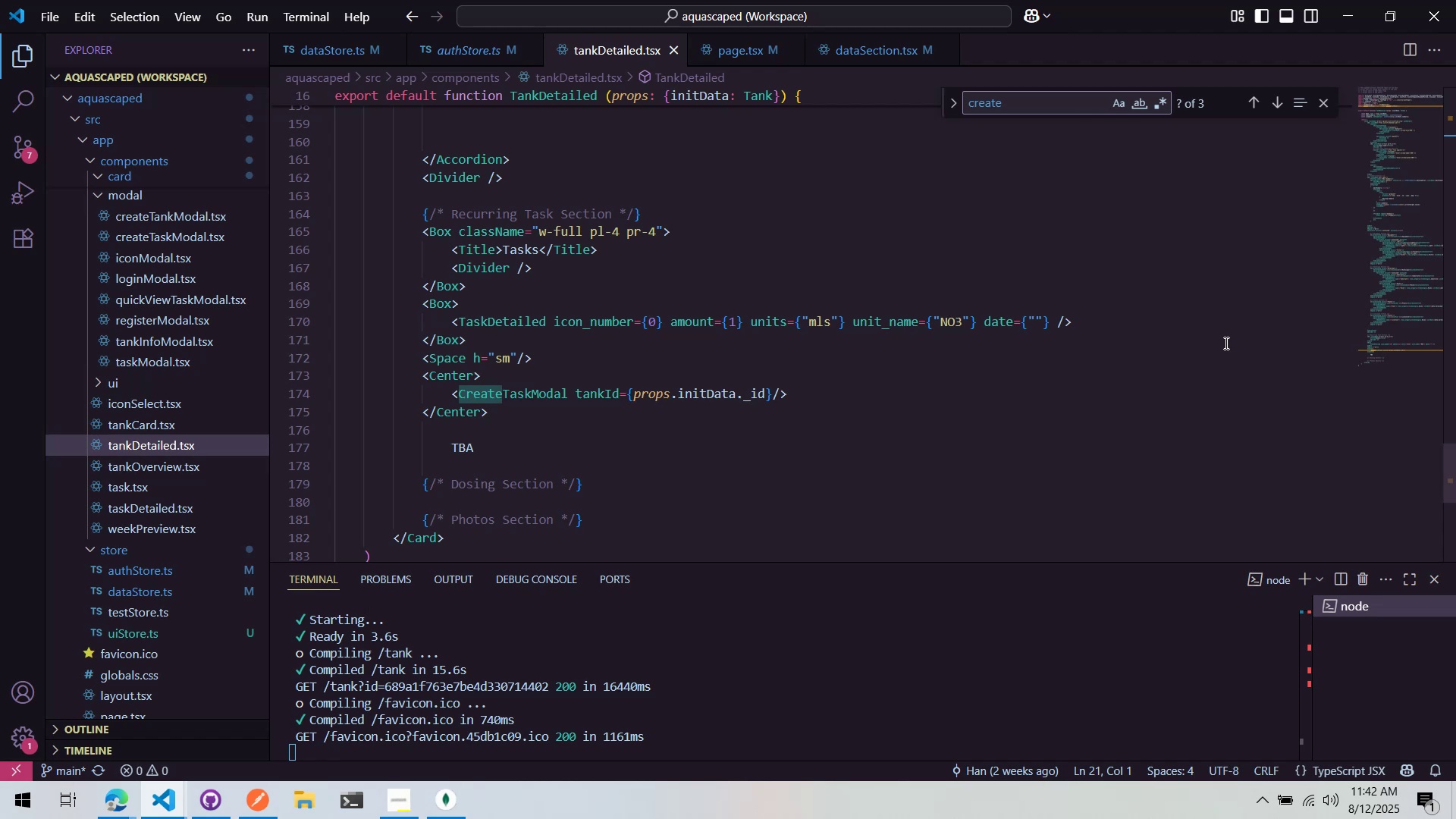 
wait(42.61)
 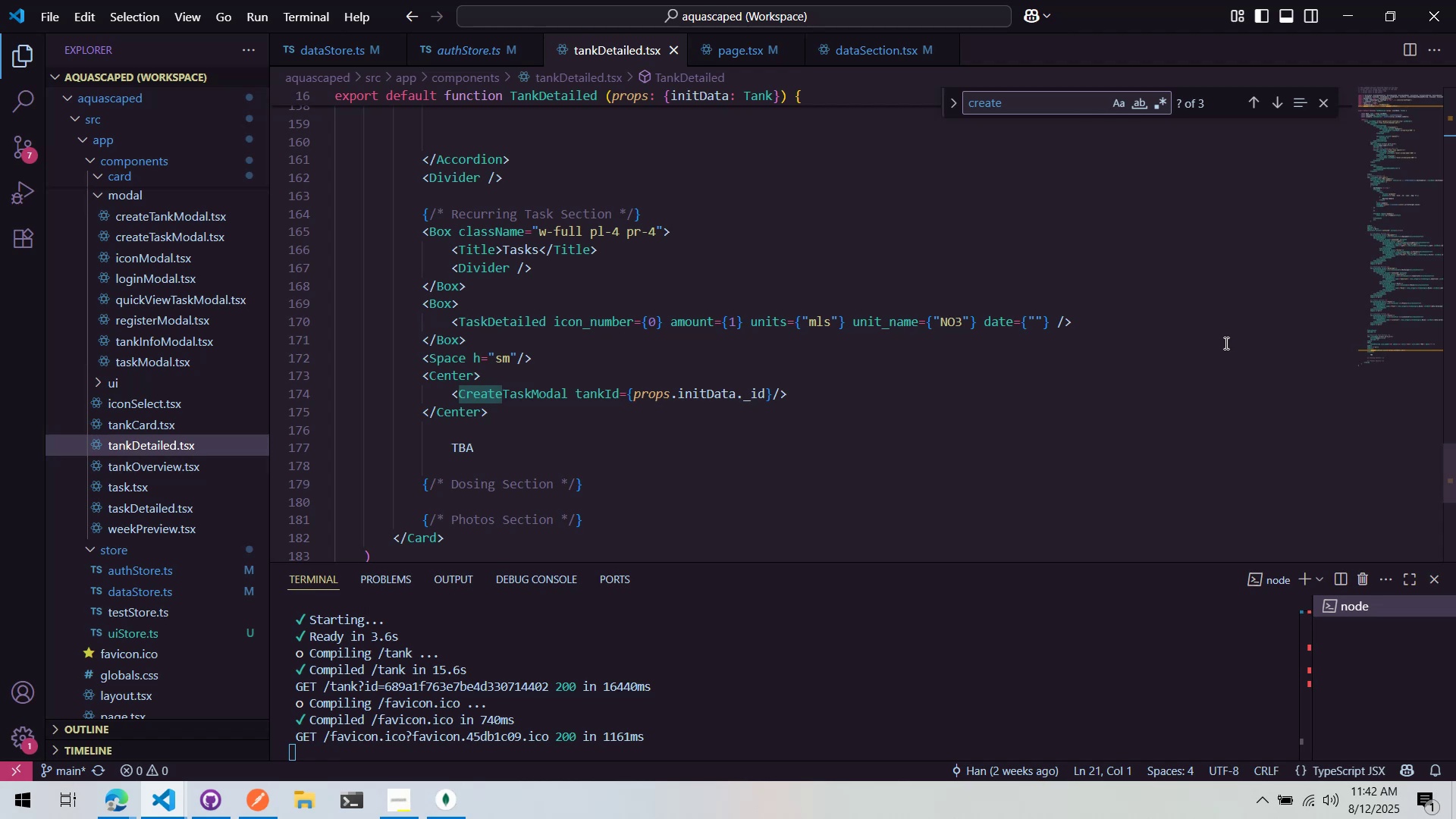 
left_click([852, 435])
 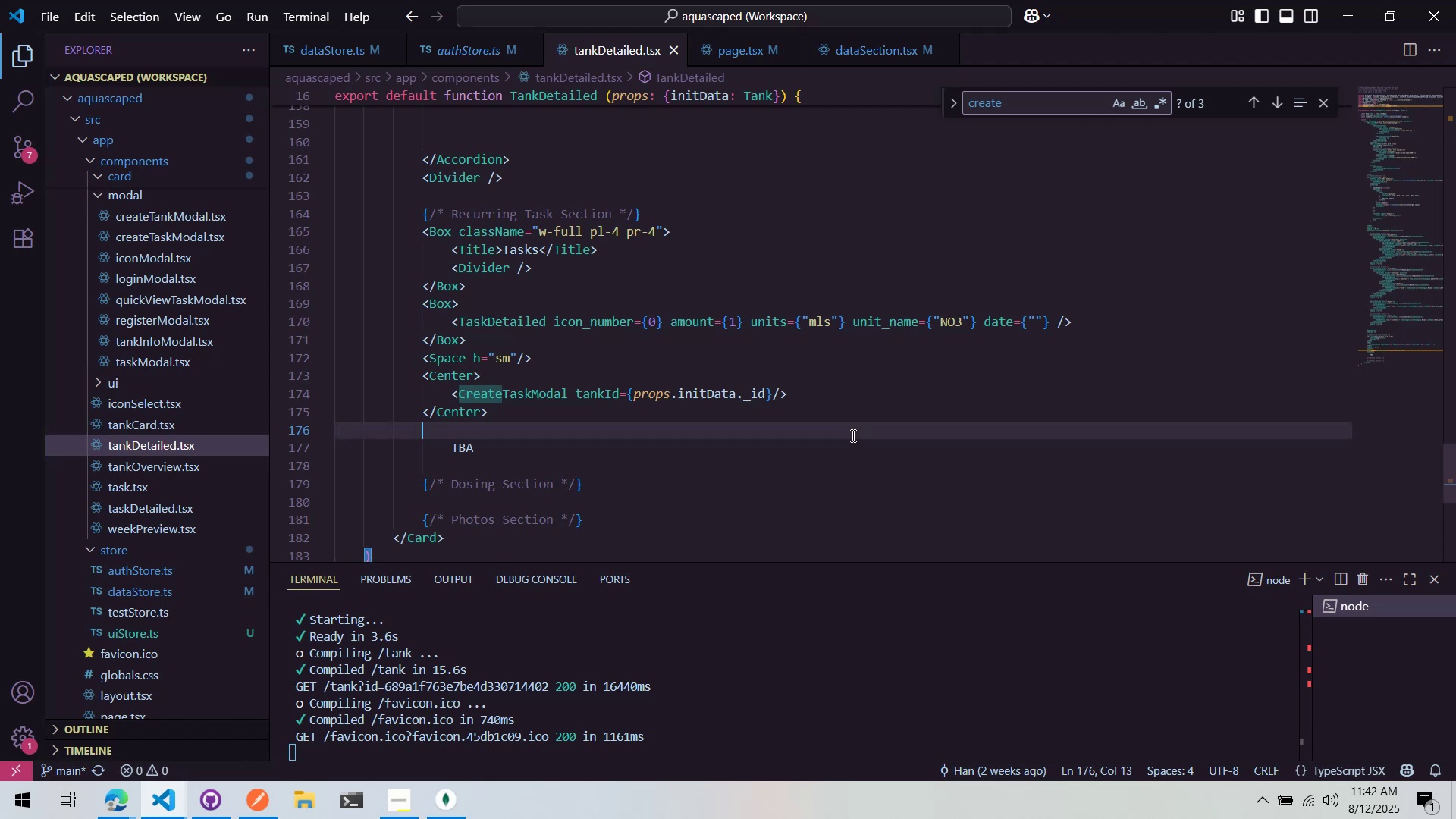 
scroll: coordinate [859, 432], scroll_direction: up, amount: 3.0
 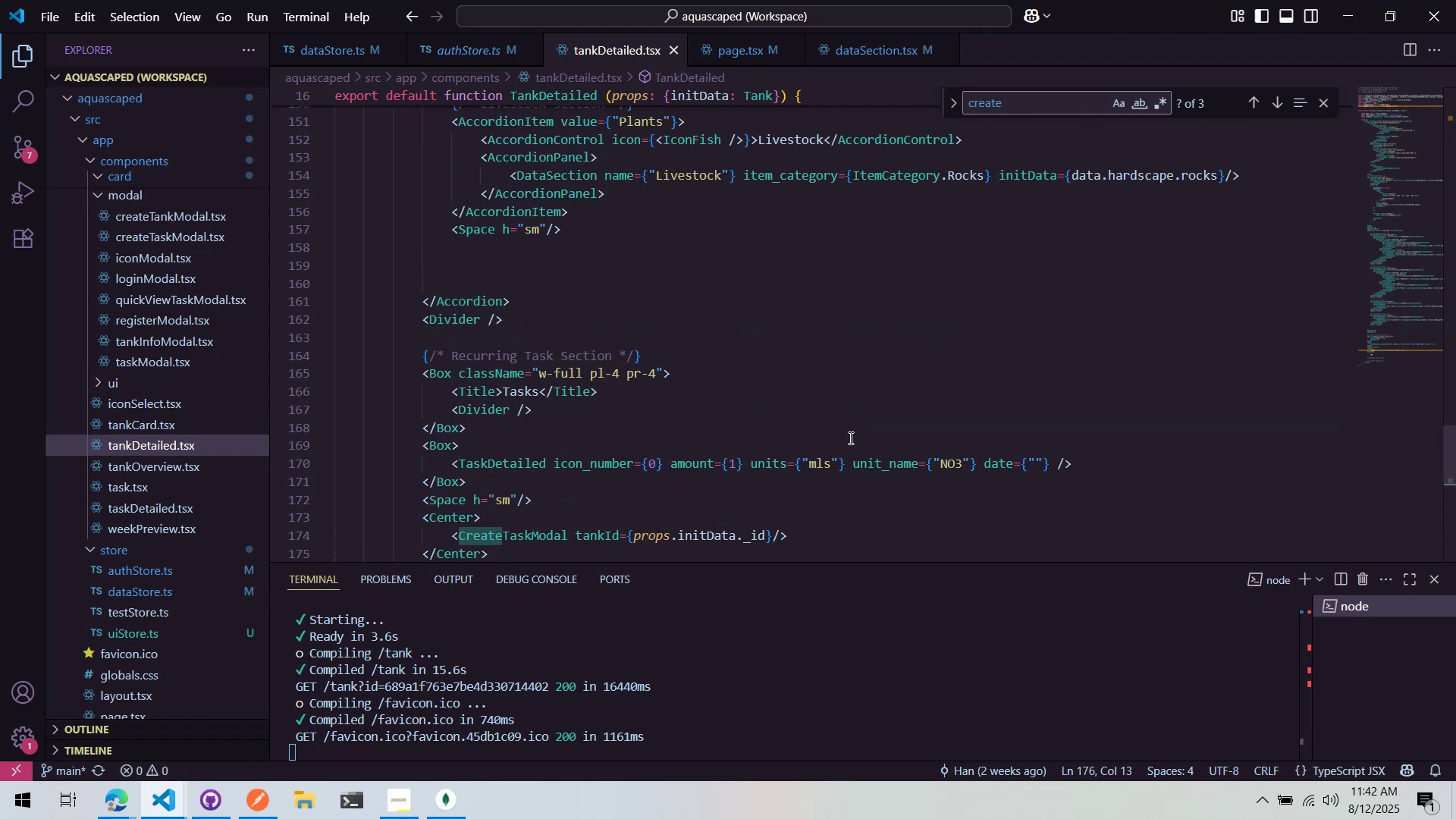 
left_click([828, 453])
 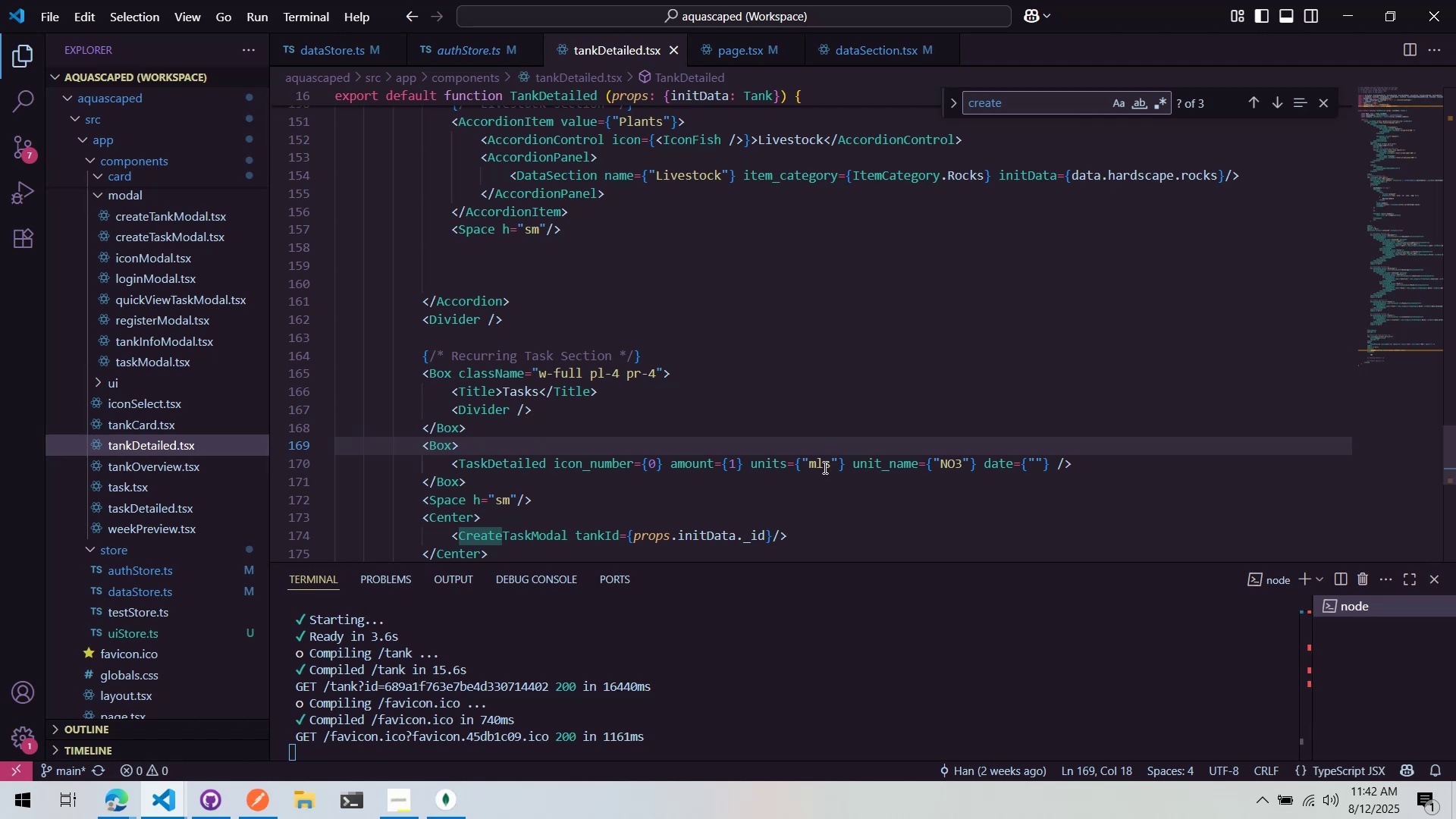 
wait(6.26)
 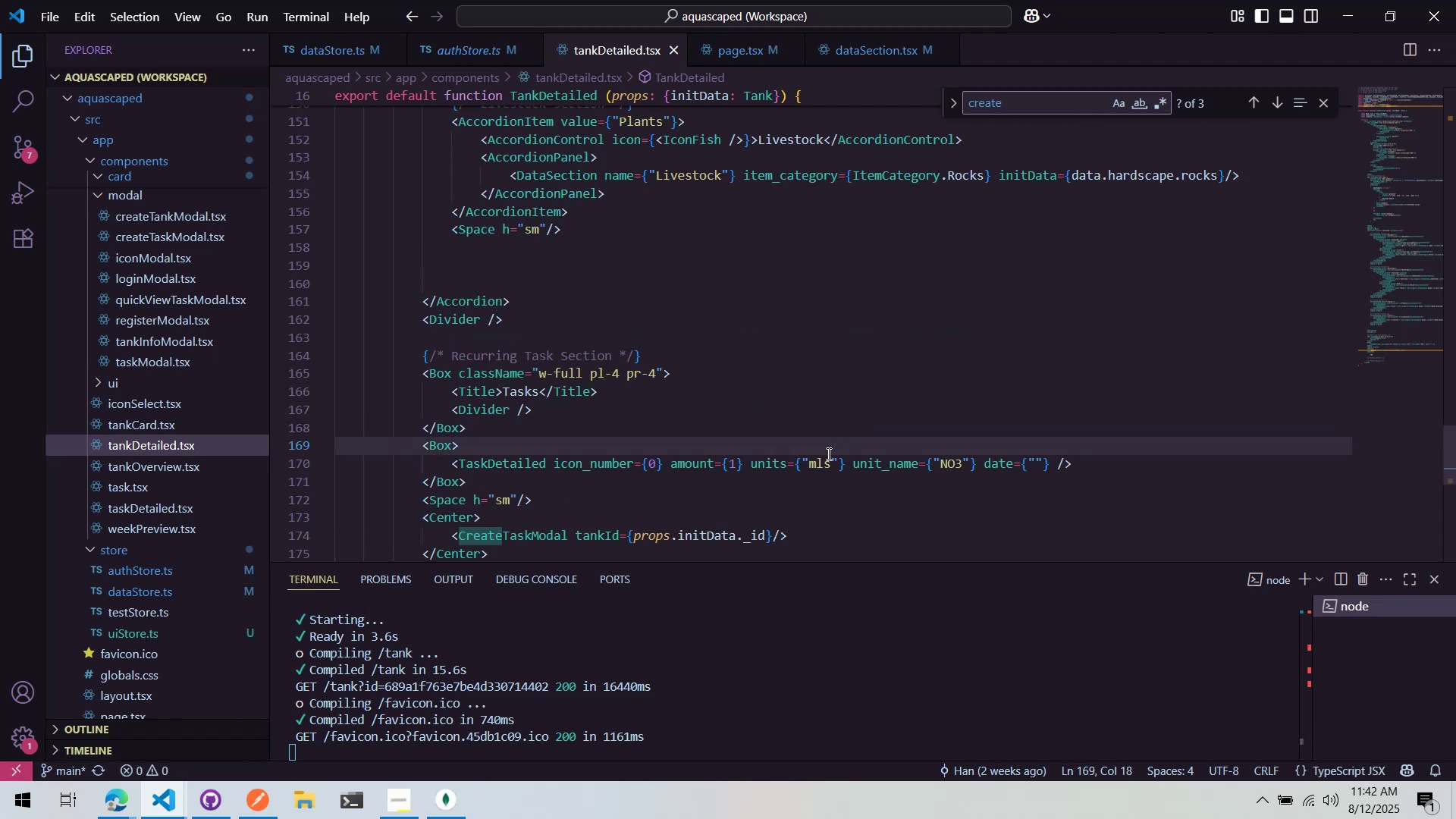 
left_click_drag(start_coordinate=[1401, 331], to_coordinate=[1400, 108])
 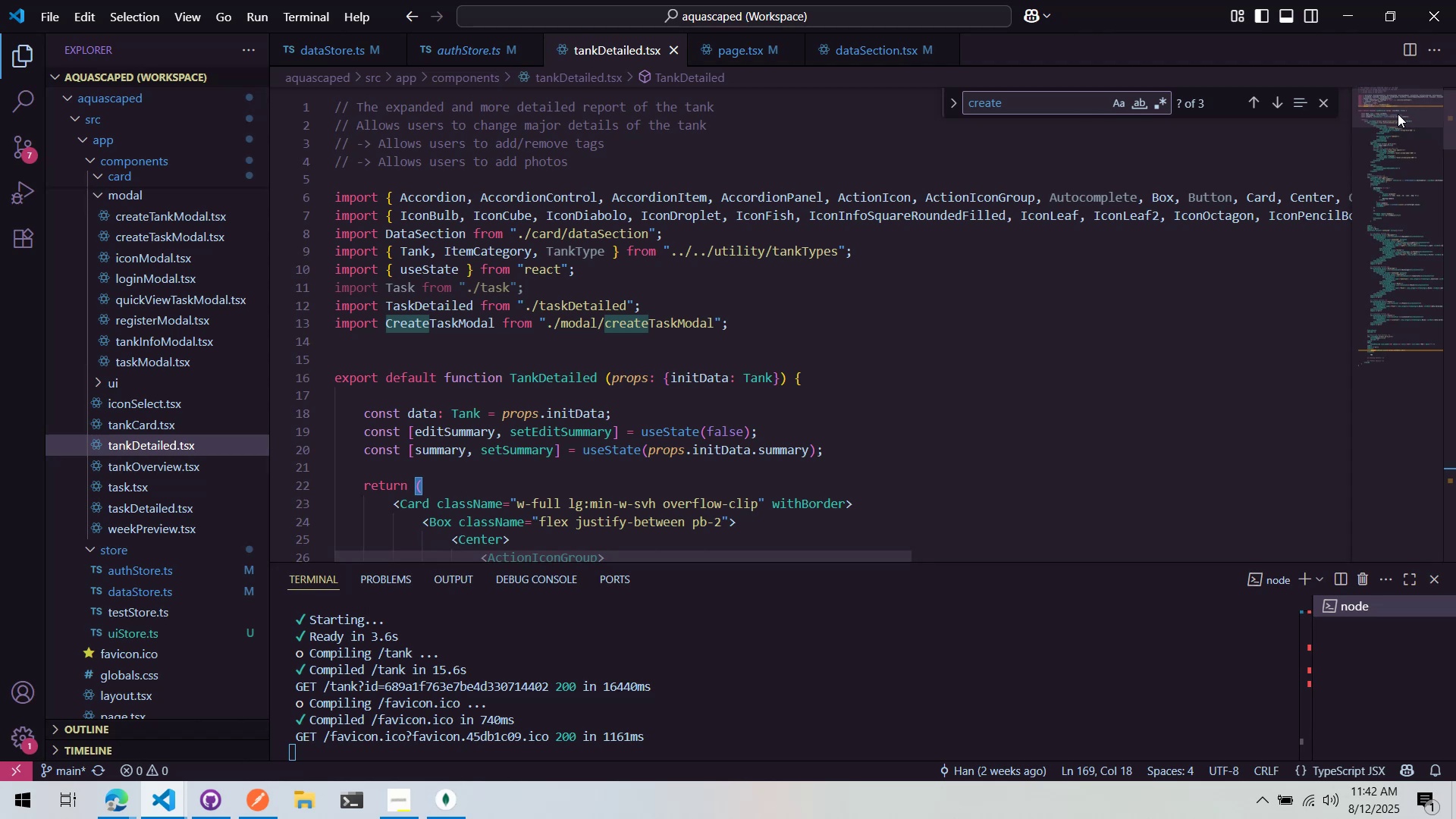 
wait(12.05)
 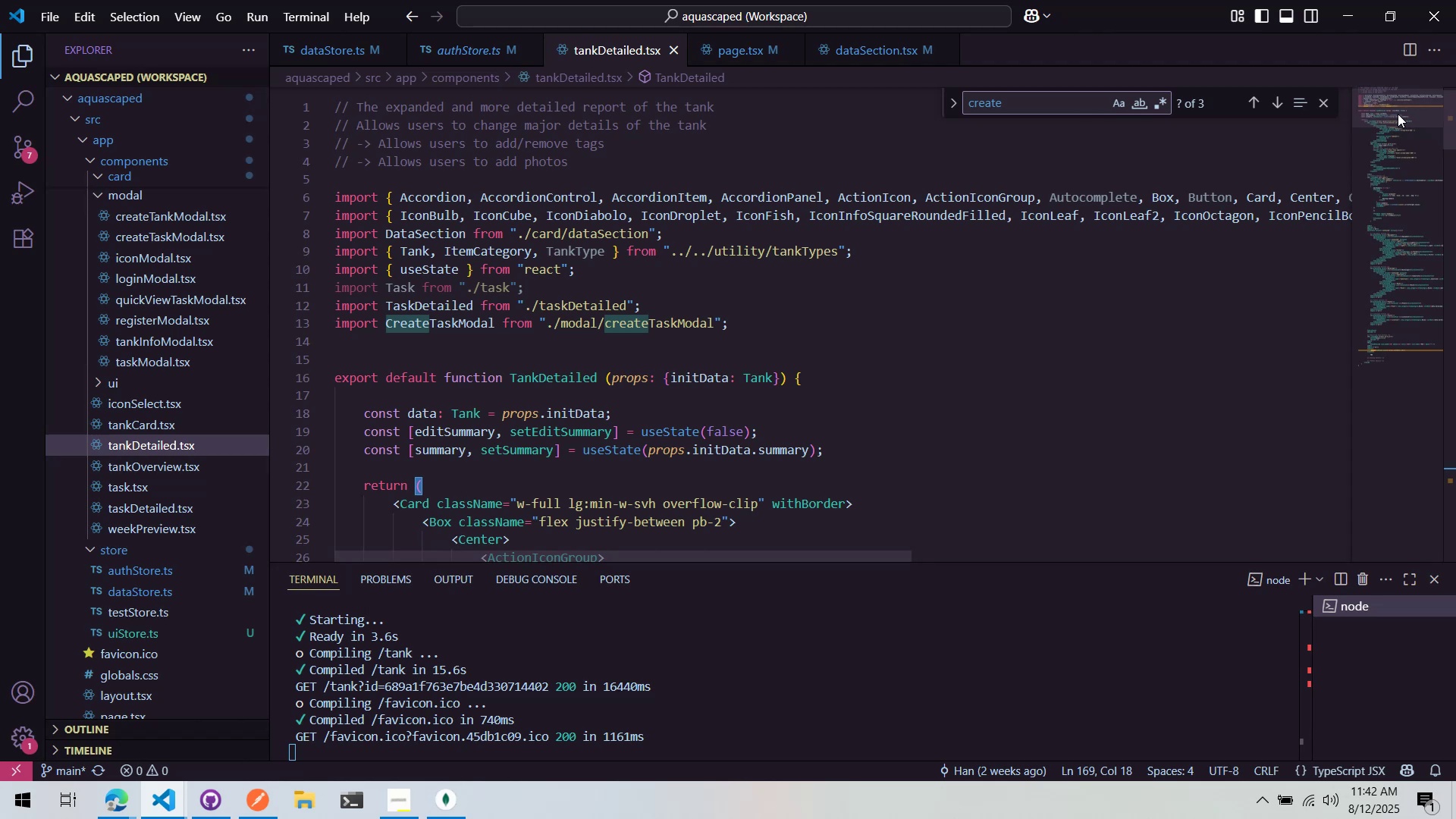 
key(Alt+Tab)
 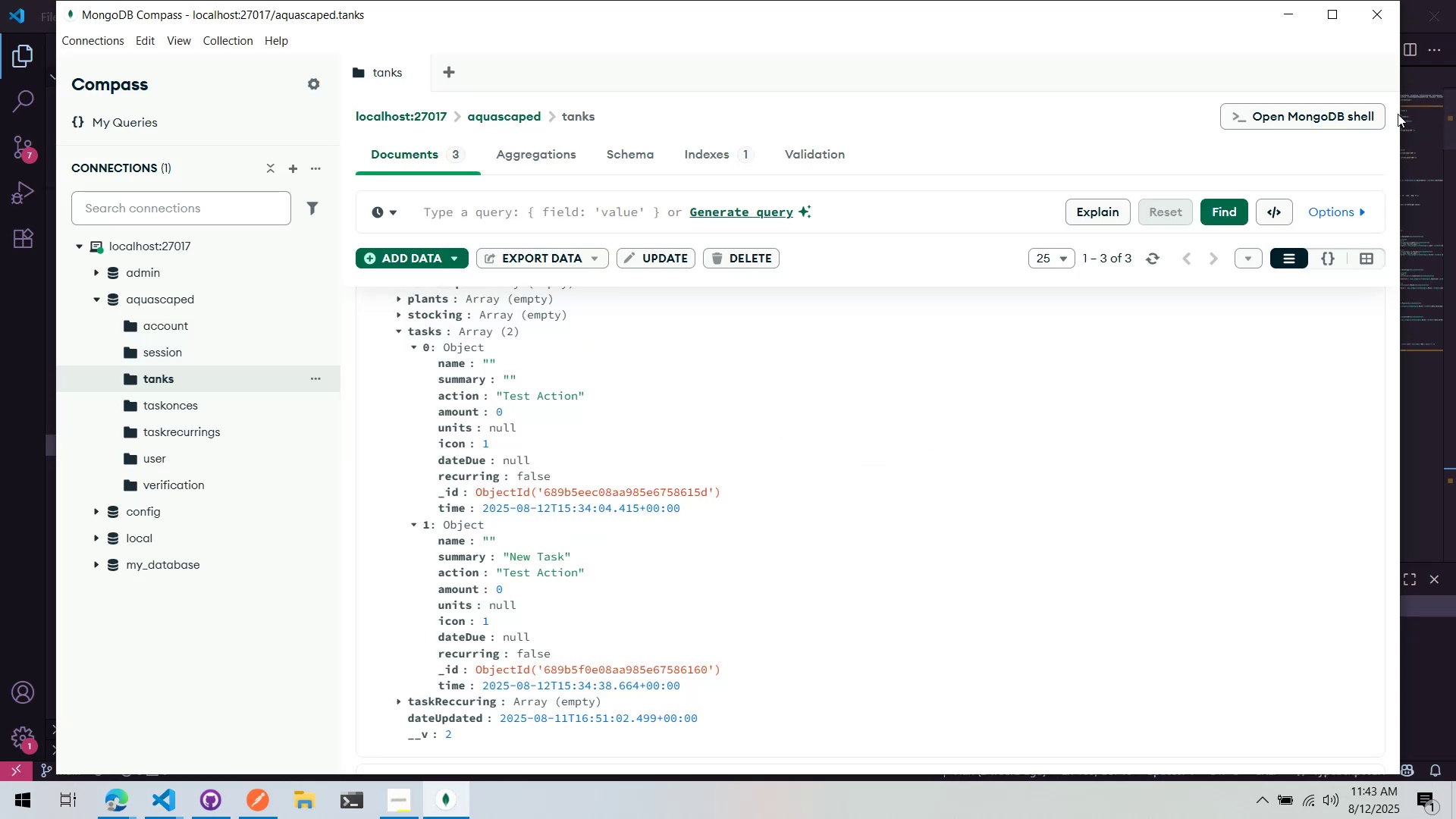 
key(Alt+Tab)
 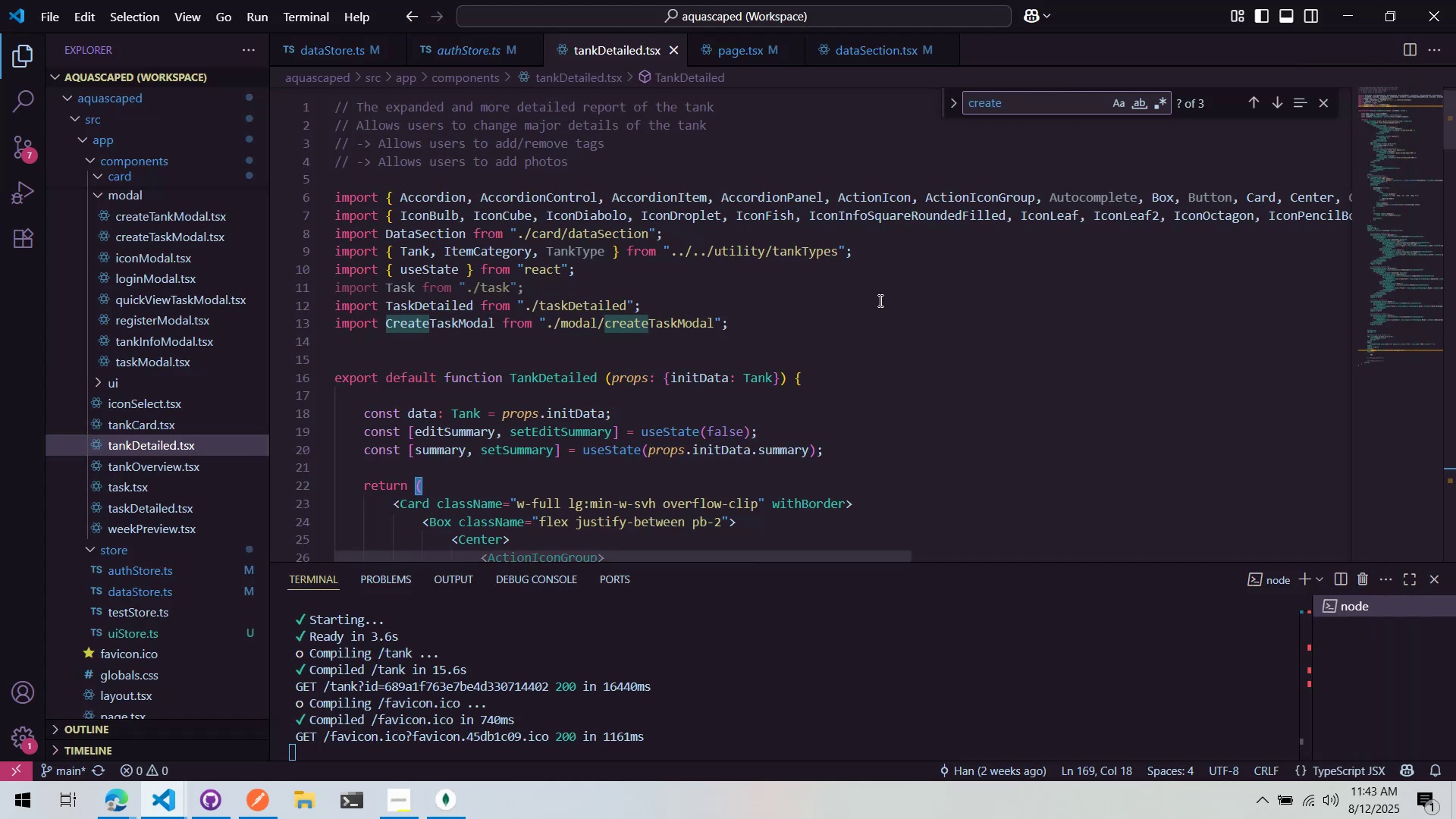 
wait(5.51)
 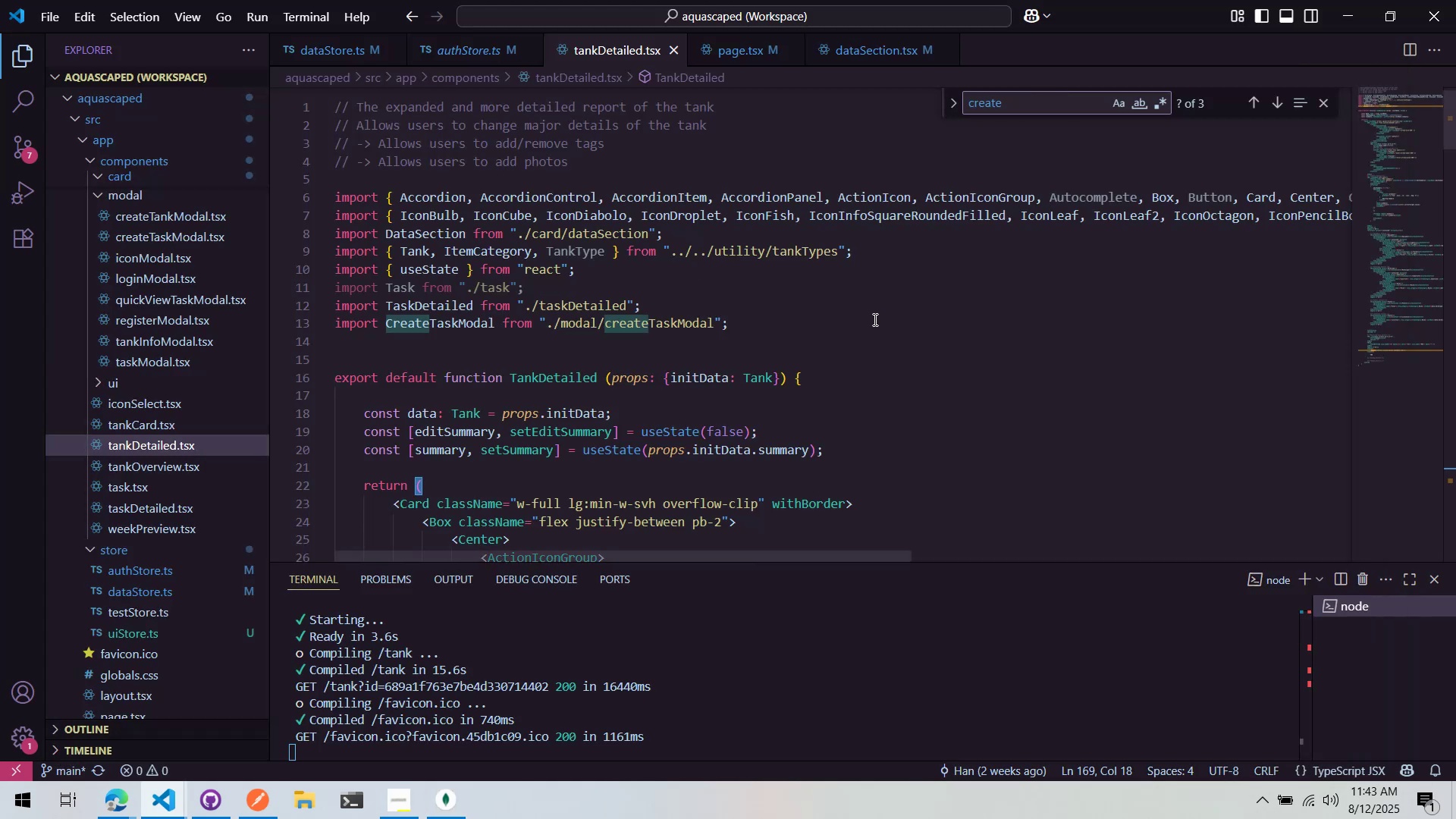 
scroll: coordinate [606, 231], scroll_direction: down, amount: 4.0
 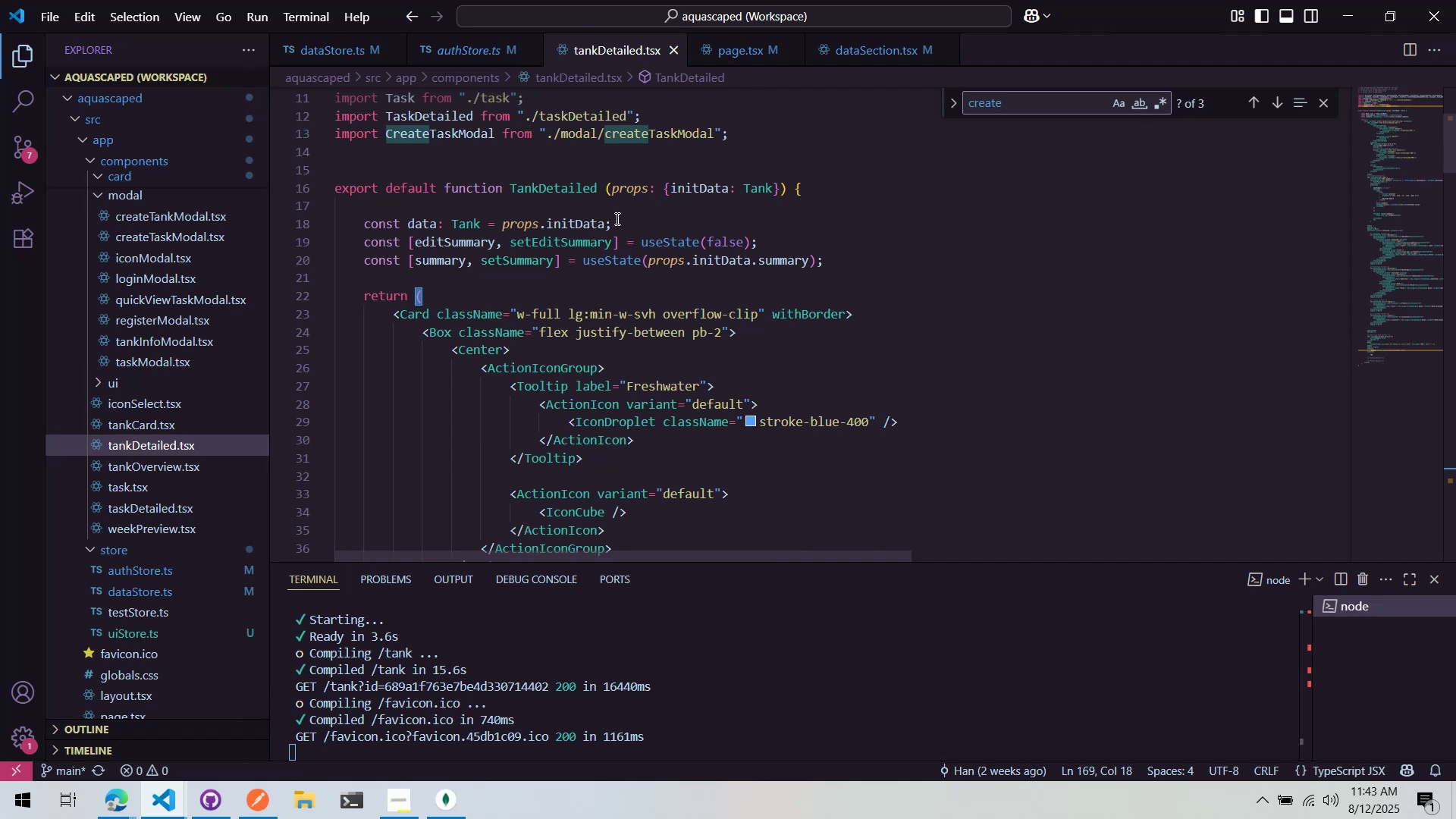 
mouse_move([733, 60])
 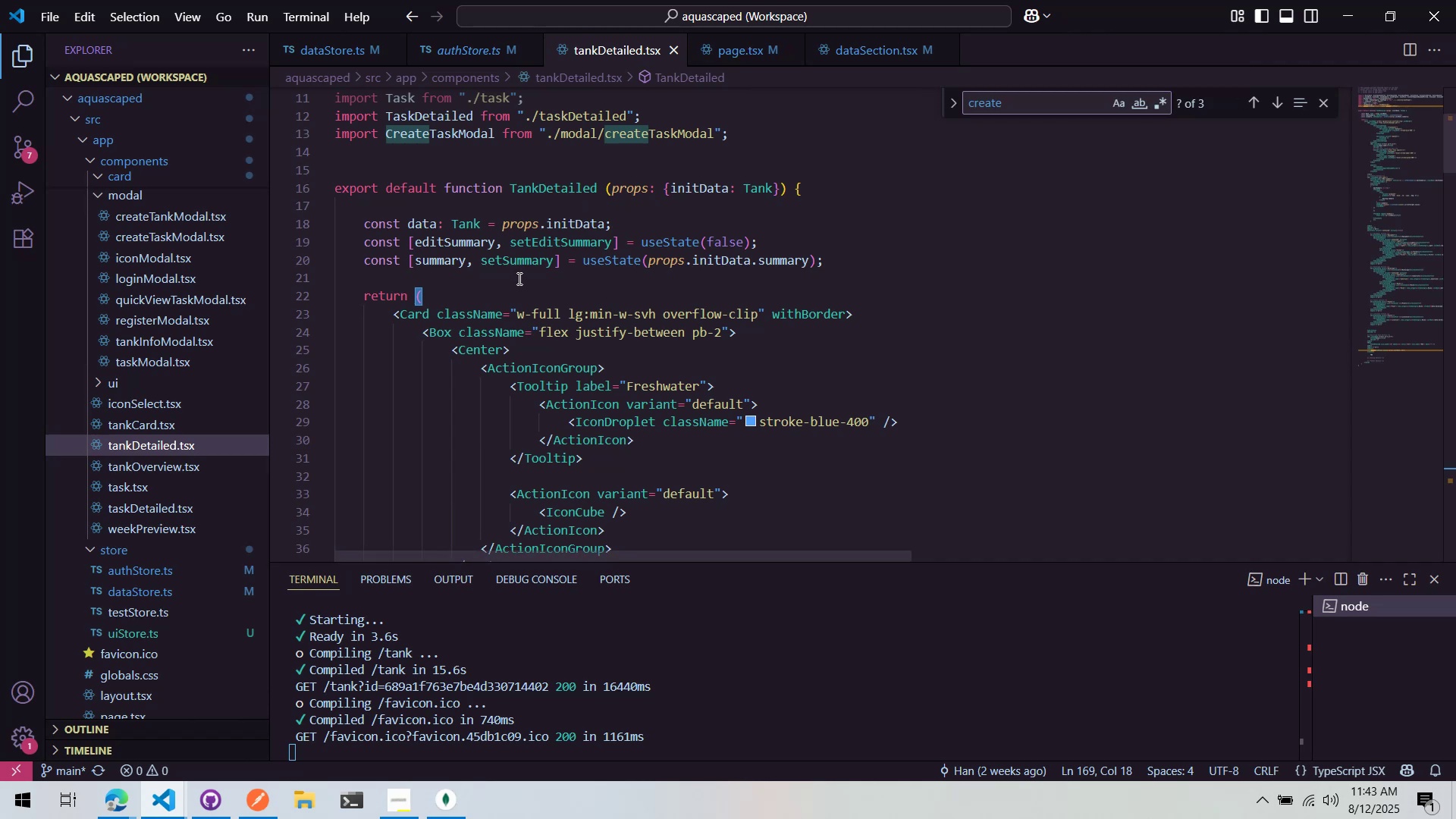 
left_click([518, 278])
 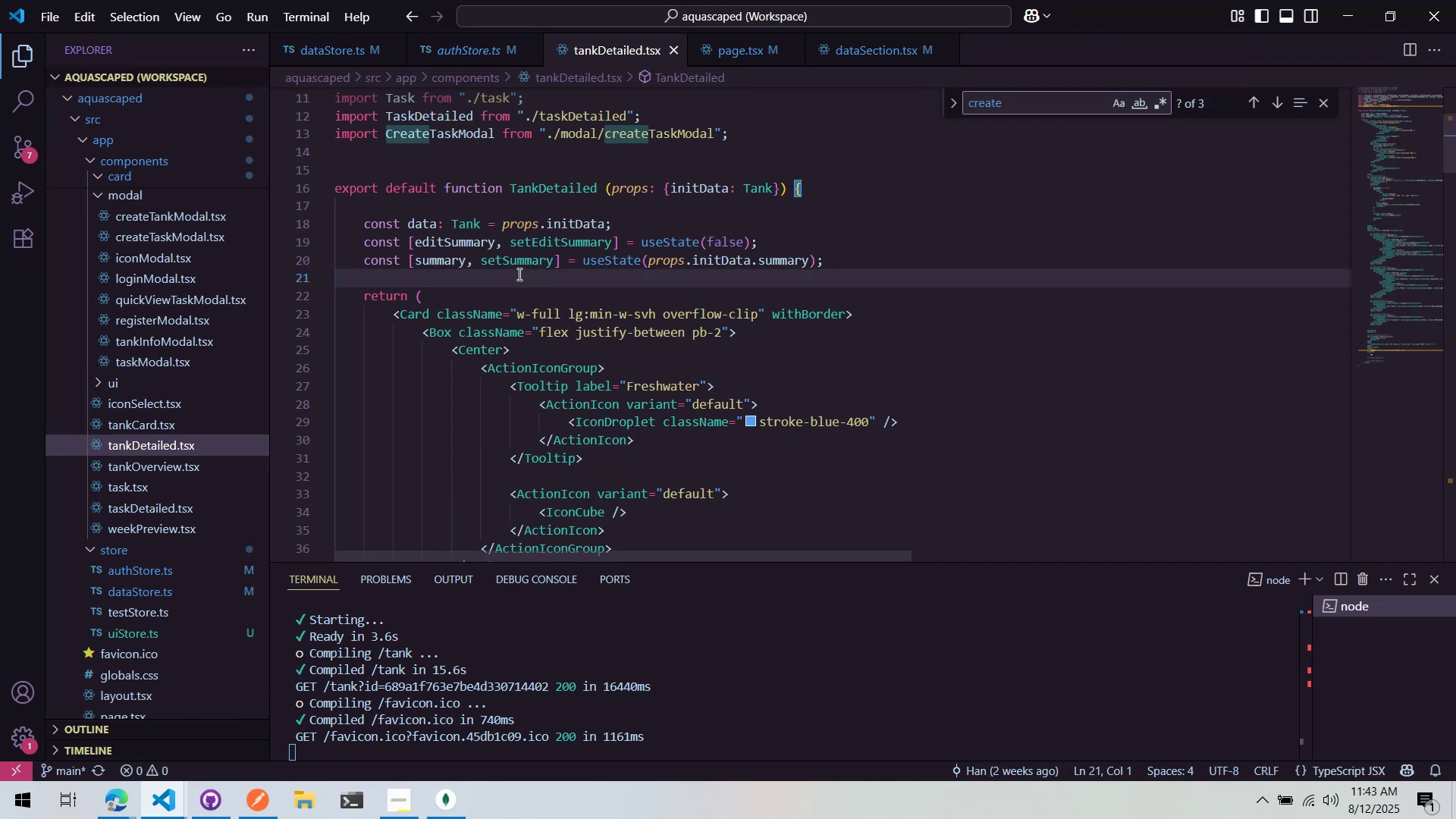 
left_click([456, 52])
 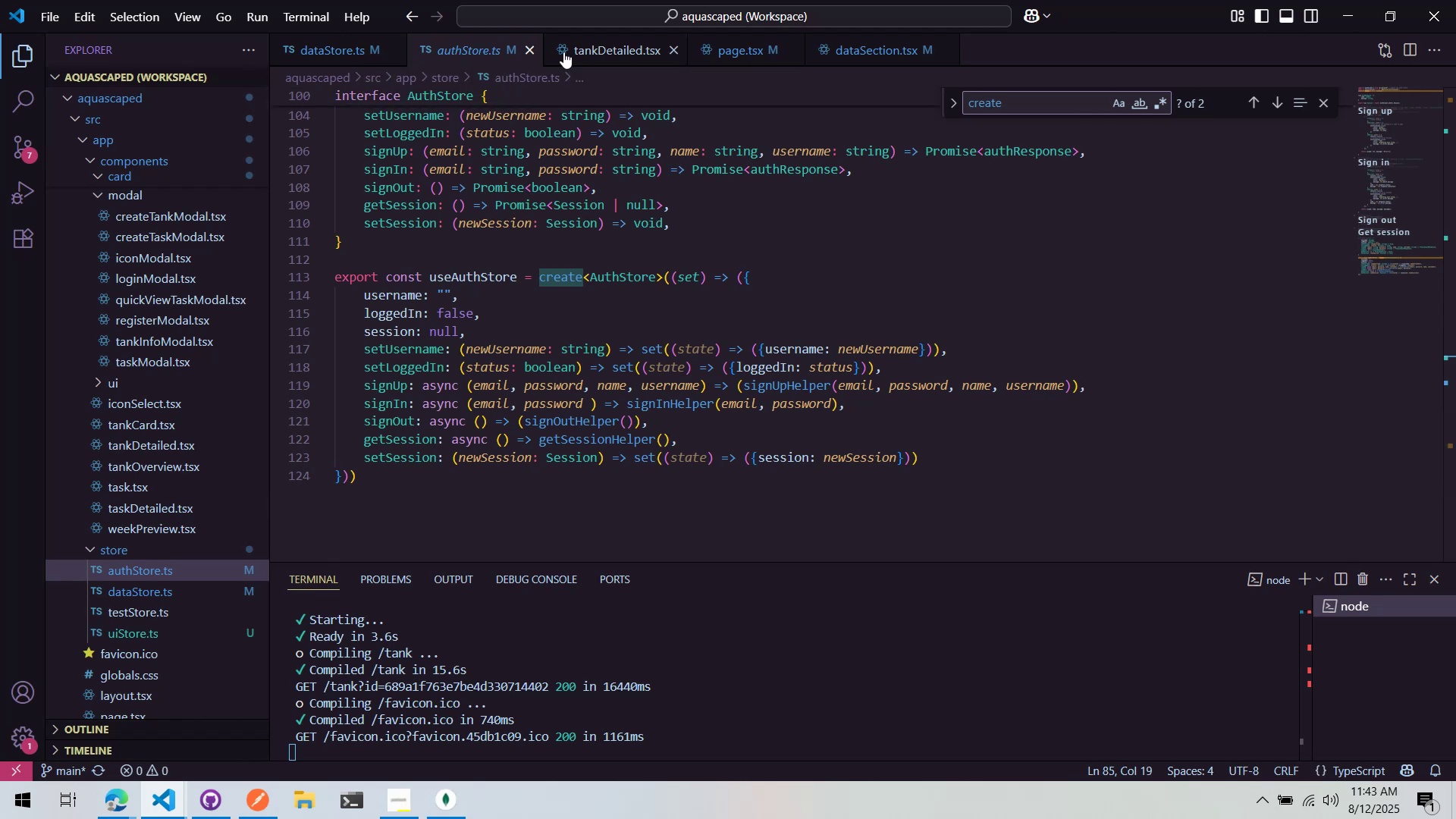 
double_click([712, 46])
 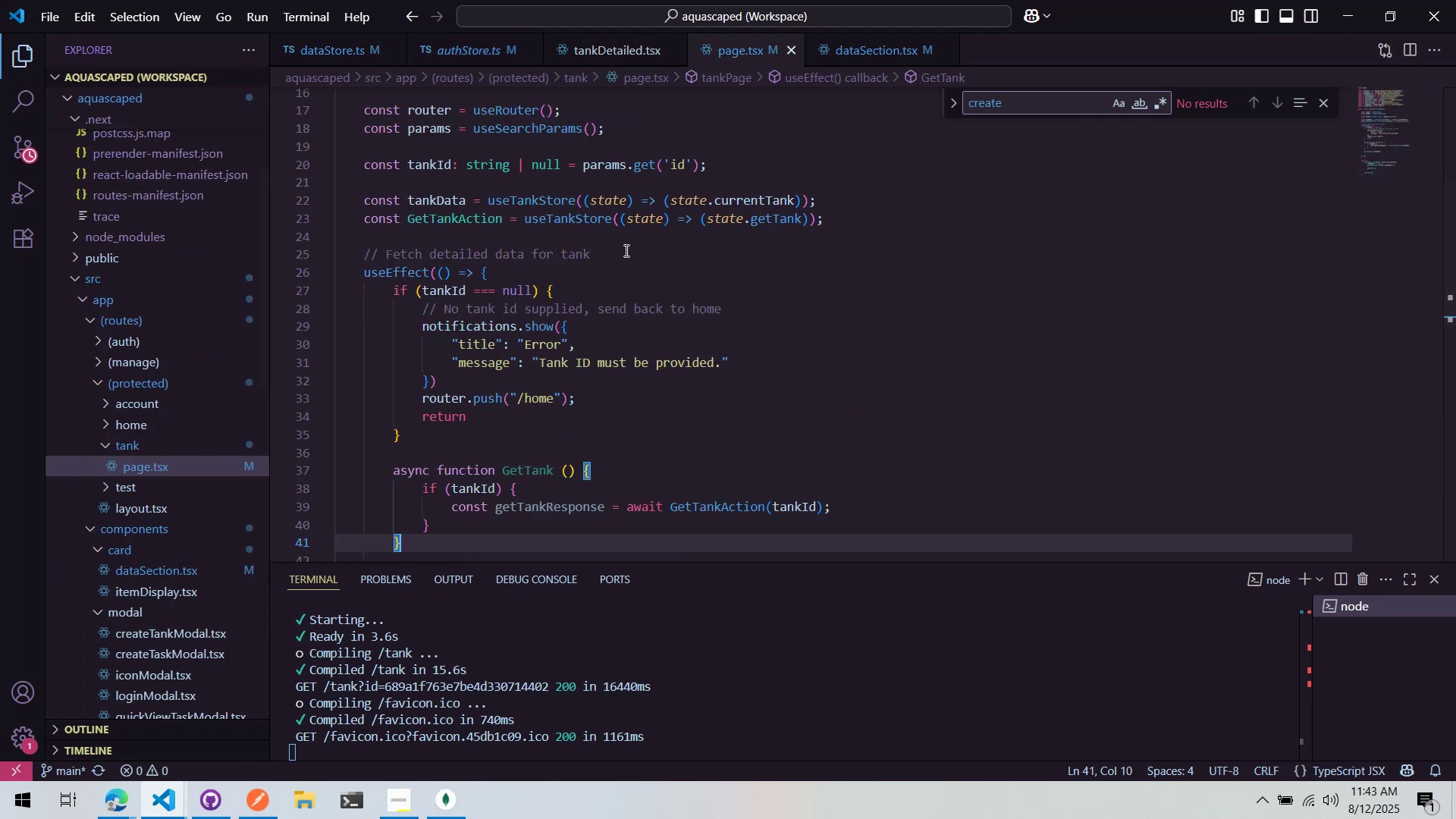 
scroll: coordinate [625, 249], scroll_direction: up, amount: 6.0
 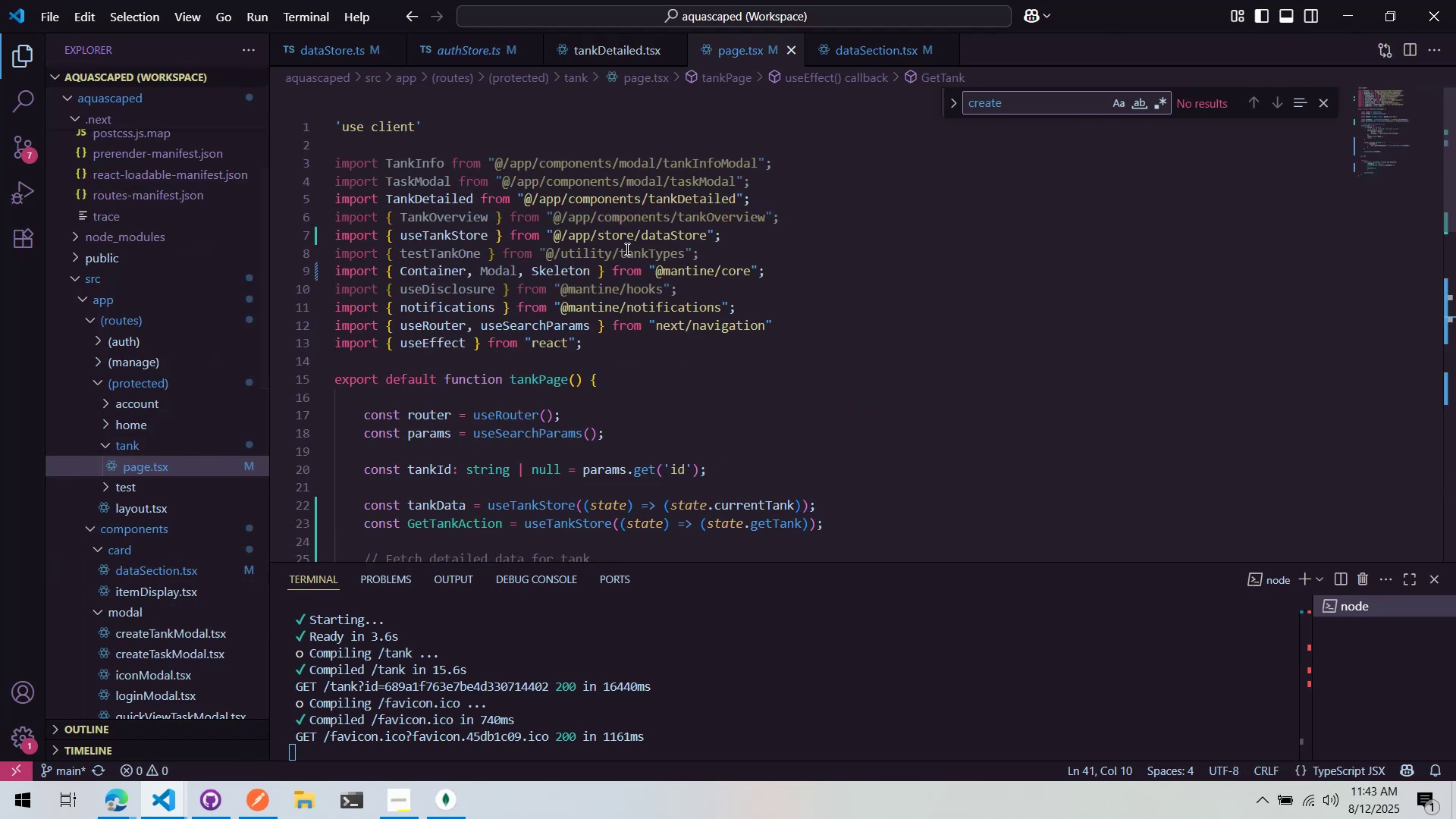 
scroll: coordinate [598, 263], scroll_direction: down, amount: 14.0
 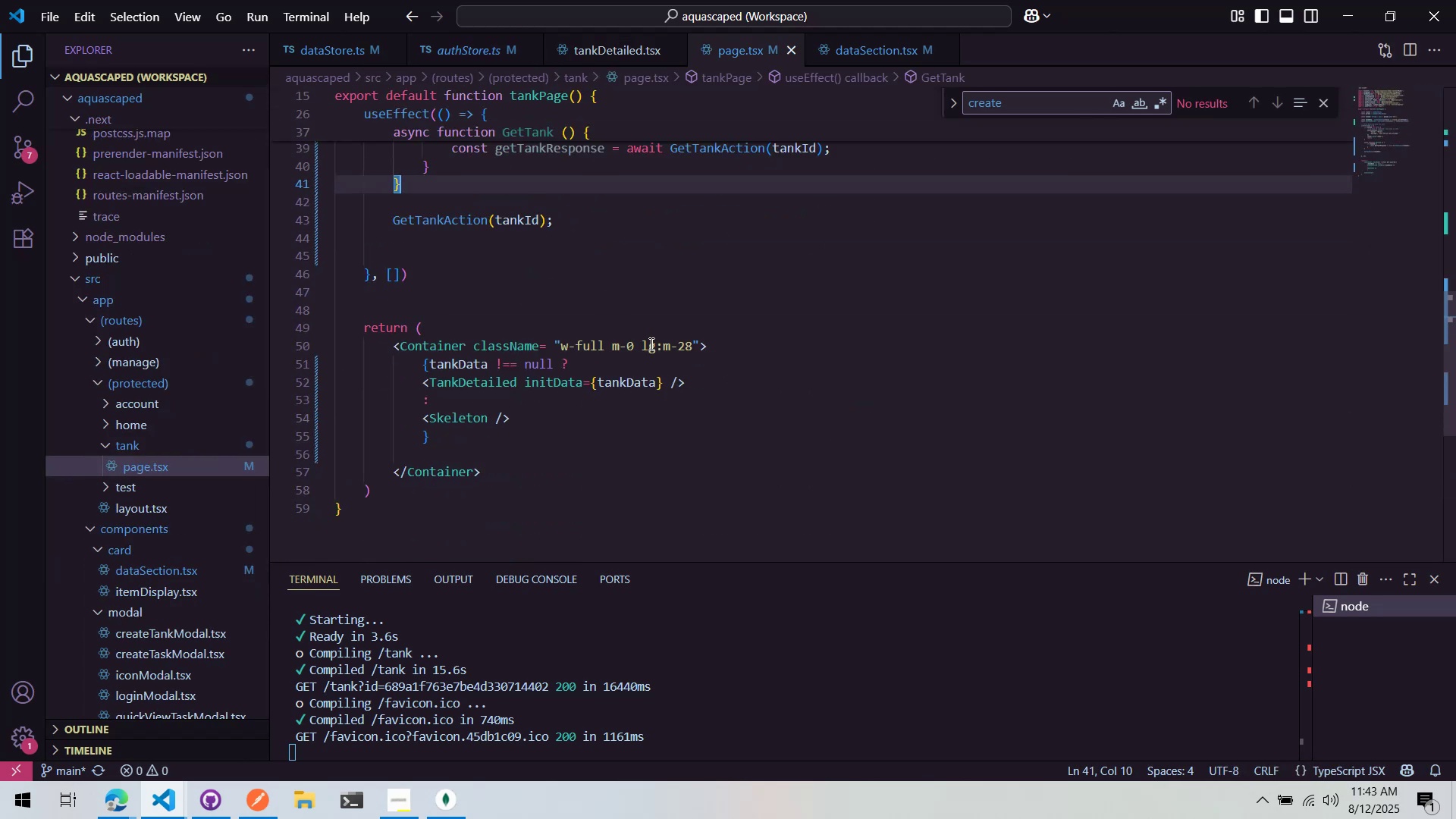 
scroll: coordinate [667, 347], scroll_direction: up, amount: 9.0
 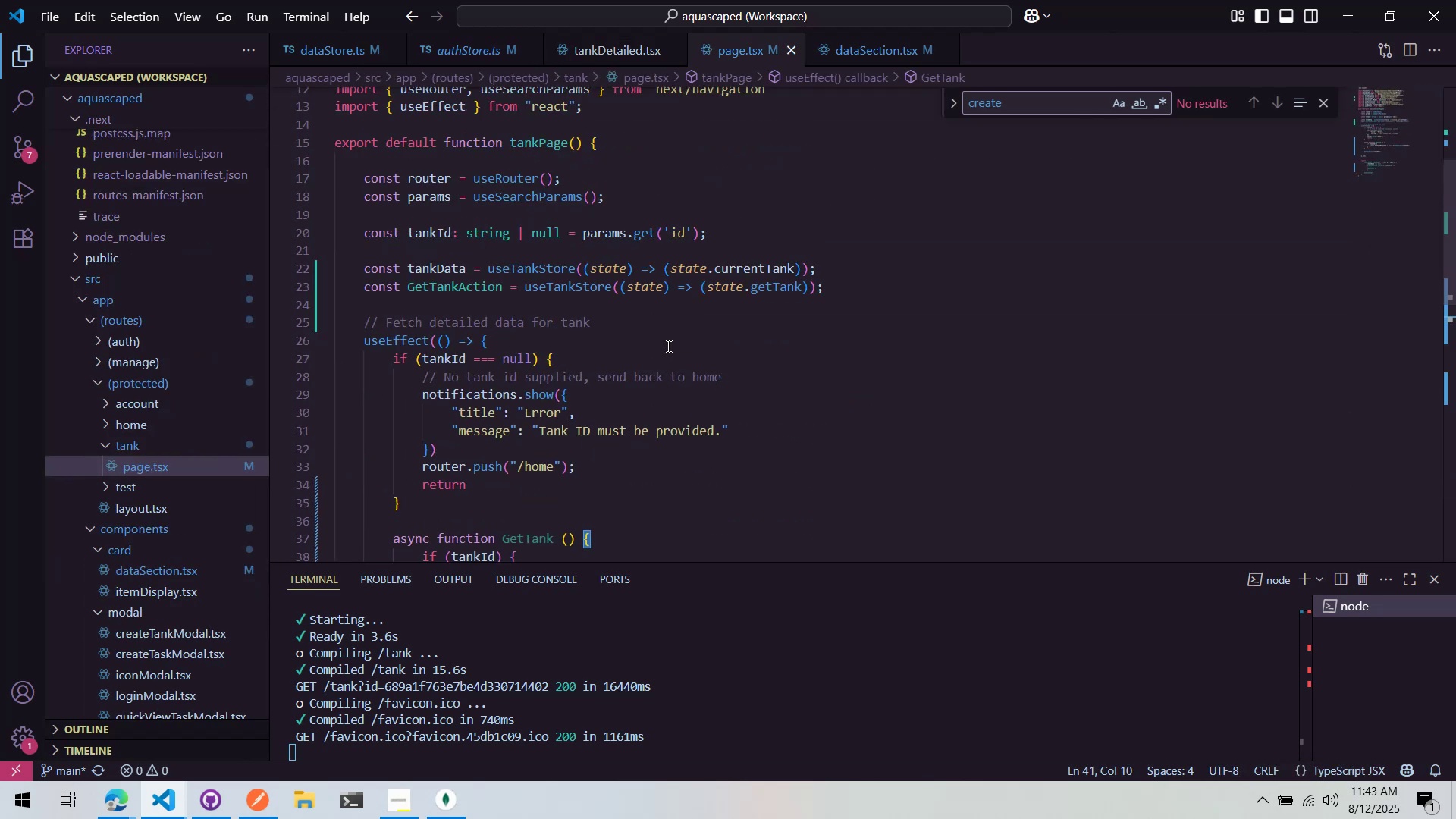 
scroll: coordinate [667, 345], scroll_direction: down, amount: 6.0
 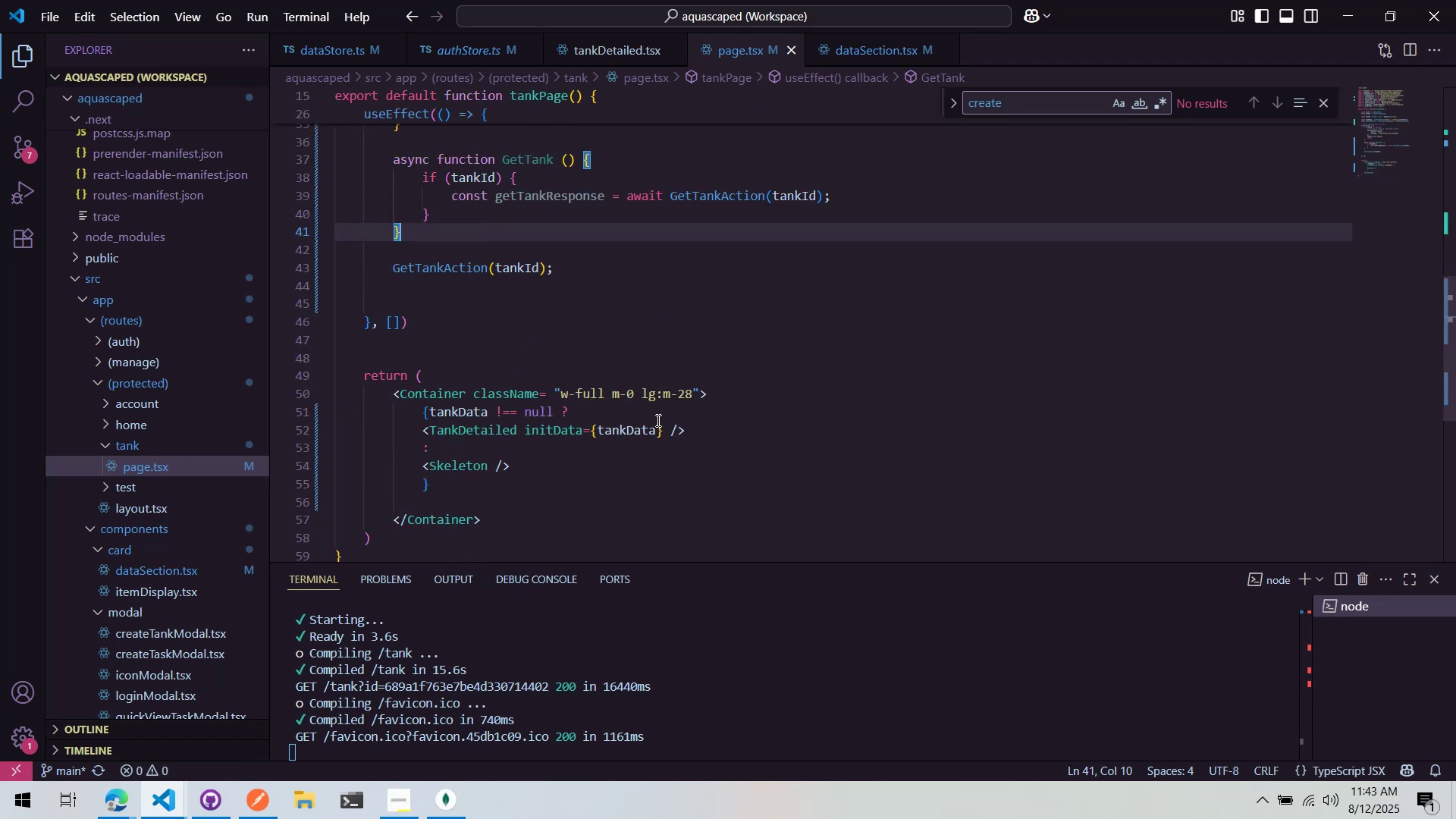 
left_click([670, 428])
 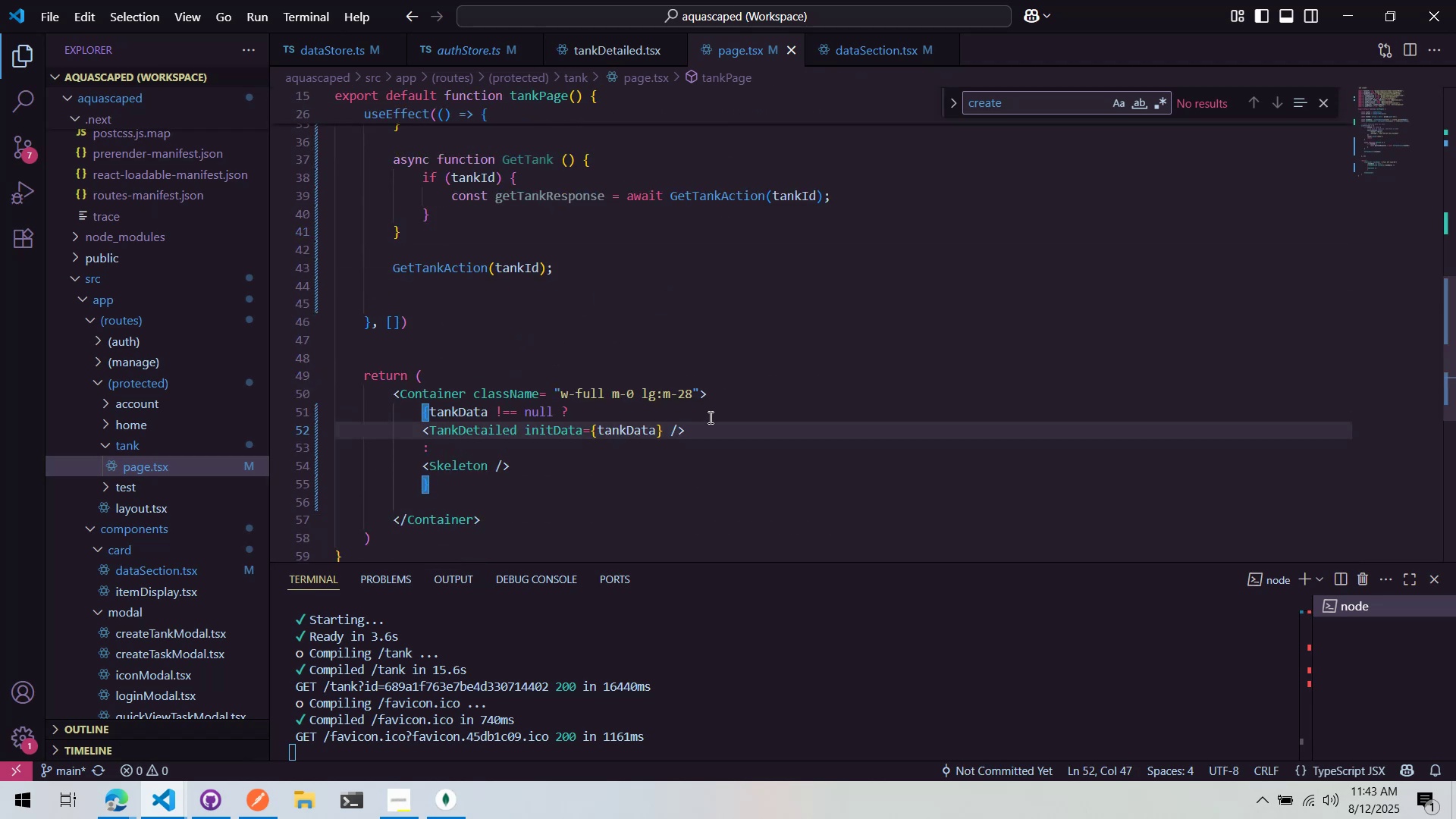 
type(refresh={get)
key(Backspace)
key(Backspace)
key(Backspace)
type(}})
 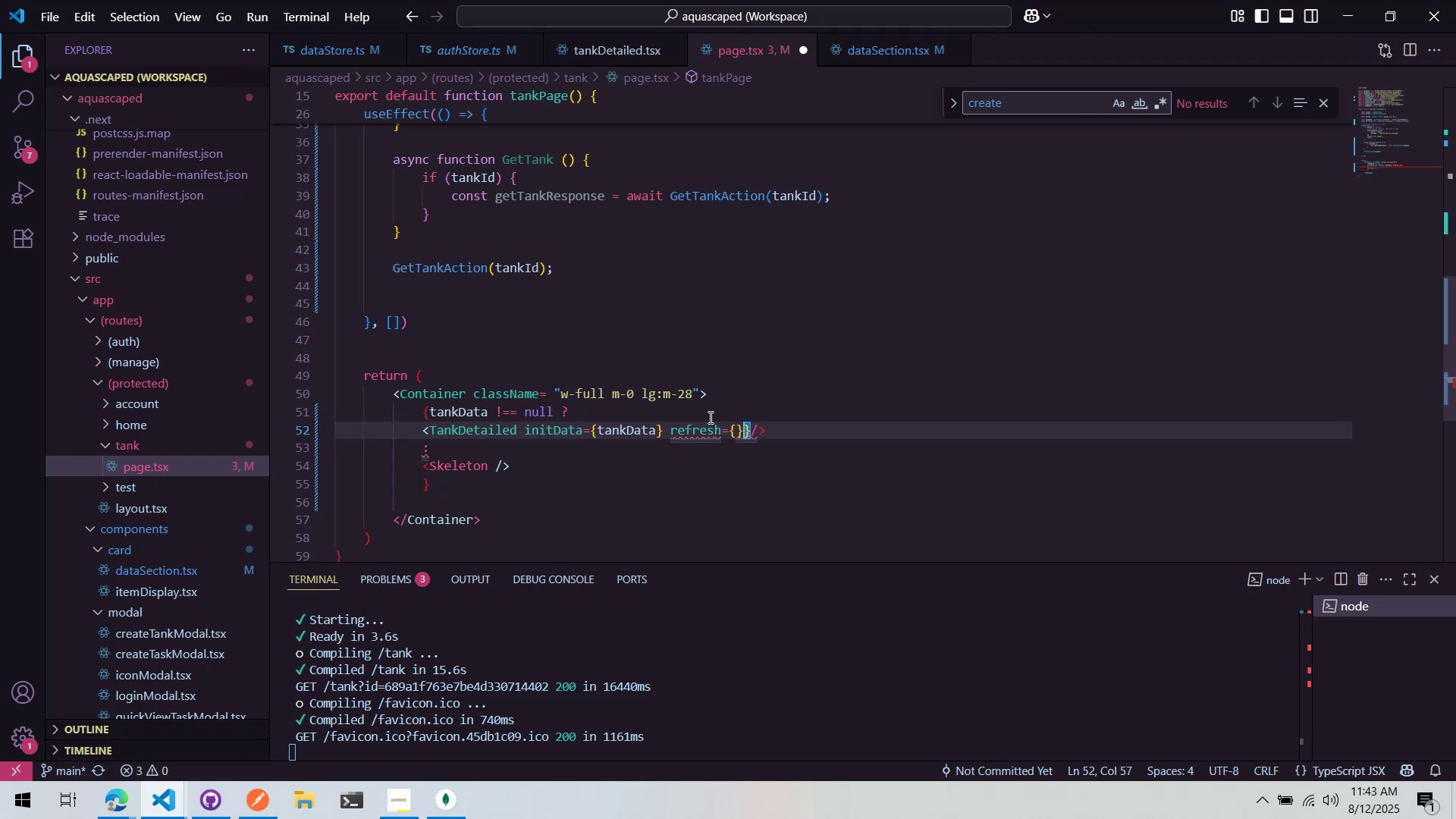 
 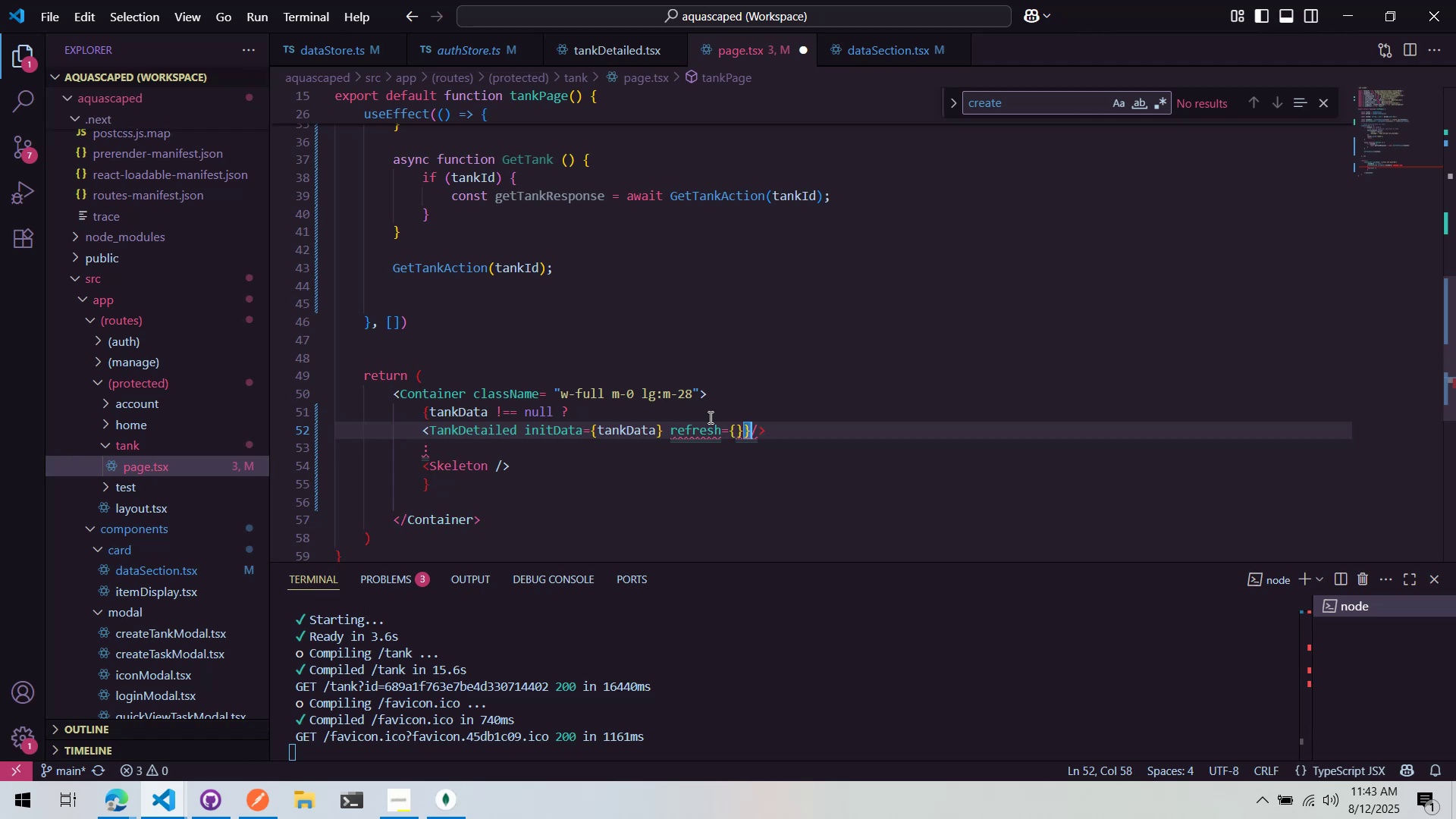 
key(ArrowLeft)
 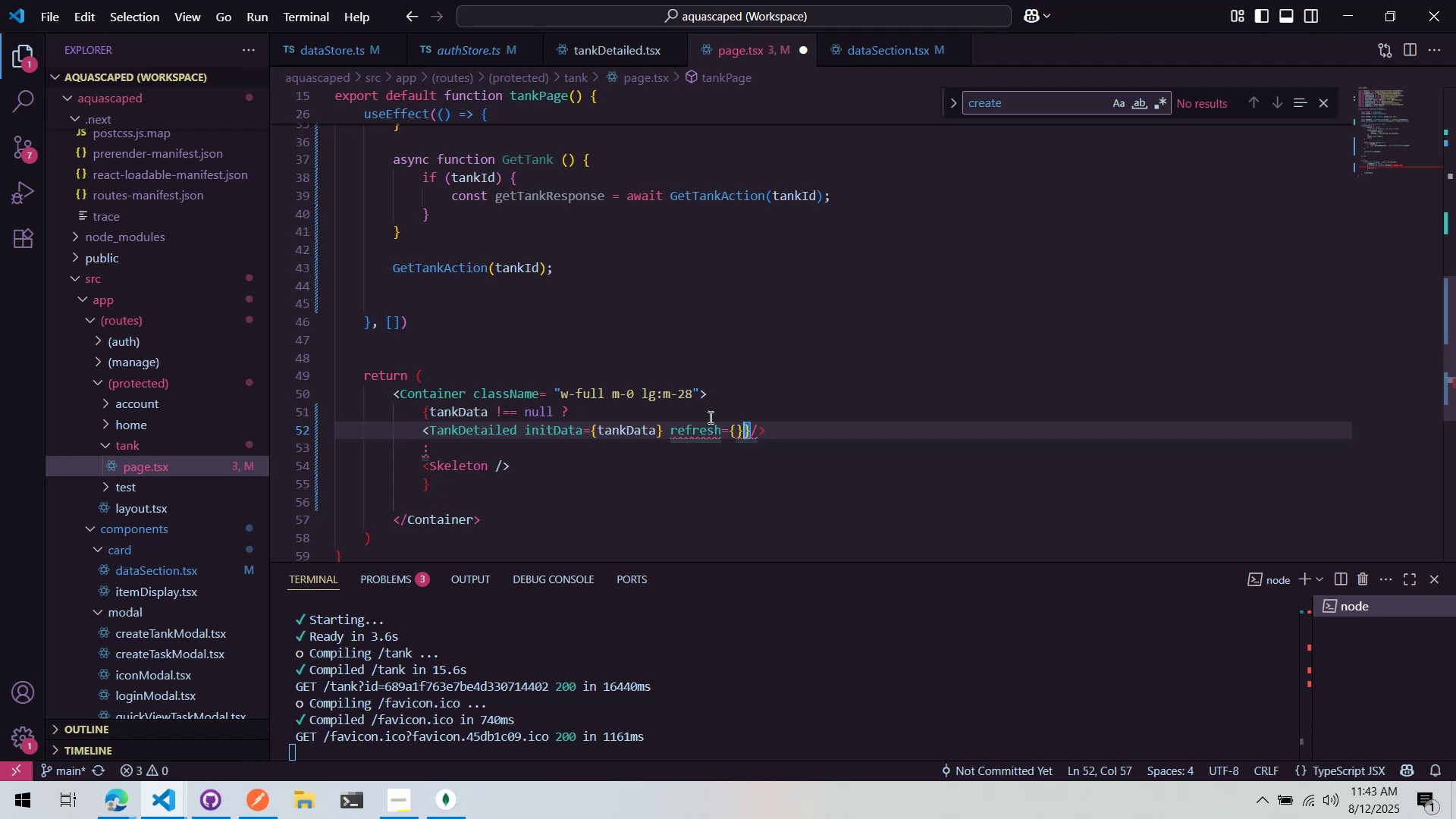 
key(ArrowRight)
 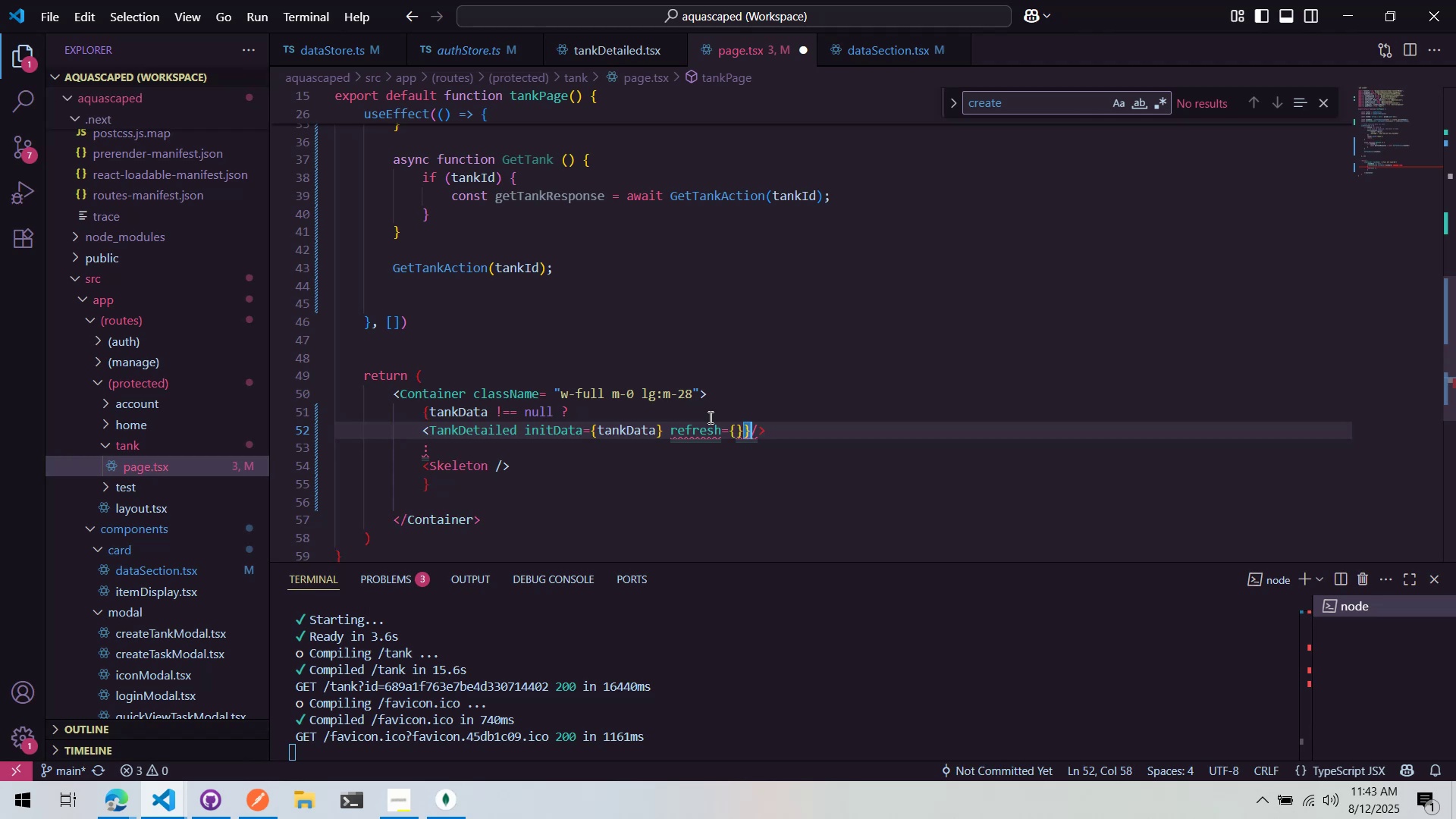 
key(Backspace)
 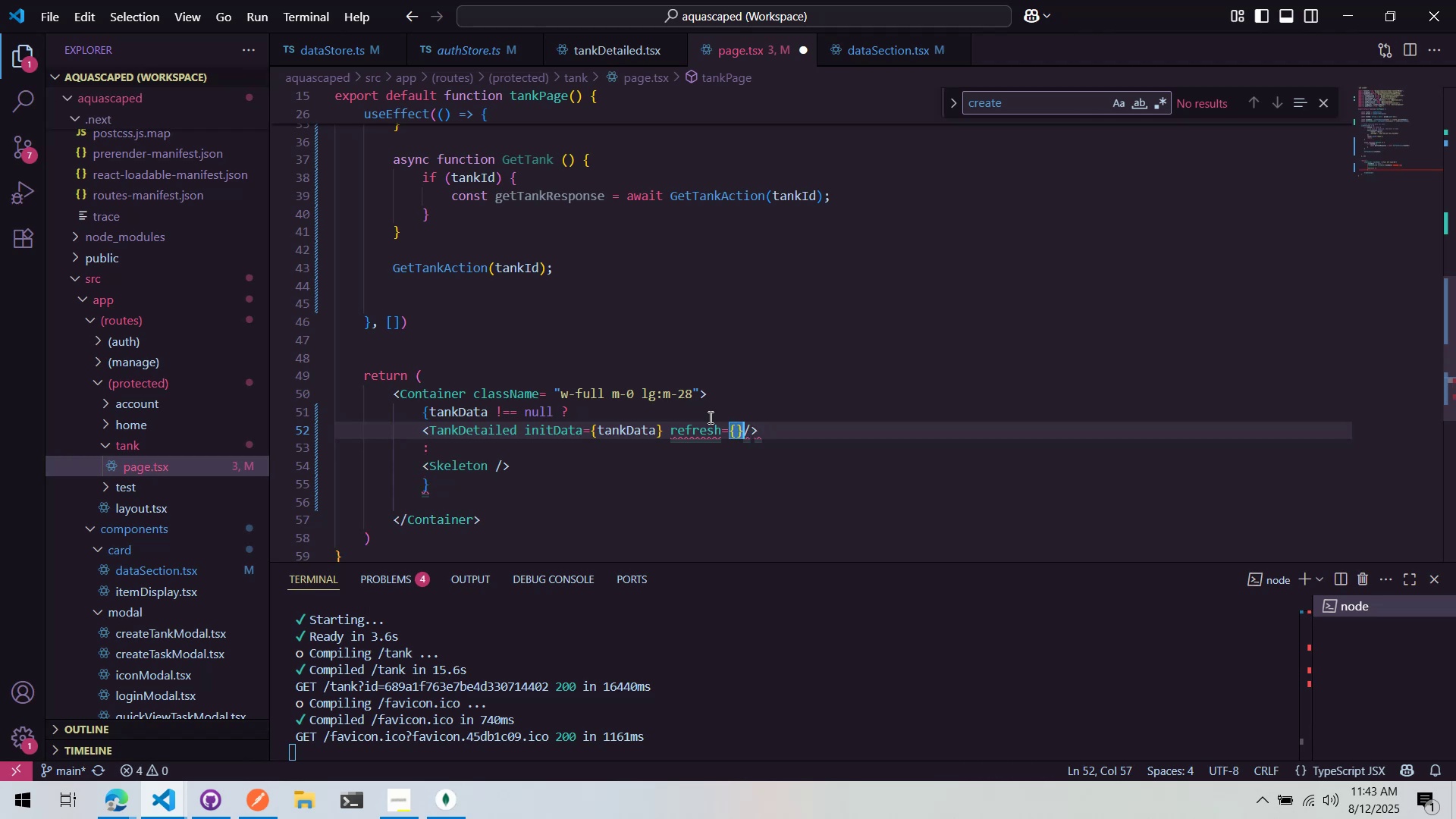 
key(ArrowLeft)
 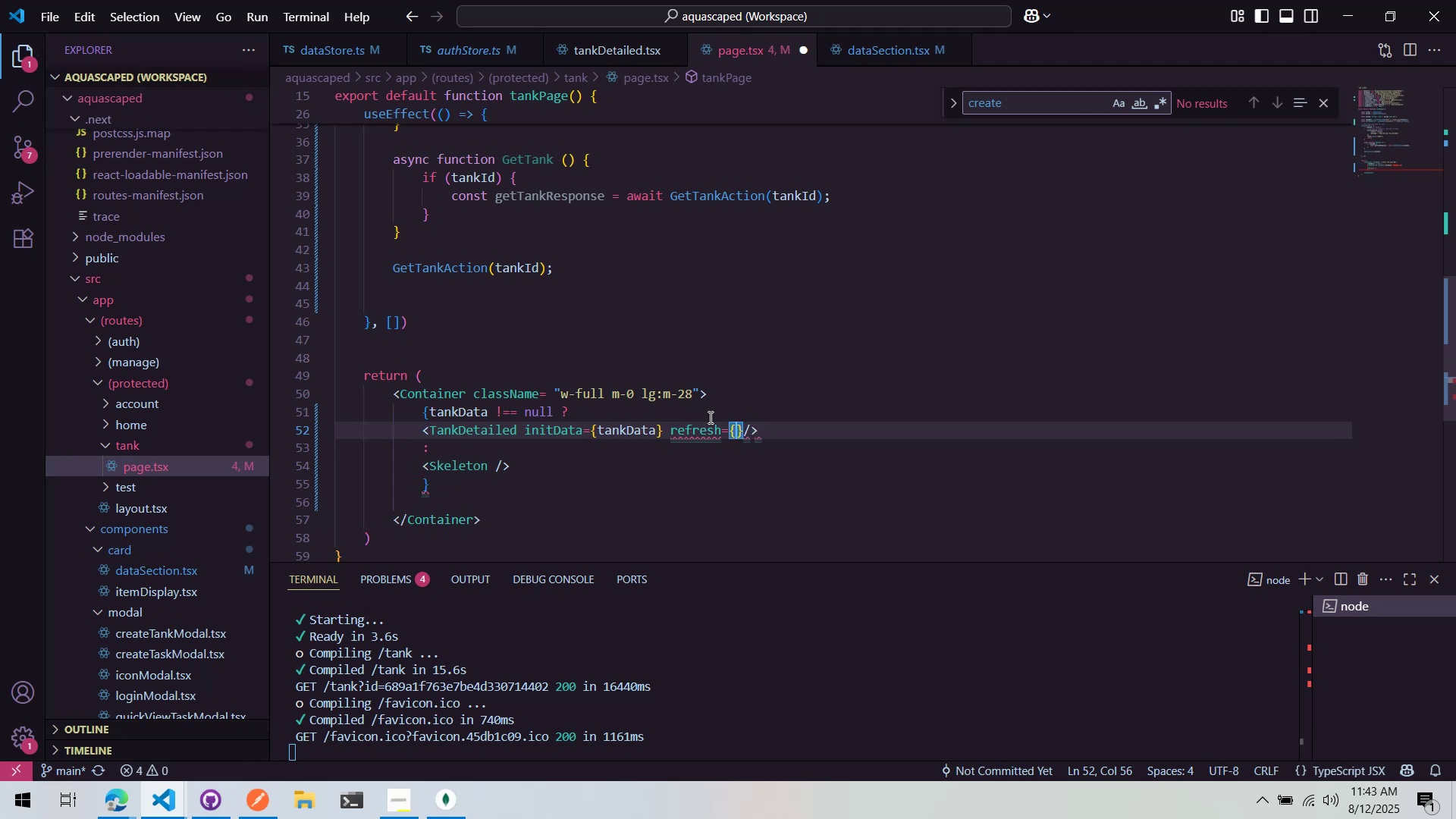 
type(GetTa)
 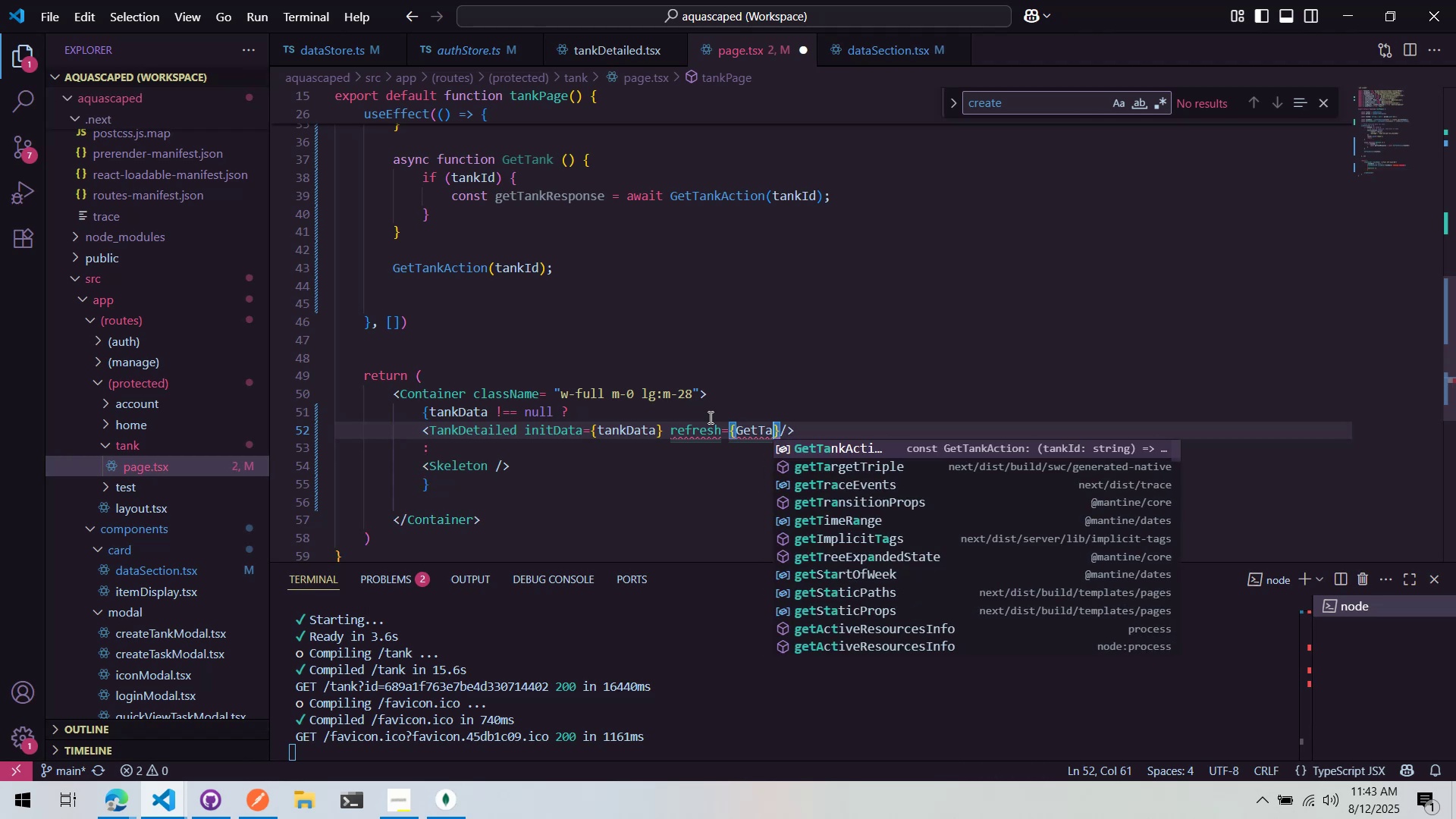 
key(Enter)
 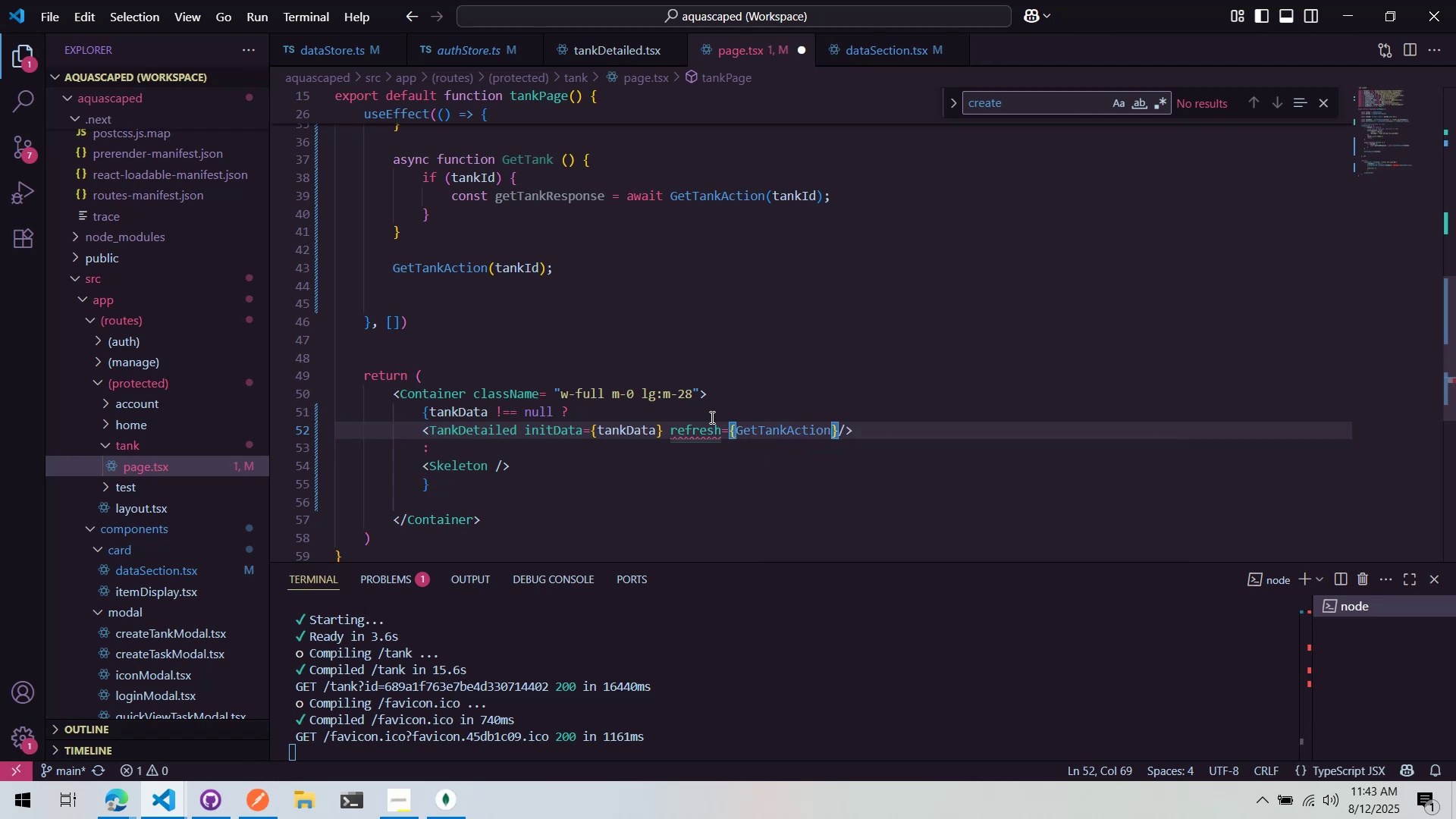 
key(Control+S)
 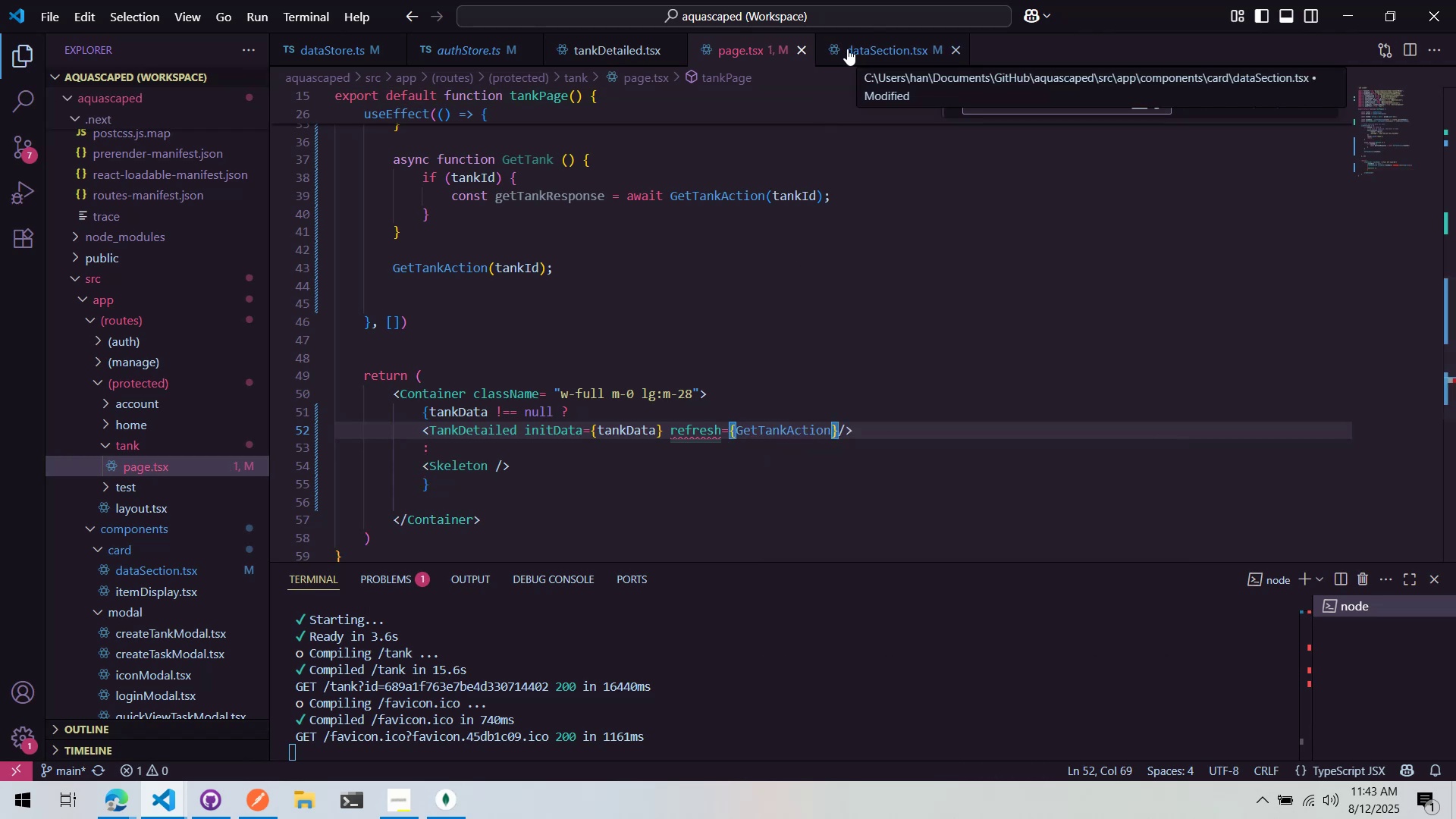 
left_click([847, 49])
 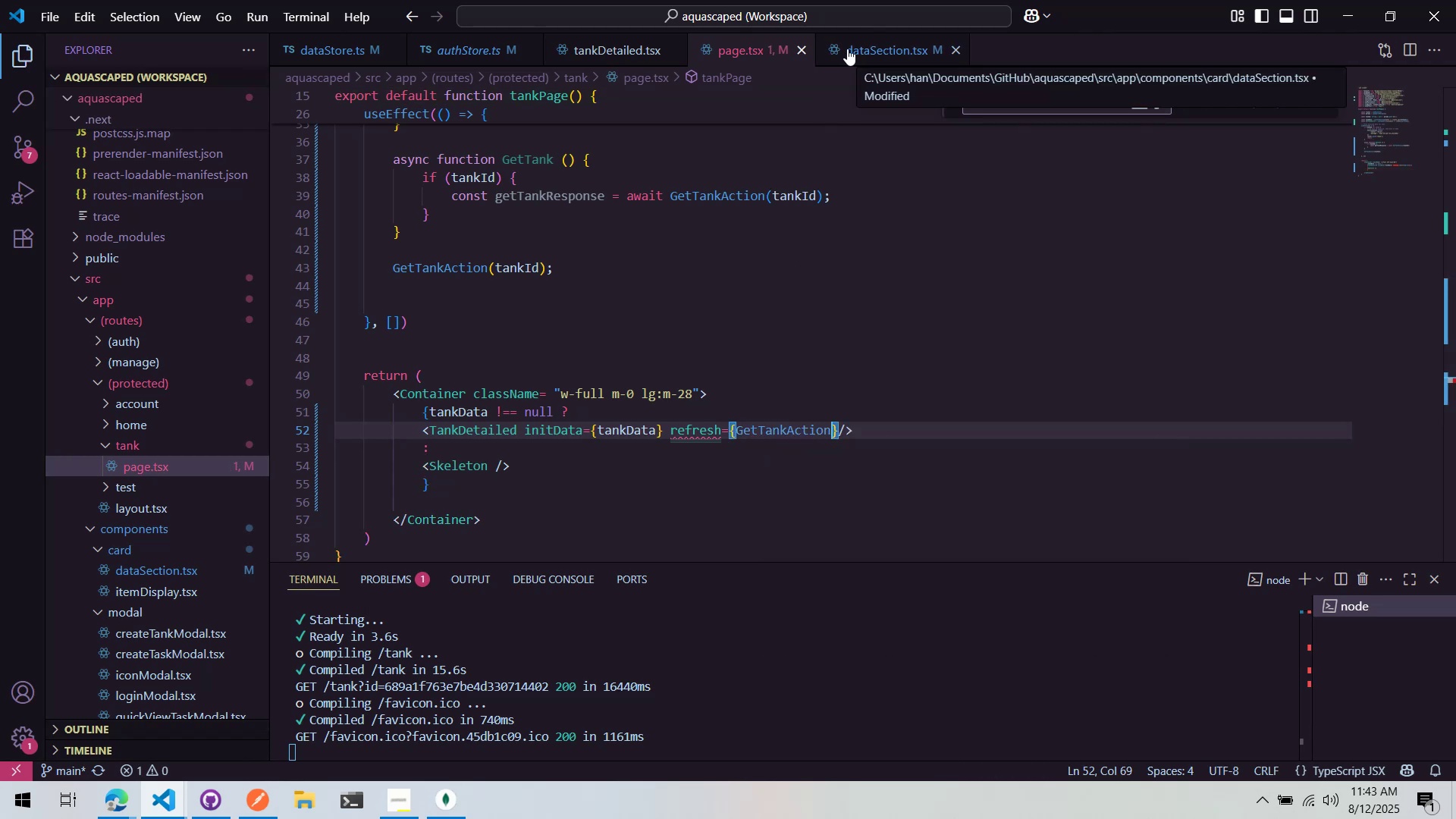 
left_click([609, 58])
 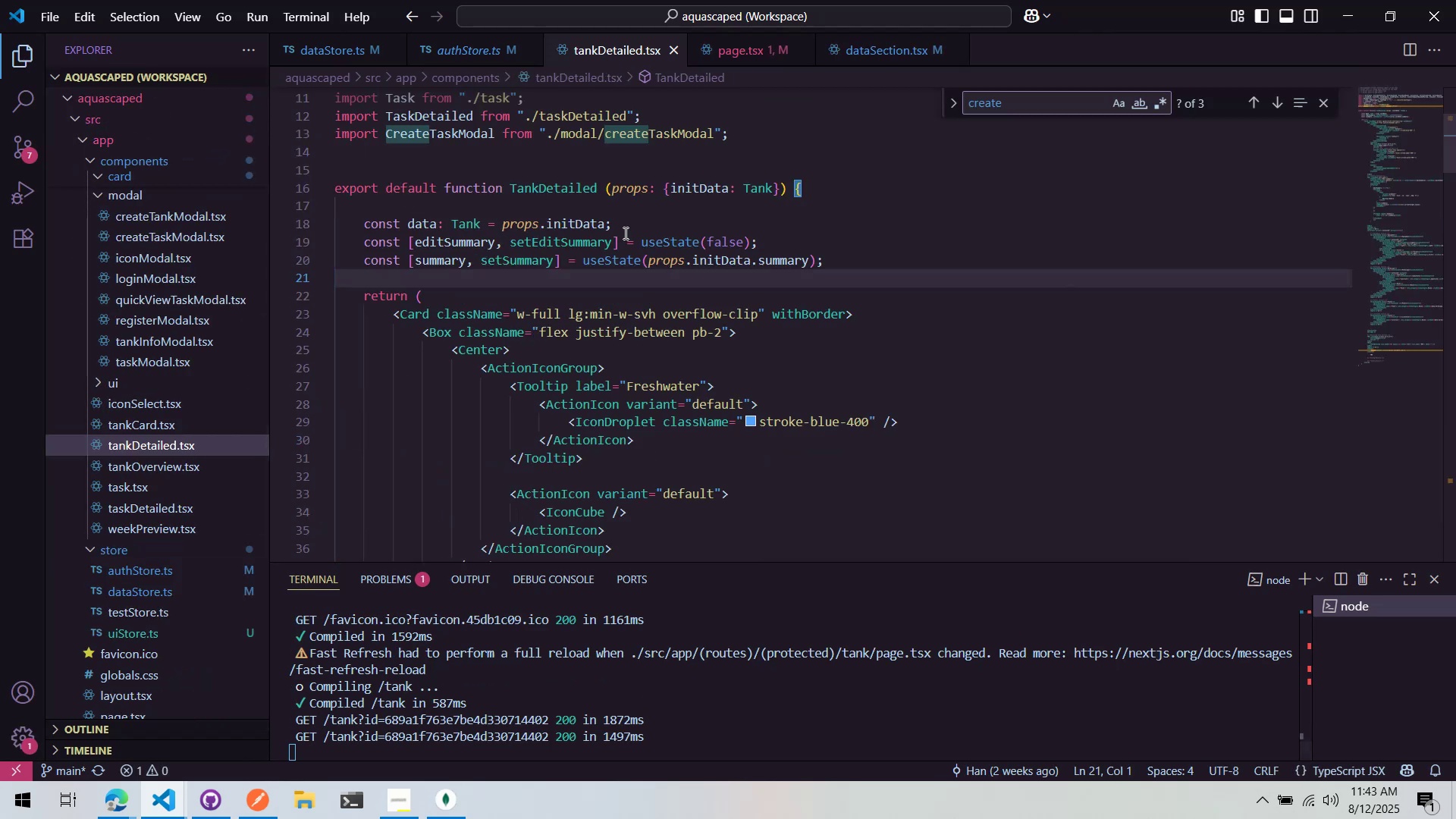 
left_click([771, 188])
 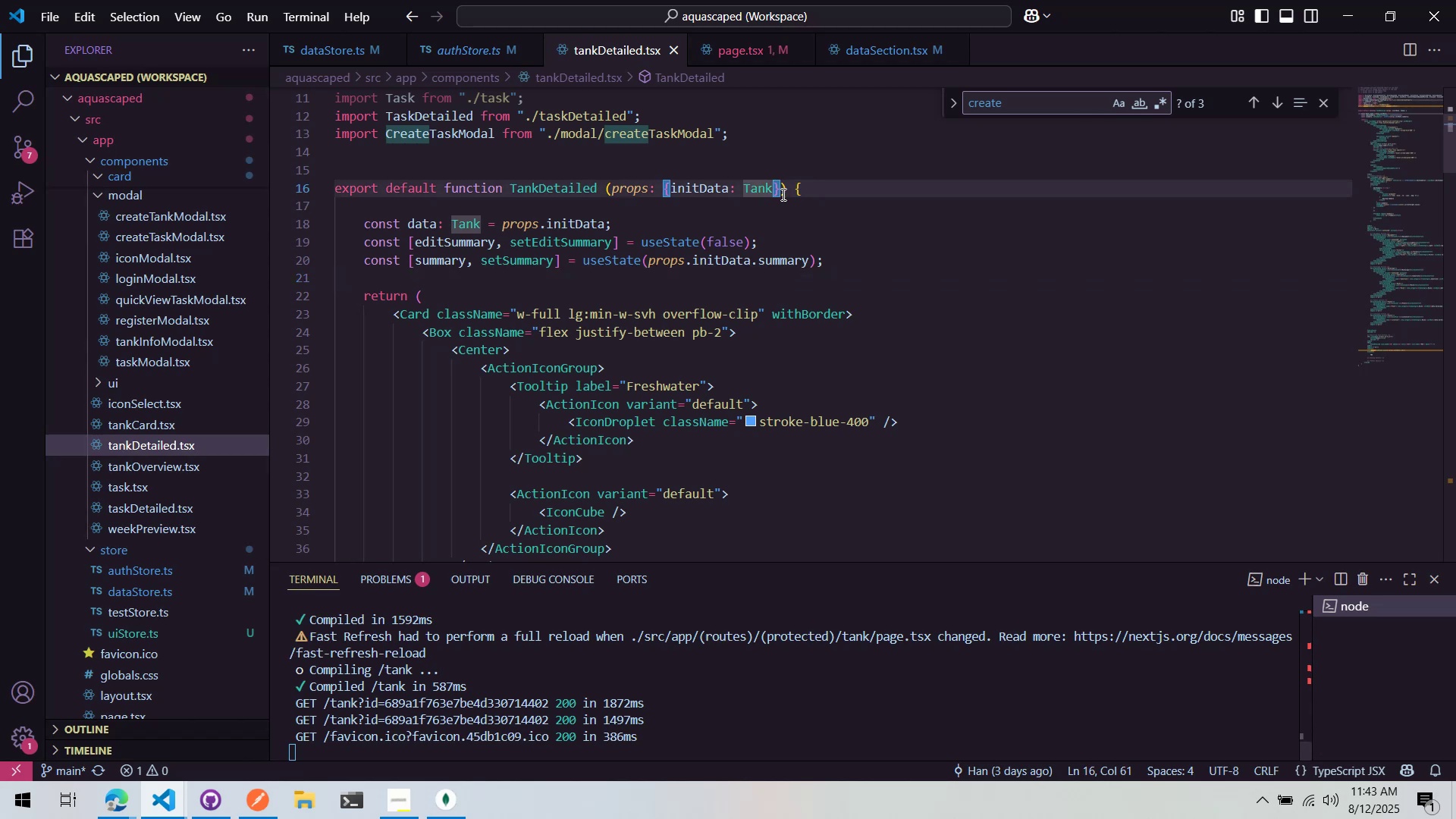 
type(, refresh: function)
 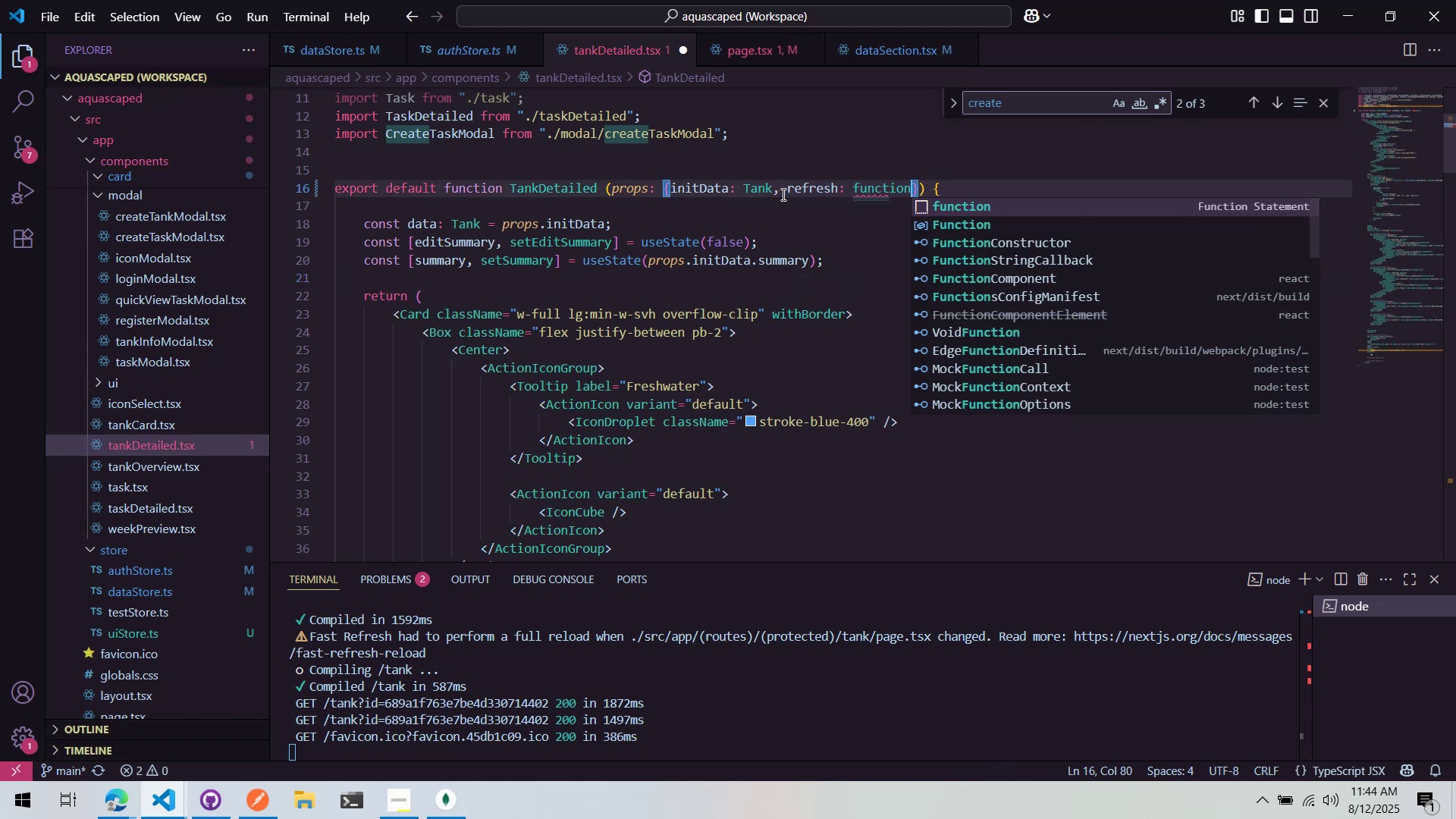 
left_click([782, 194])
 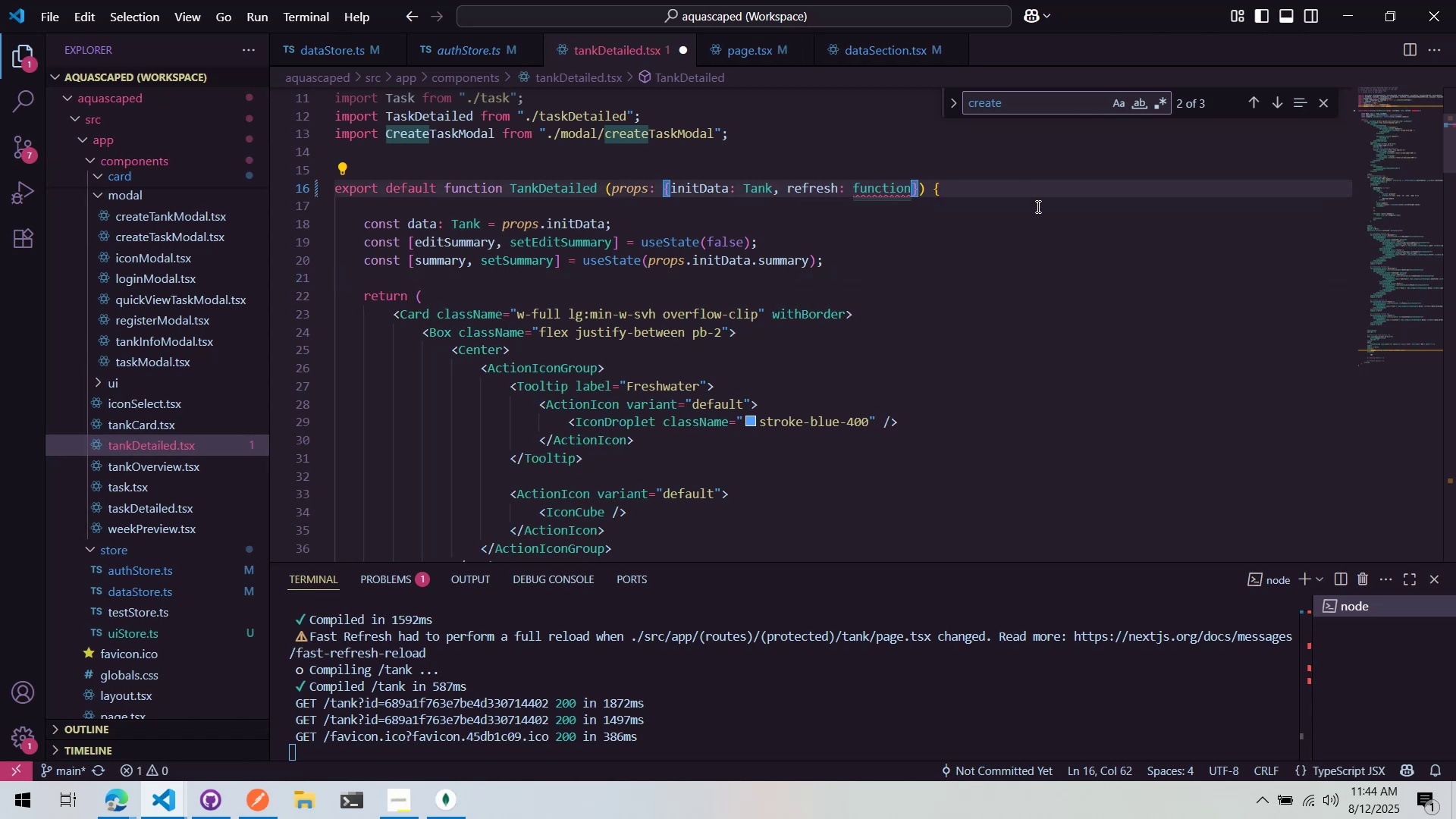 
left_click([874, 205])
 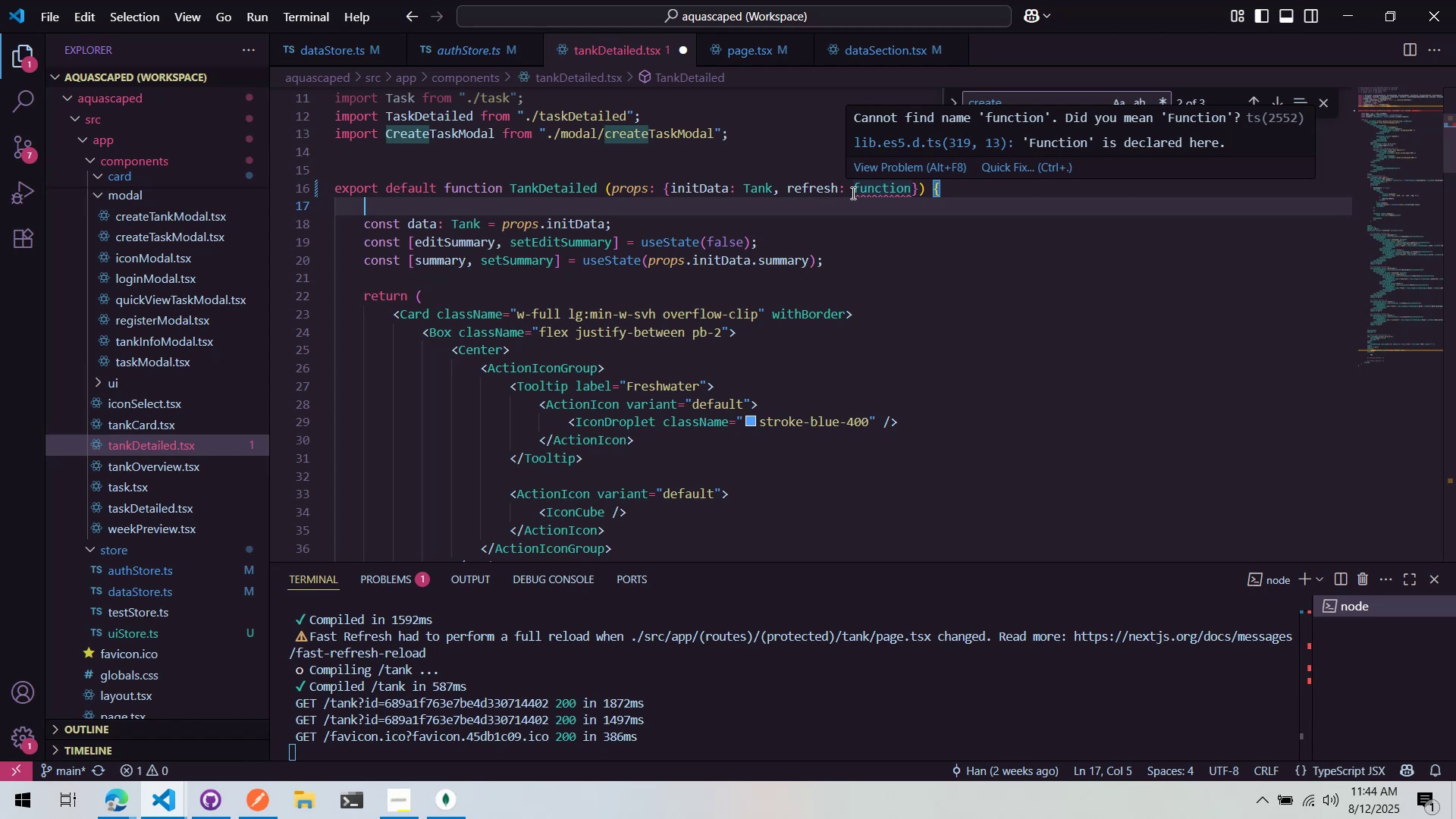 
wait(47.38)
 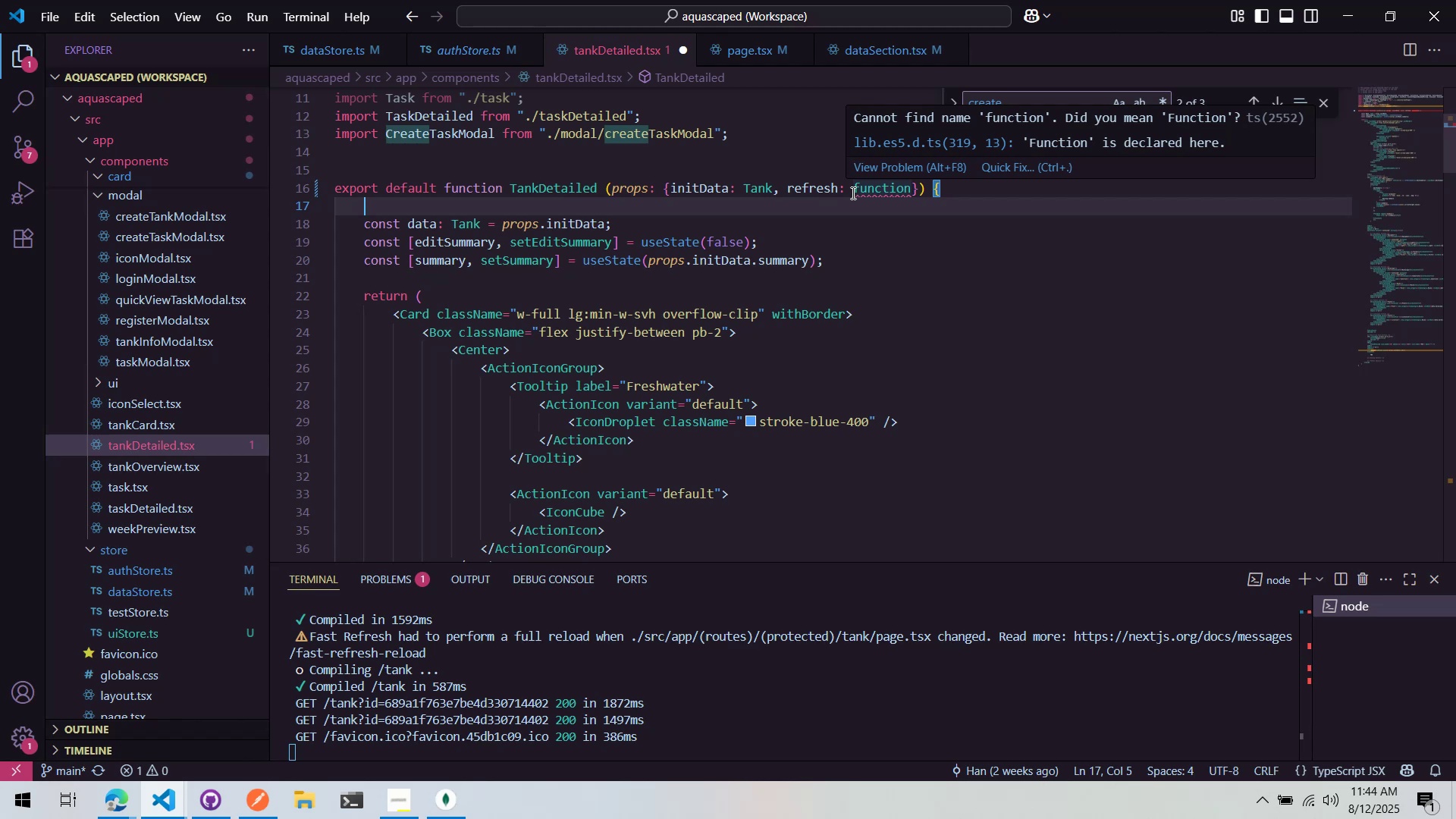 
left_click([884, 196])
 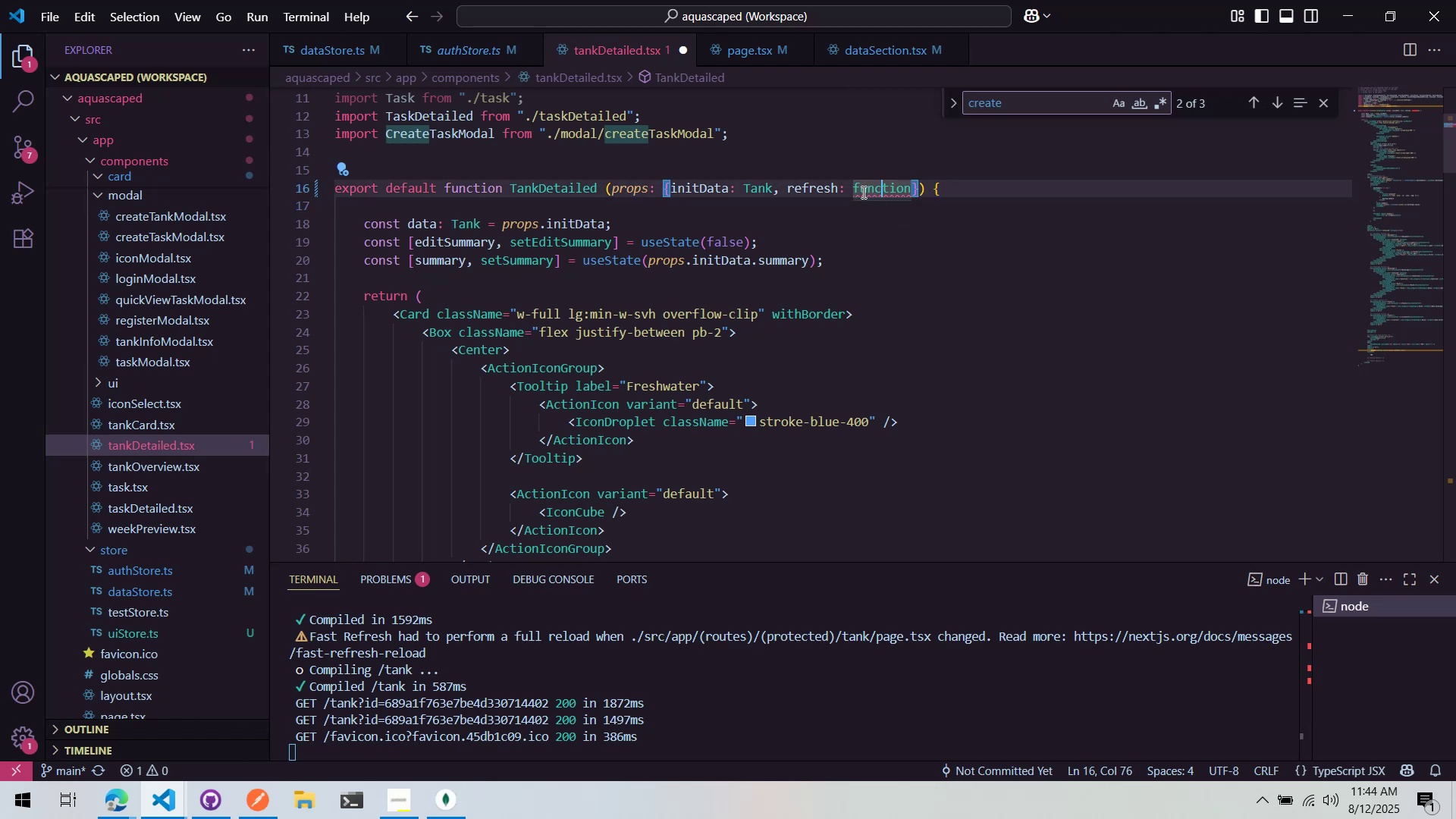 
left_click_drag(start_coordinate=[860, 192], to_coordinate=[853, 190])
 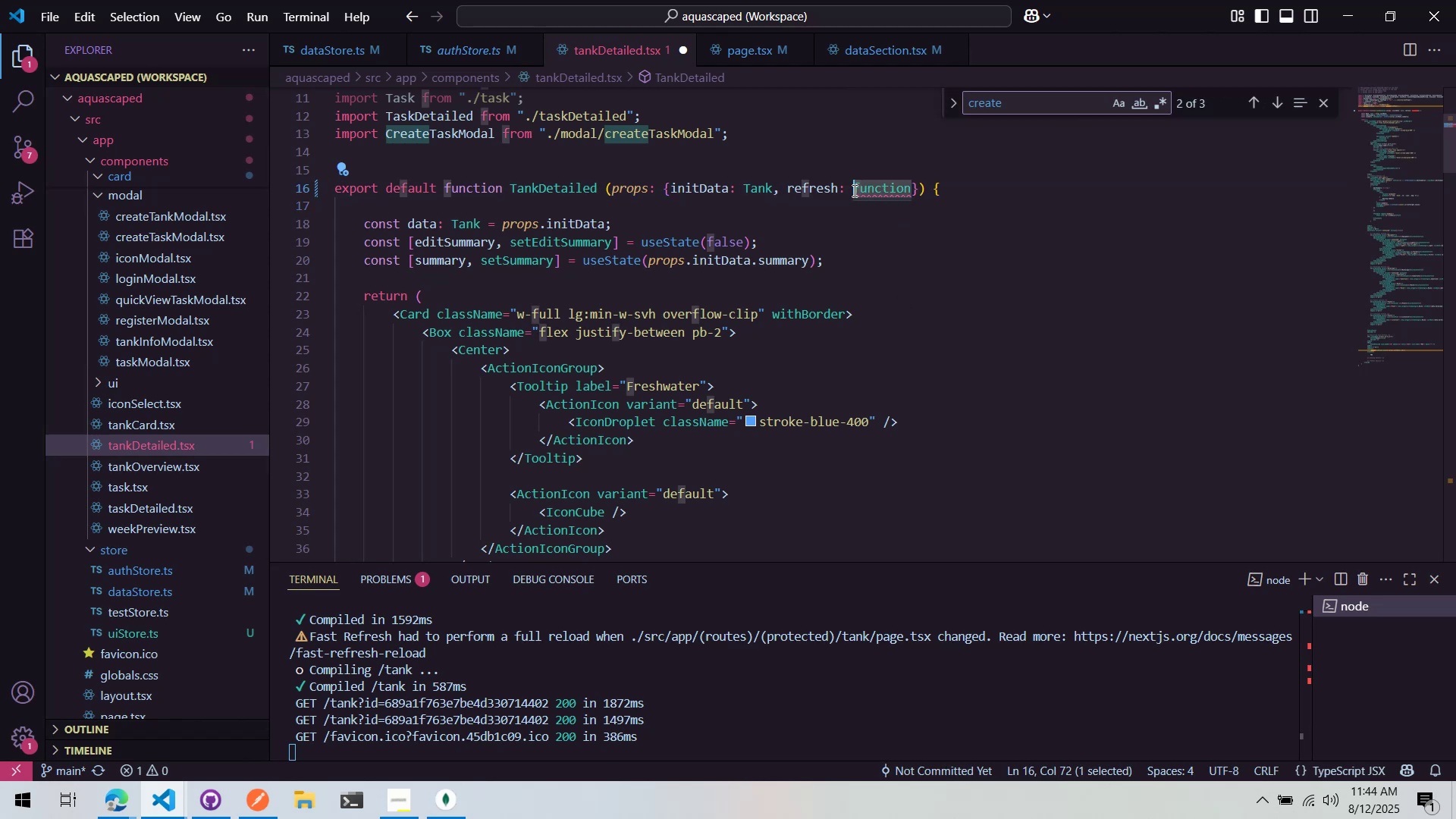 
key(Shift+ShiftLeft)
 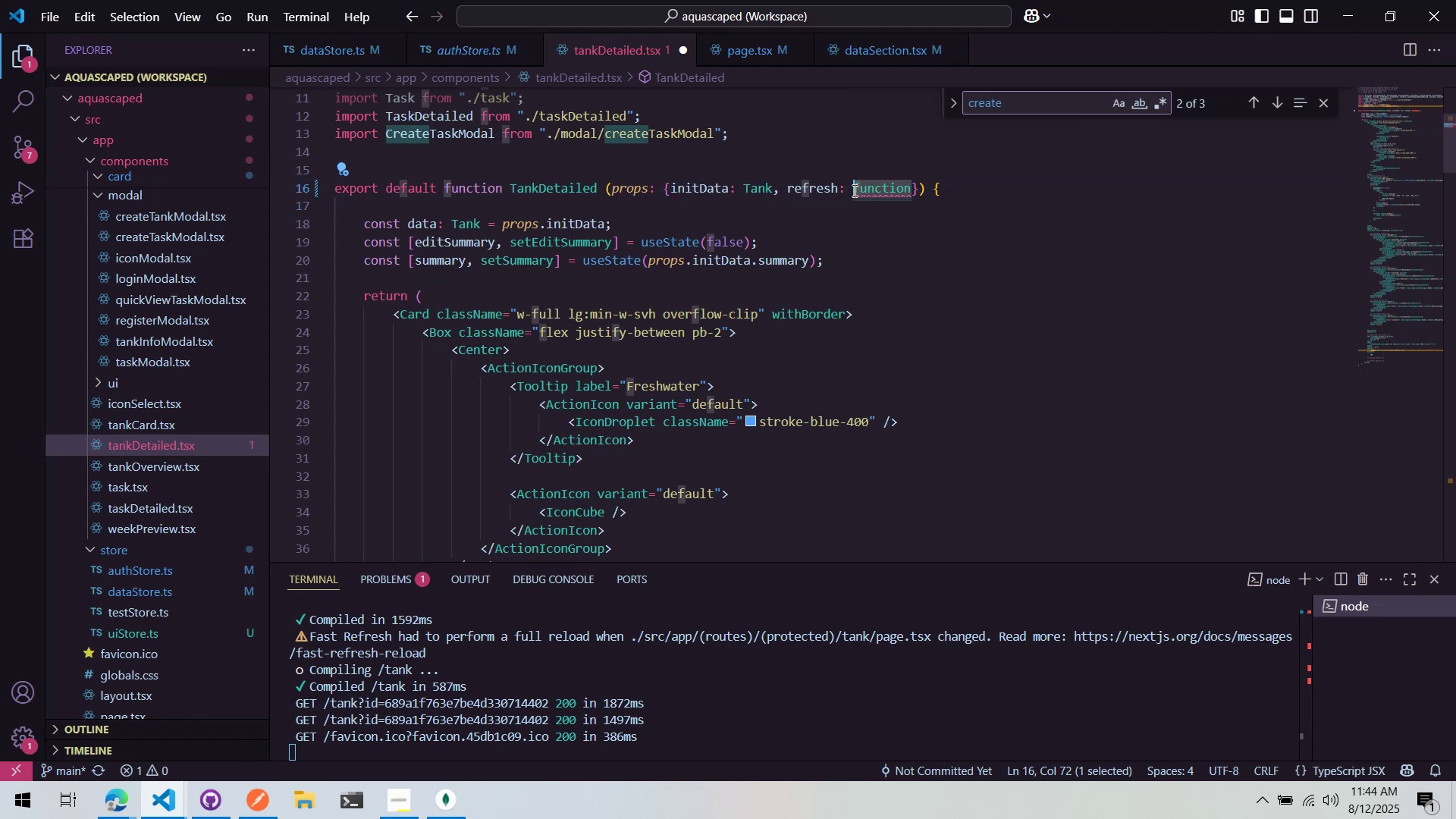 
key(Shift+F)
 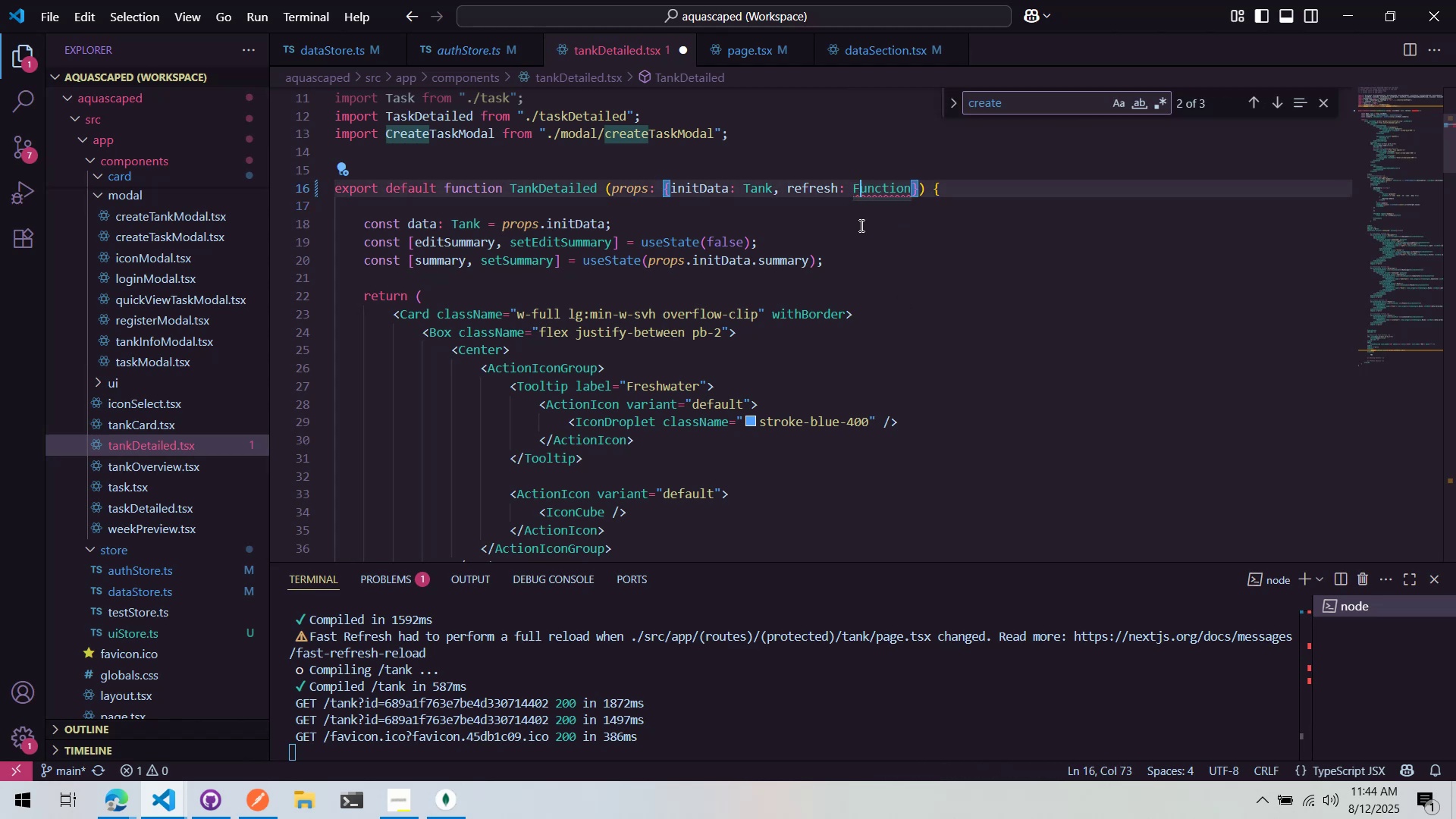 
left_click([861, 227])
 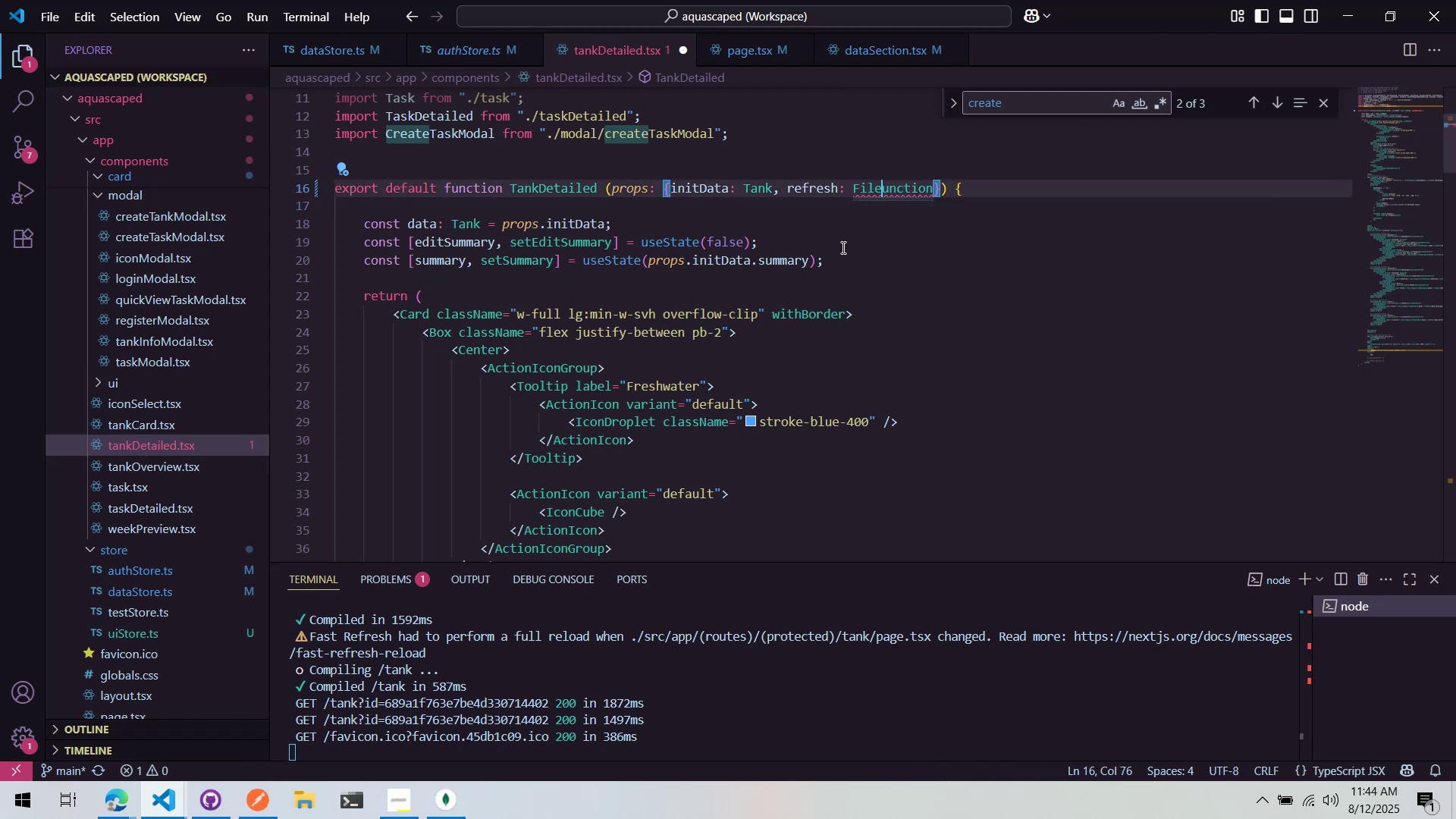 
key(Control+ControlLeft)
 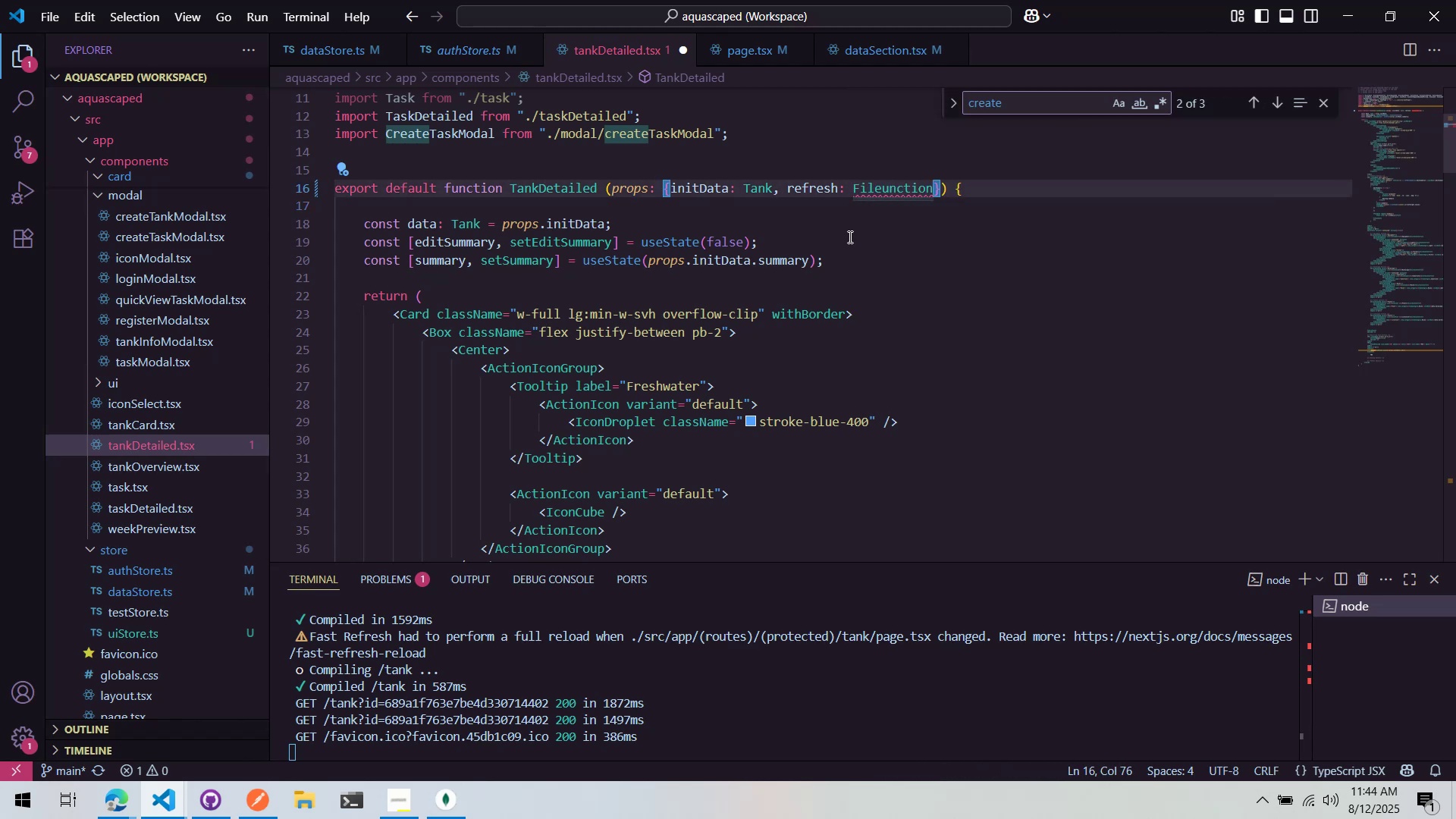 
key(Control+Z)
 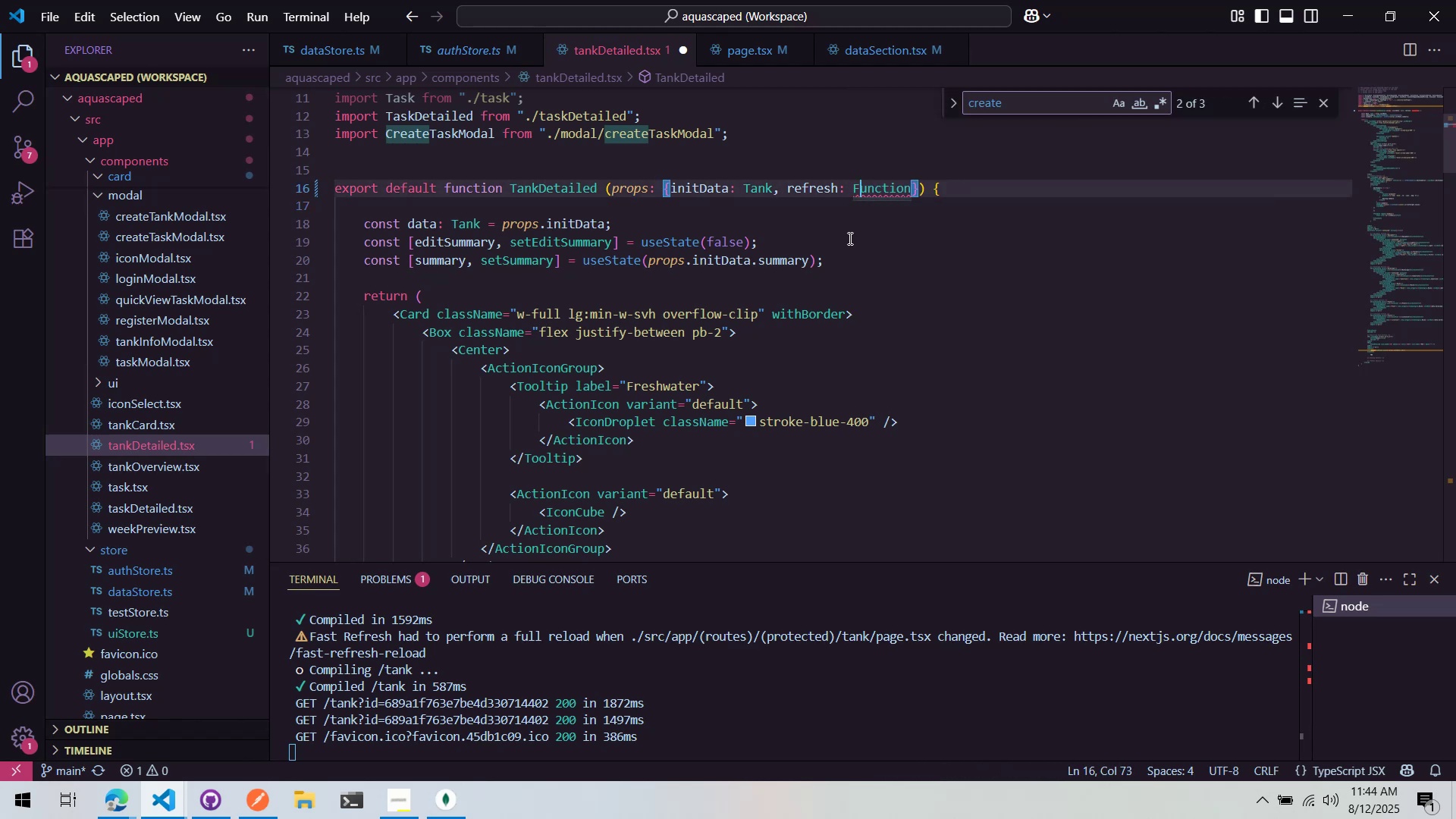 
left_click([849, 238])
 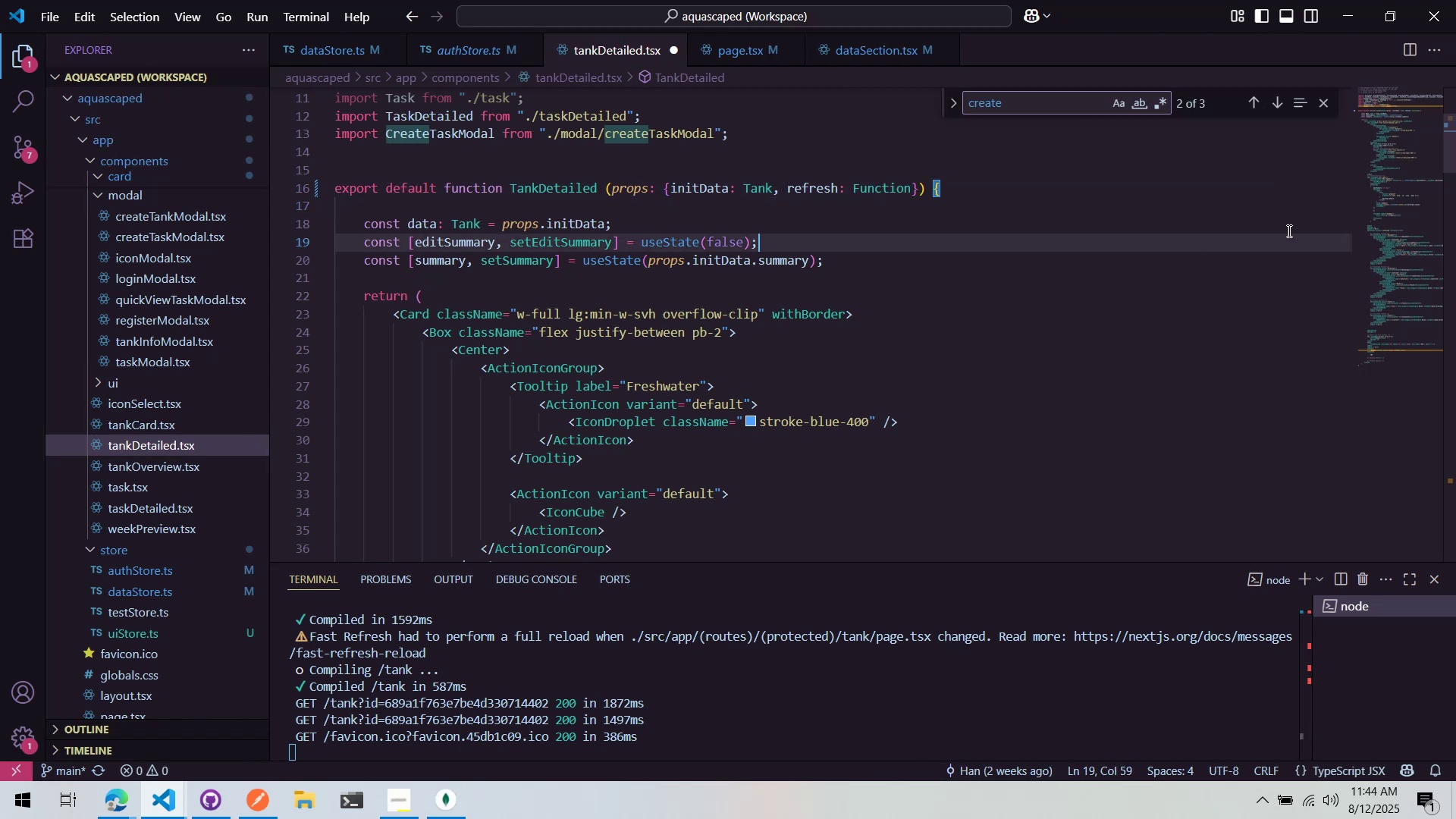 
key(Control+S)
 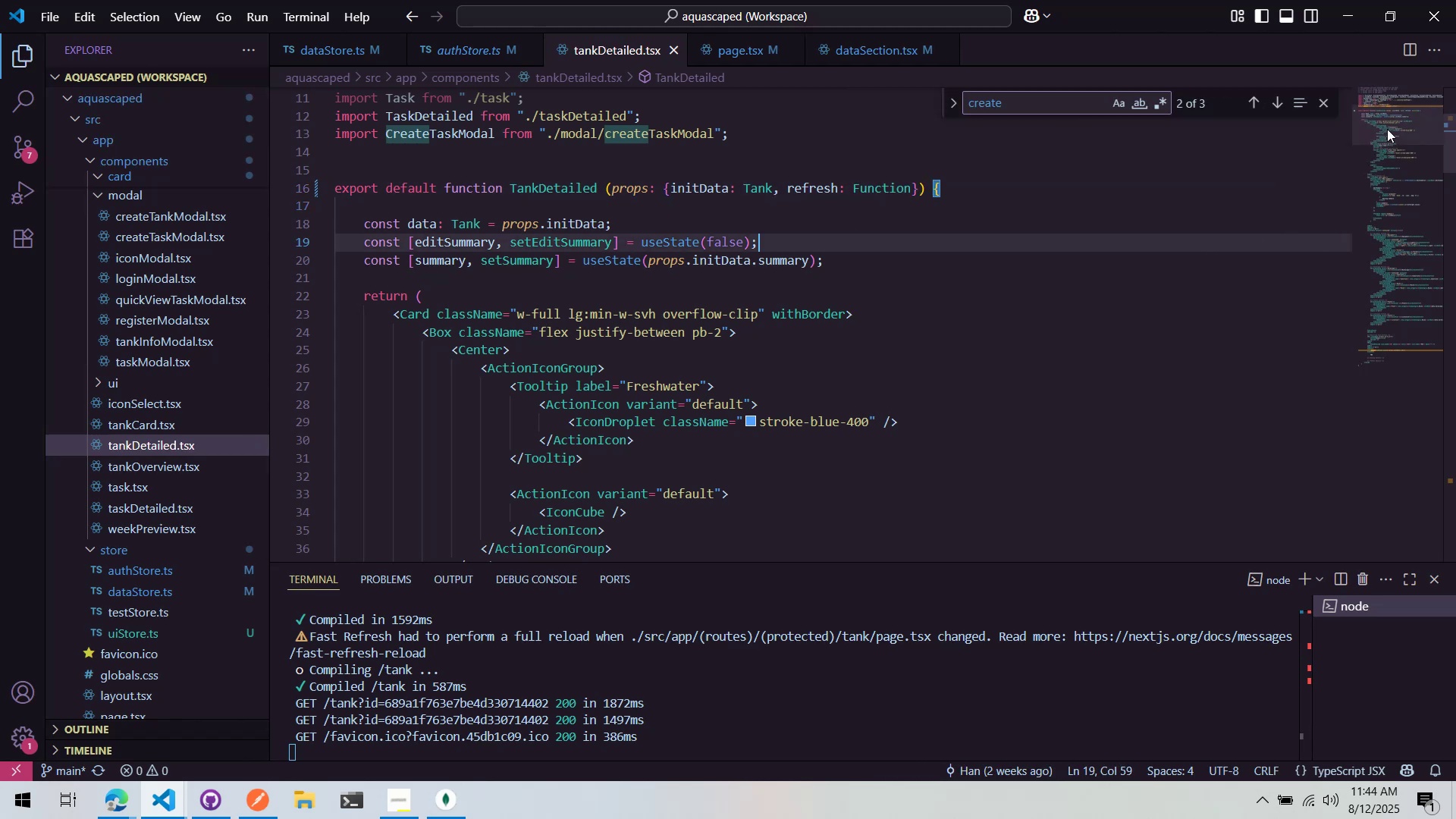 
left_click_drag(start_coordinate=[1387, 129], to_coordinate=[1385, 354])
 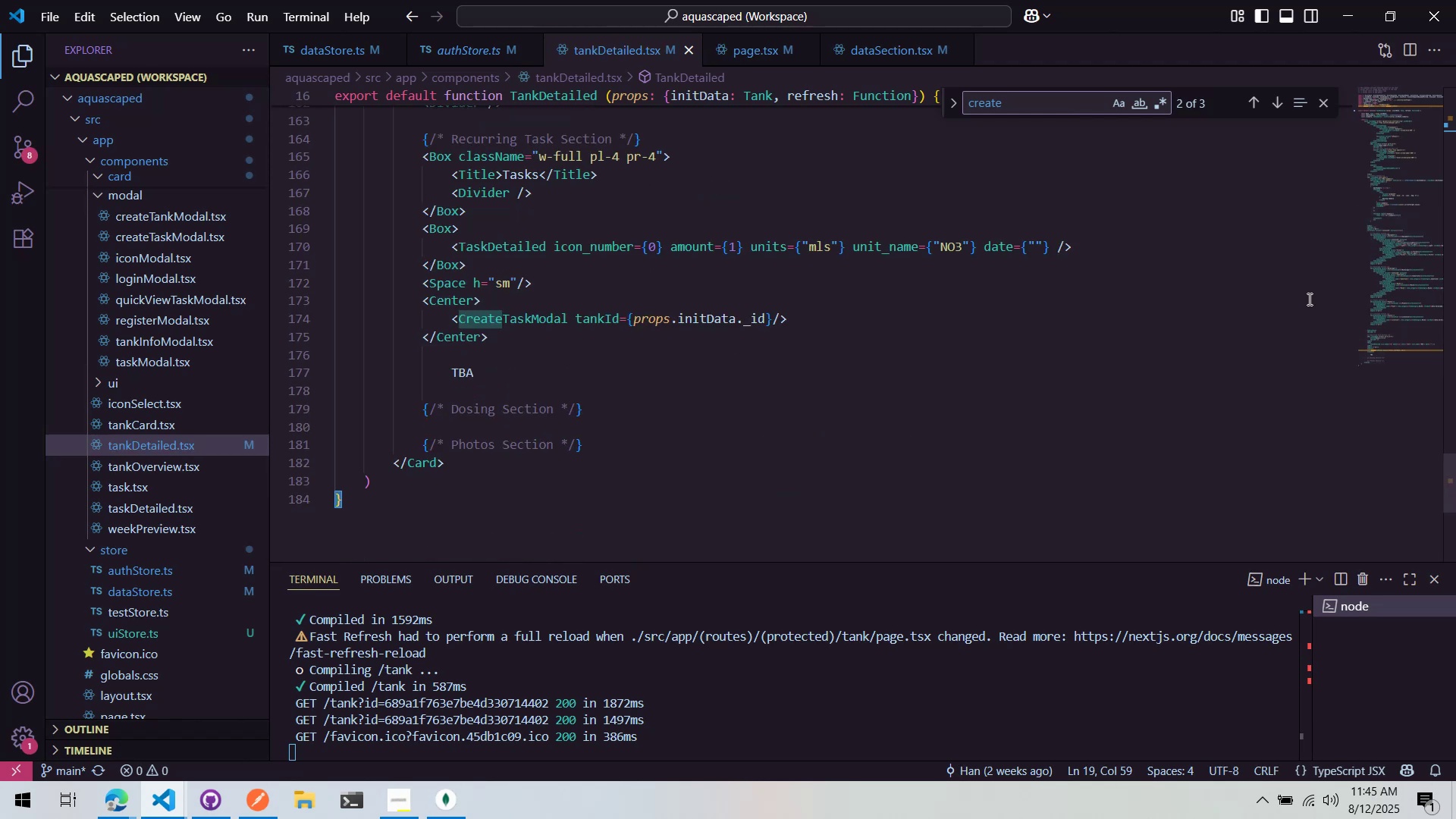 
wait(10.8)
 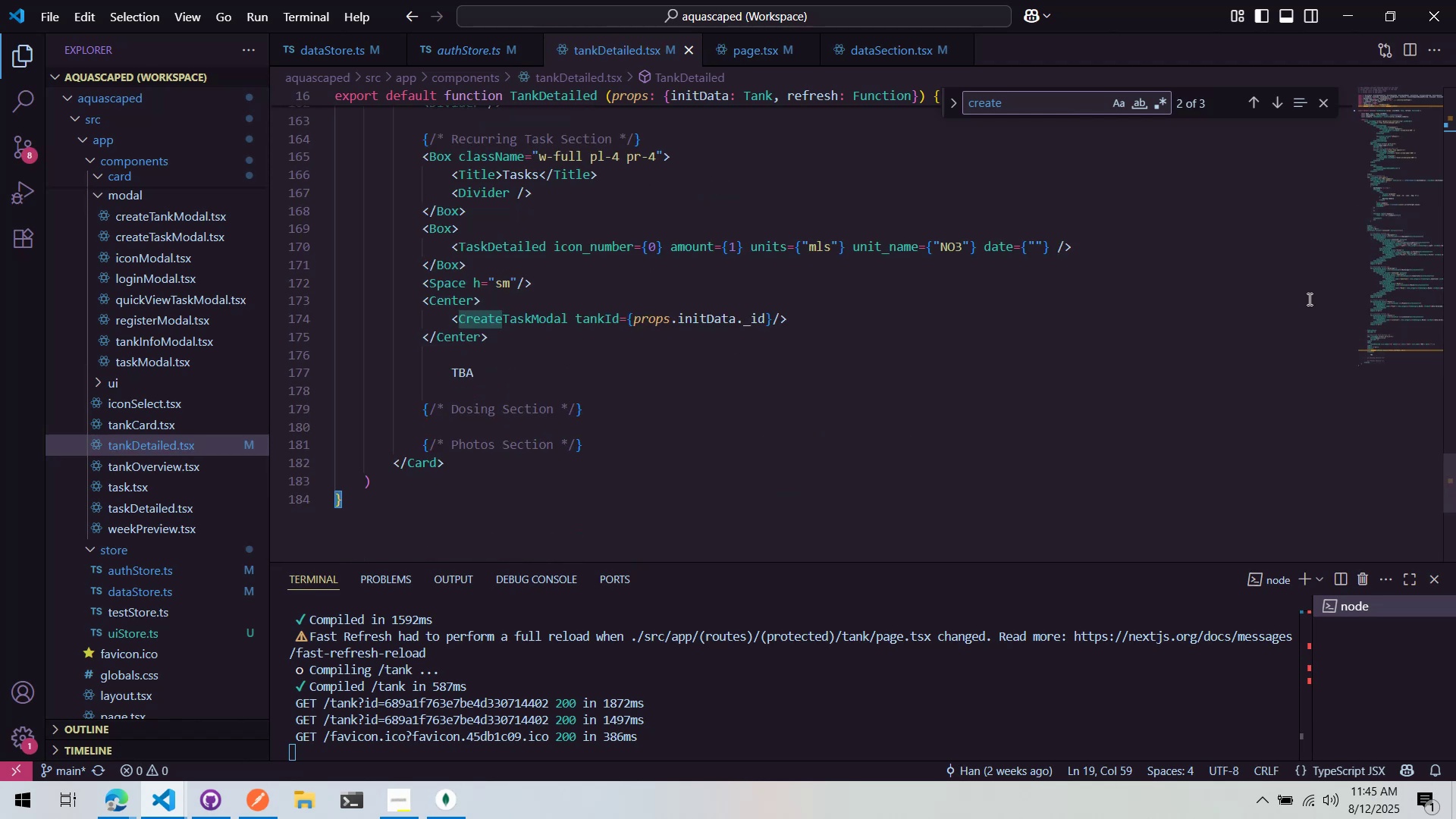 
hold_key(key=ControlLeft, duration=0.67)
left_click([500, 318])
 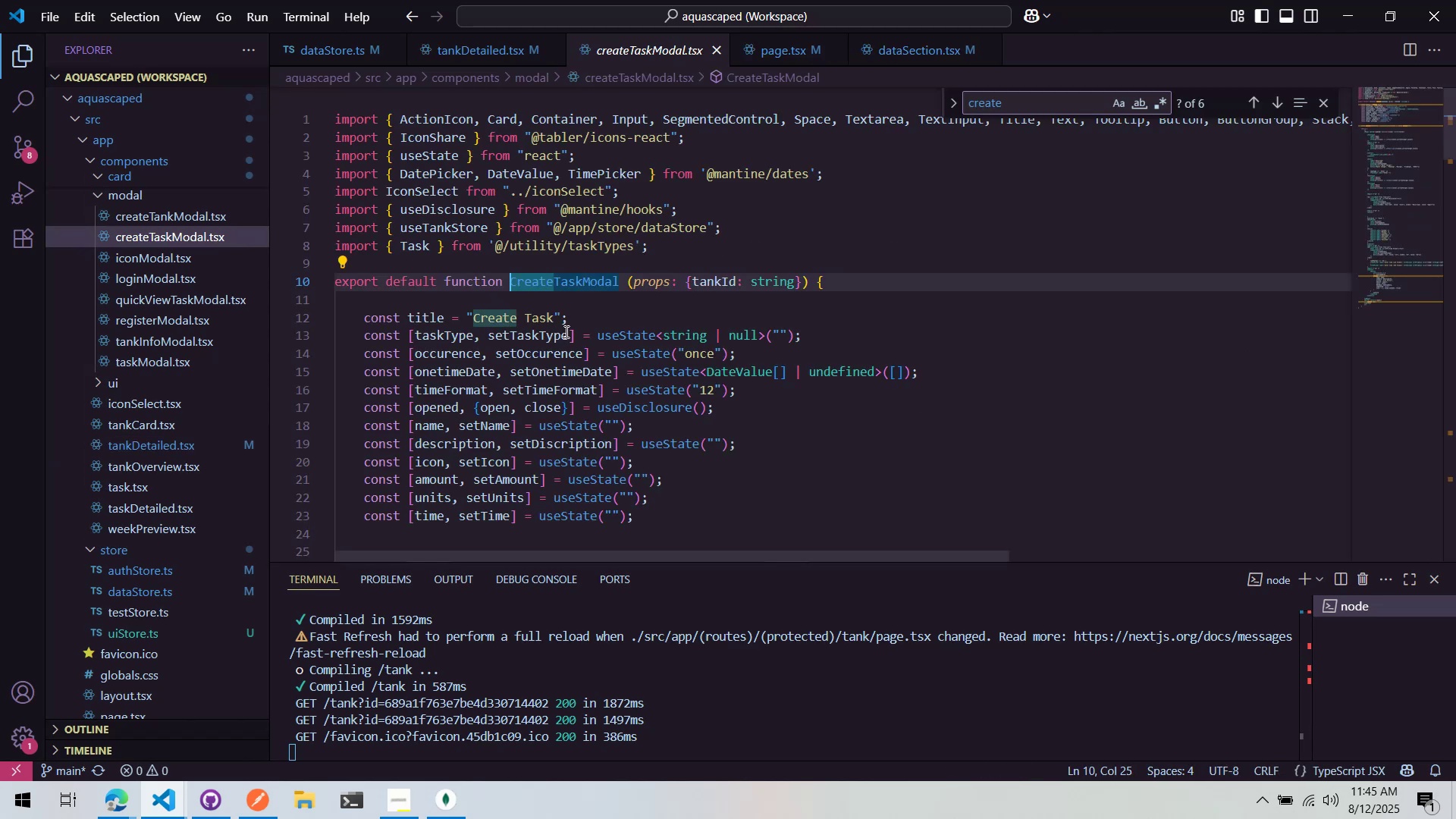 
scroll: coordinate [582, 375], scroll_direction: down, amount: 4.0
 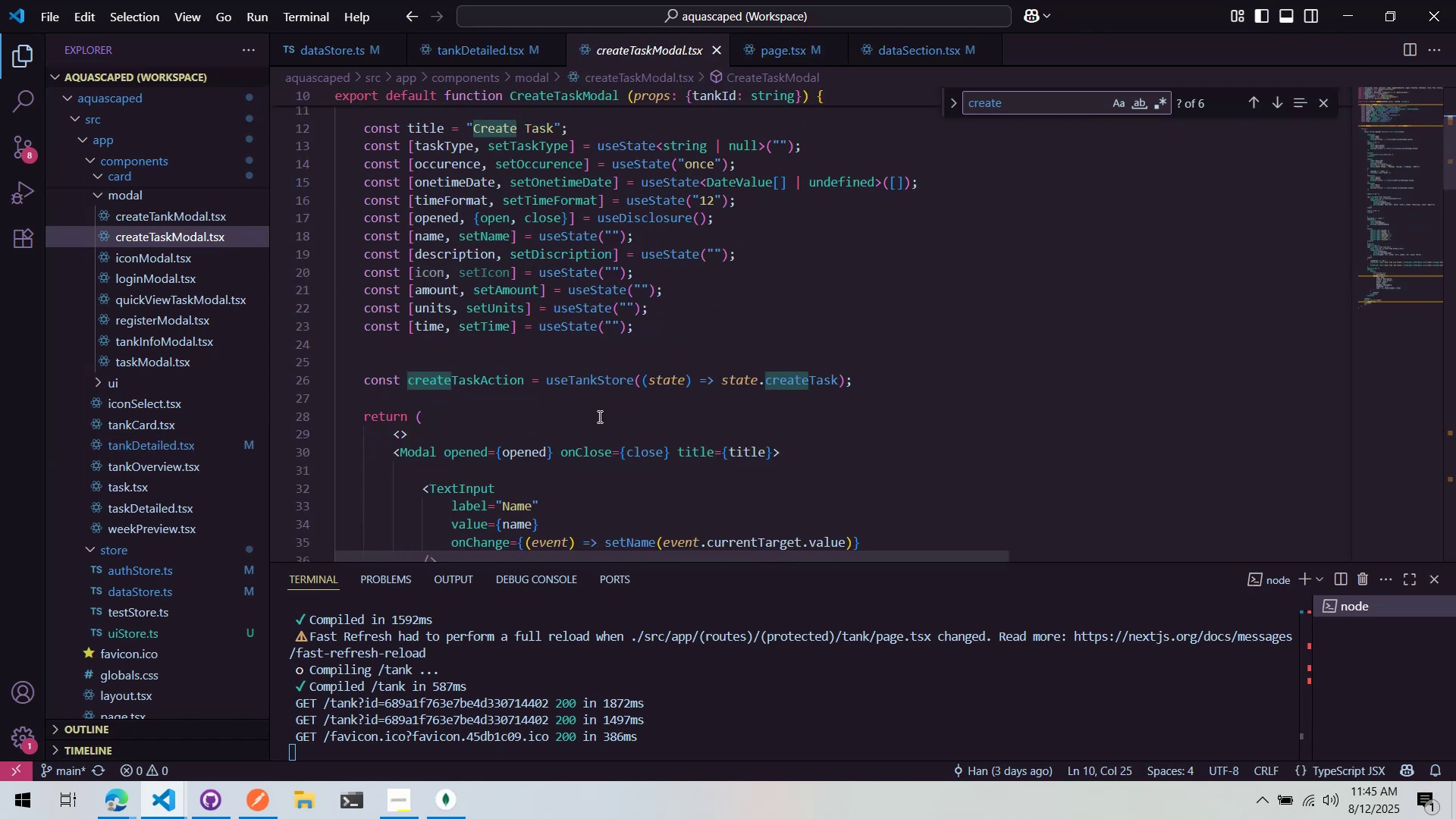 
left_click([613, 402])
 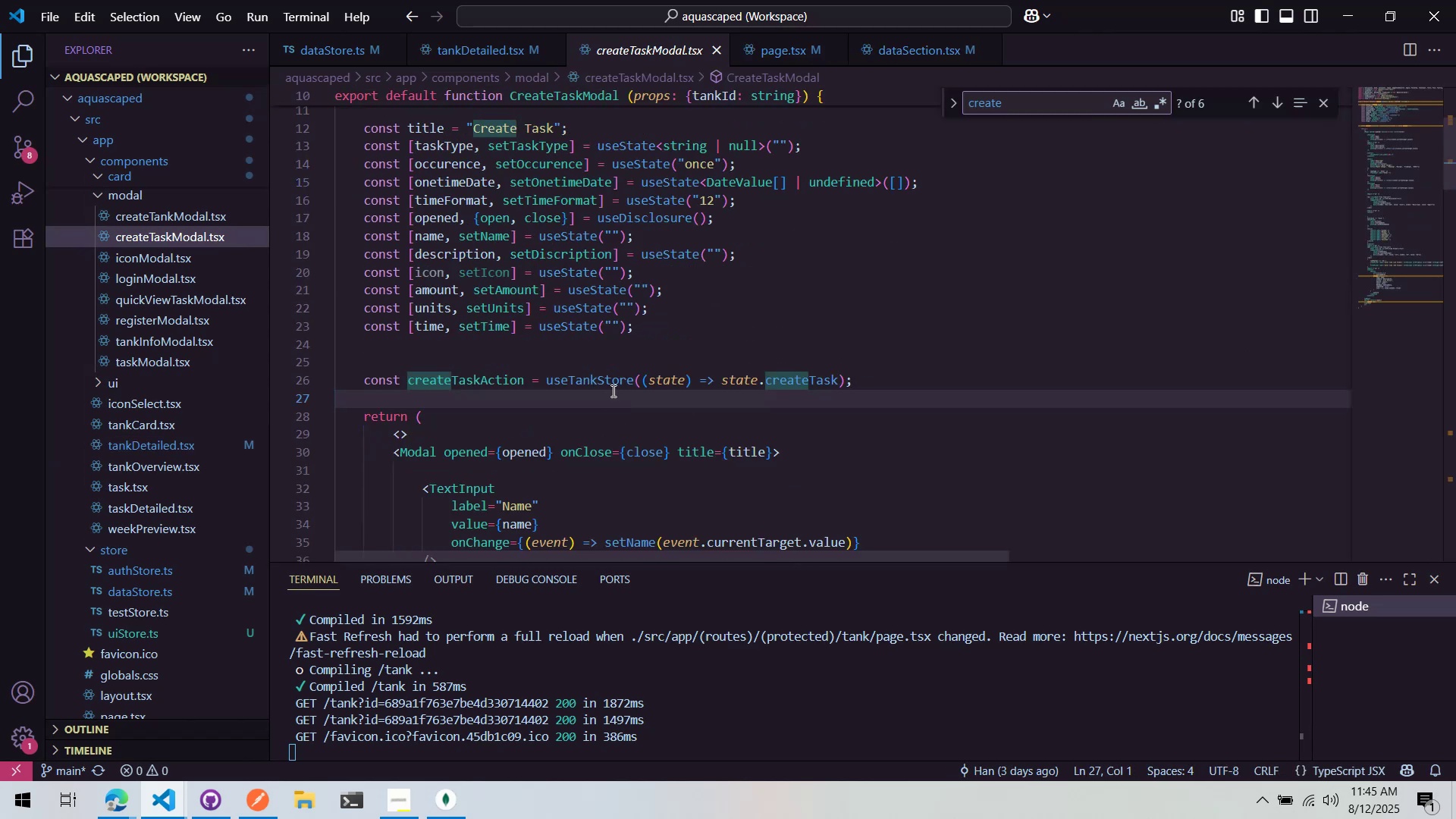 
key(Enter)
 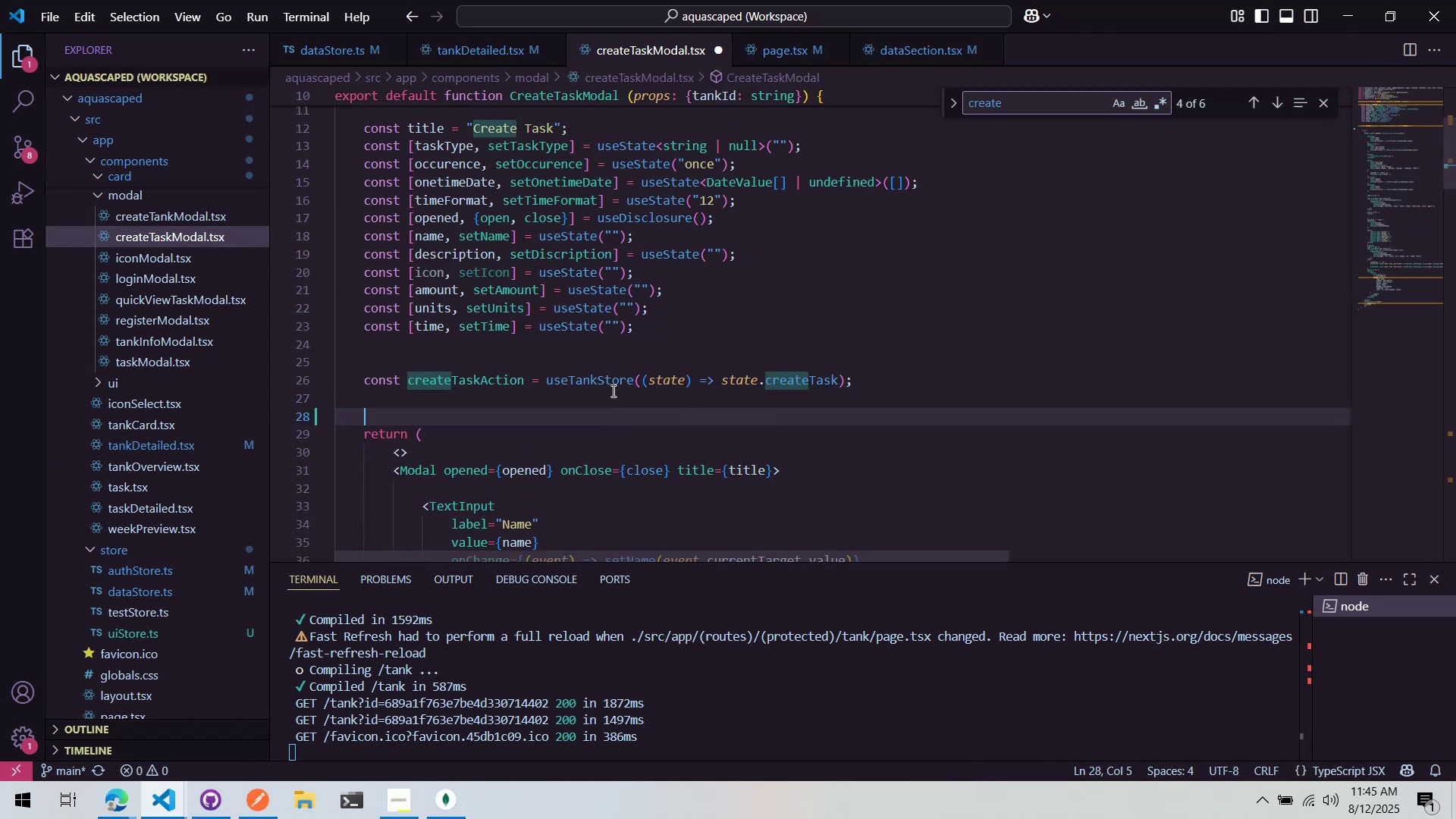 
key(ArrowUp)
 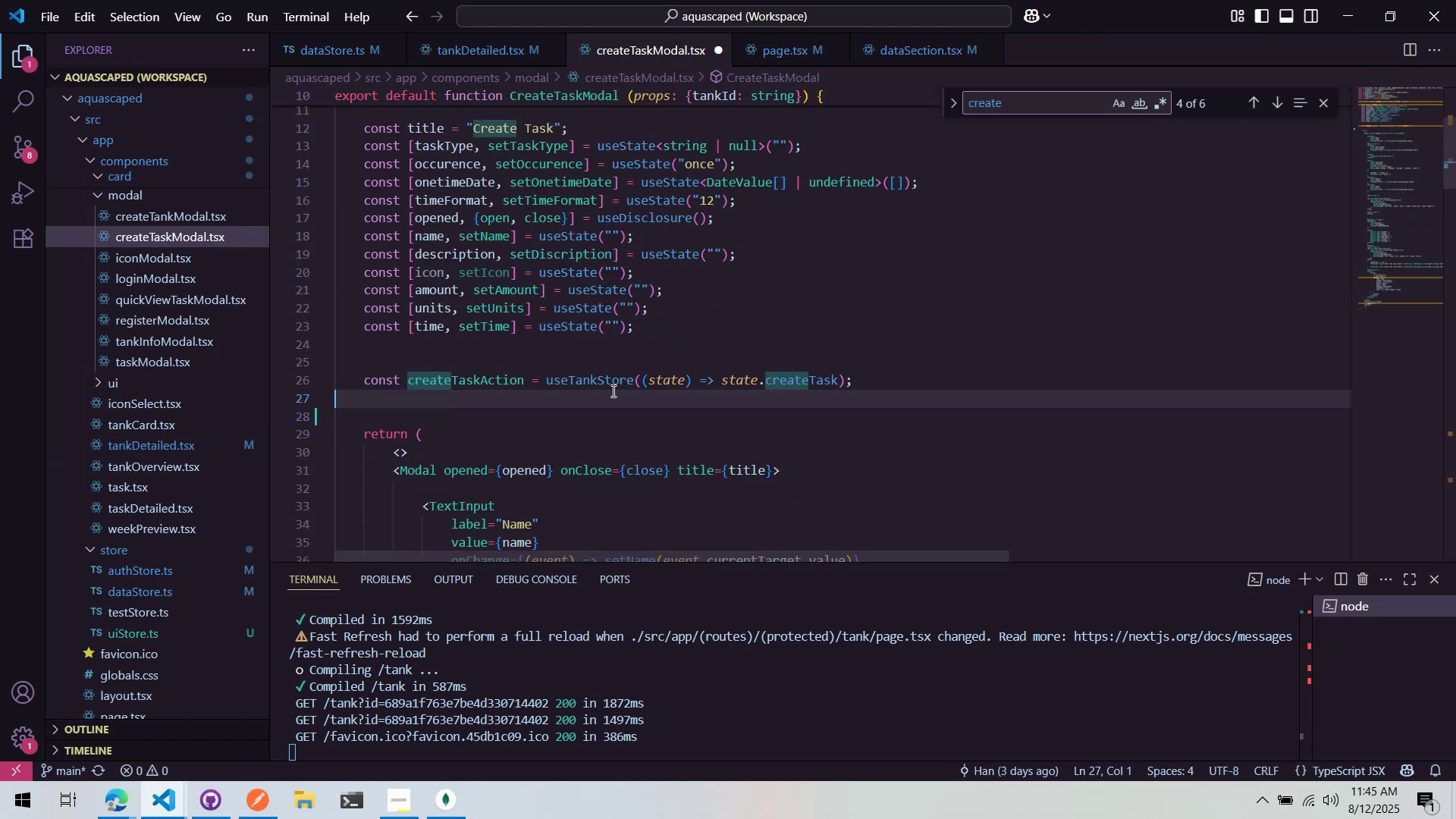 
key(Tab)
type(const getTank)
 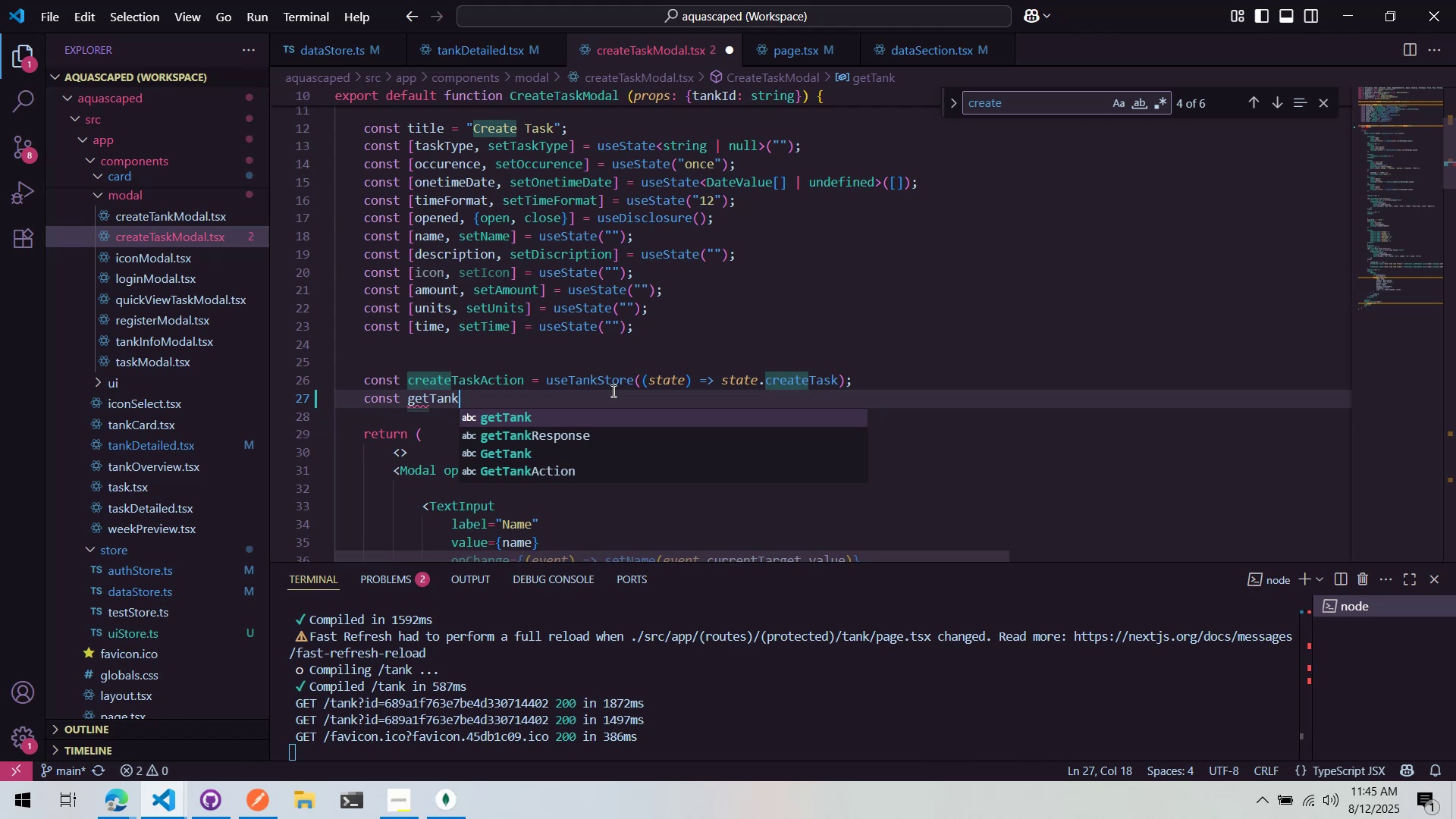 
key(ArrowDown)
 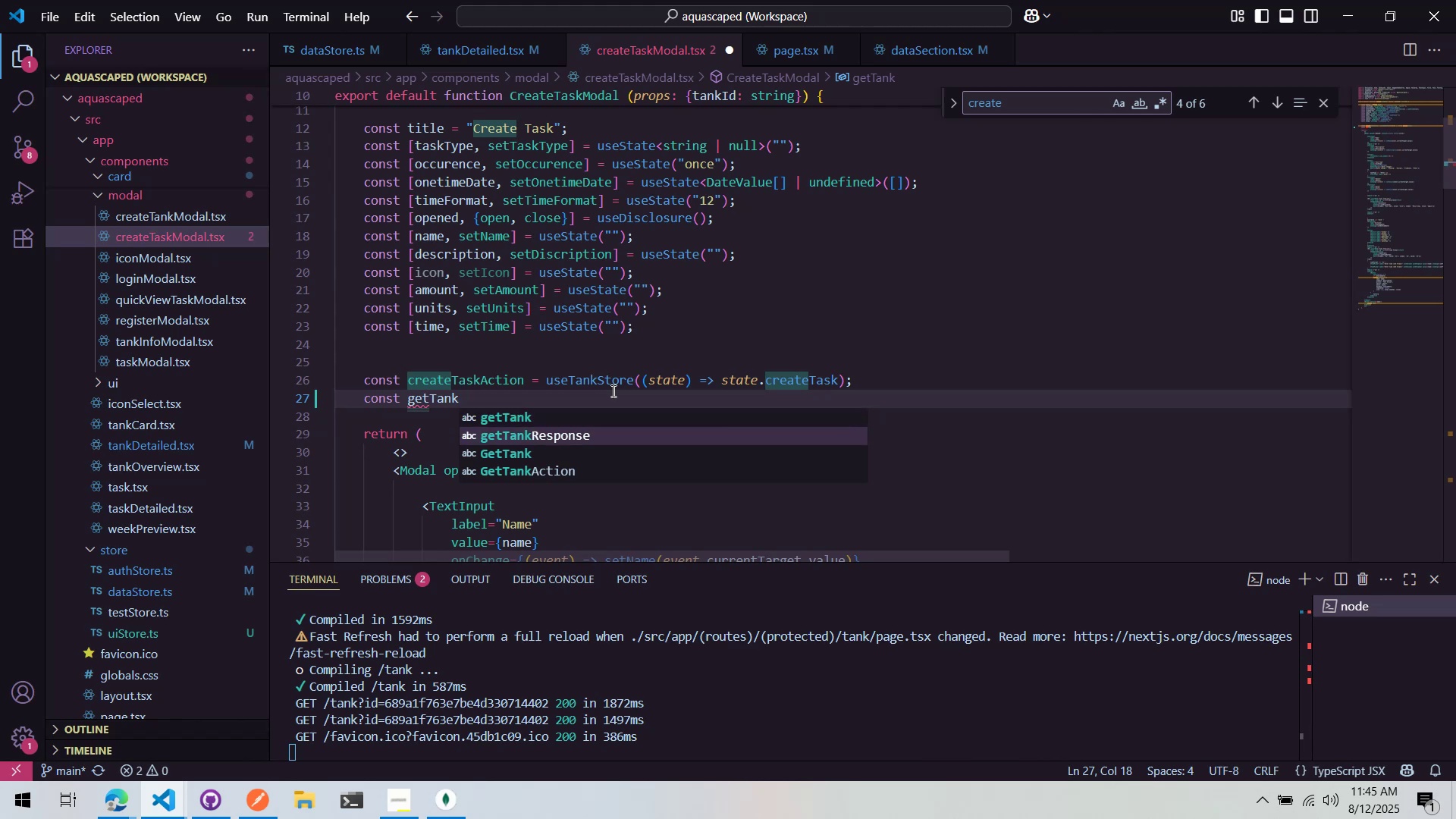 
key(ArrowDown)
 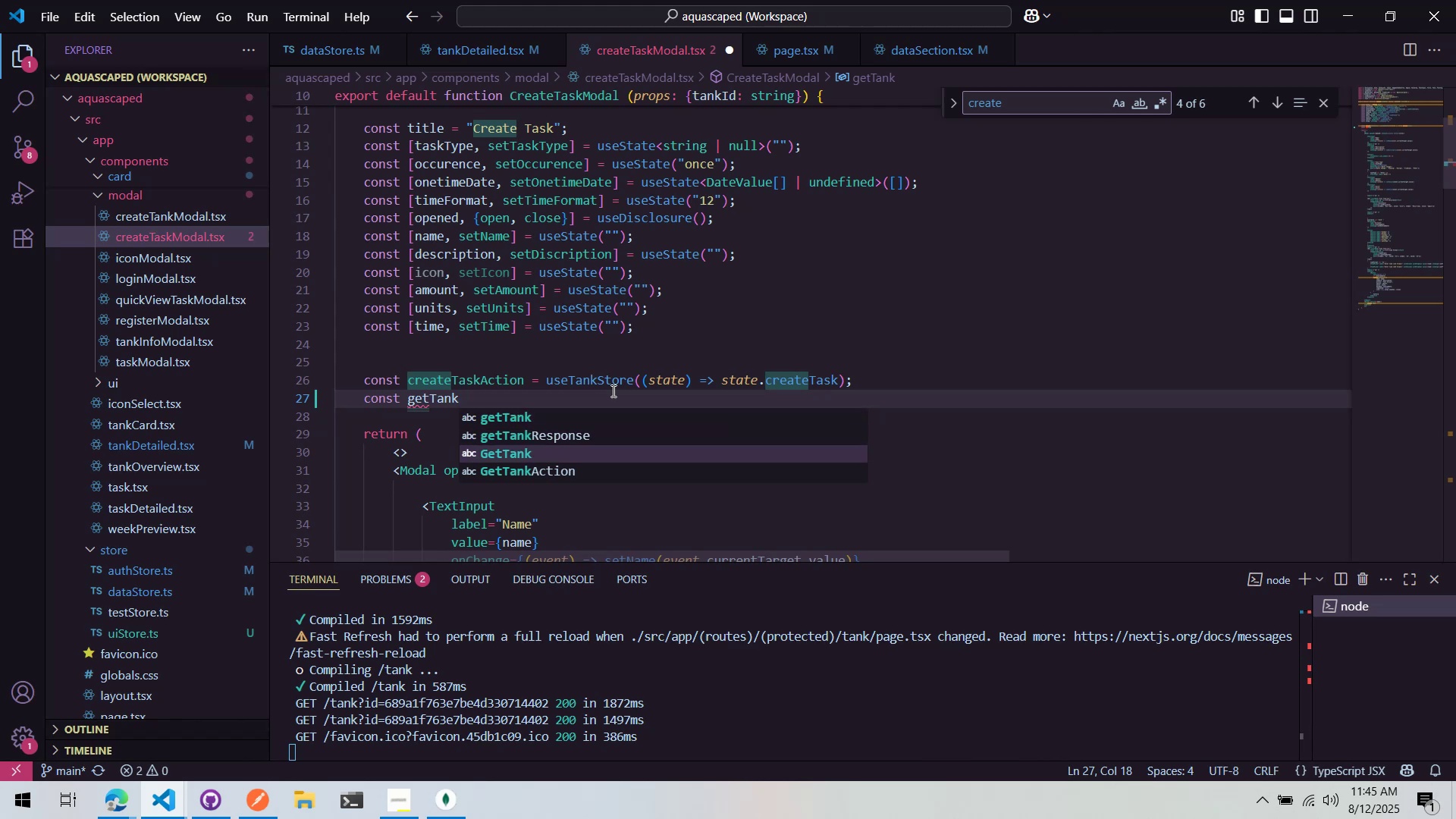 
key(ArrowDown)
 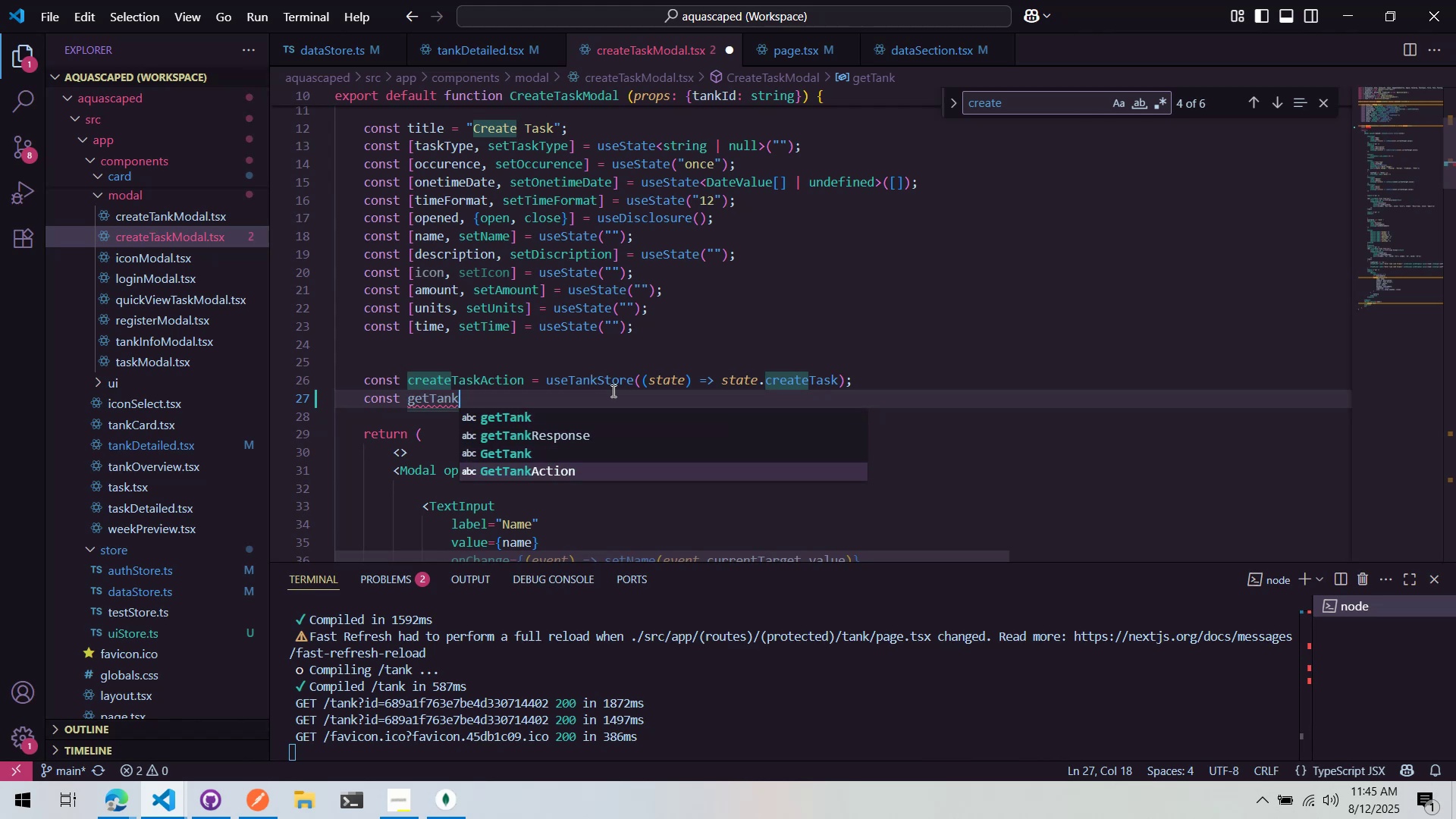 
key(Enter)
 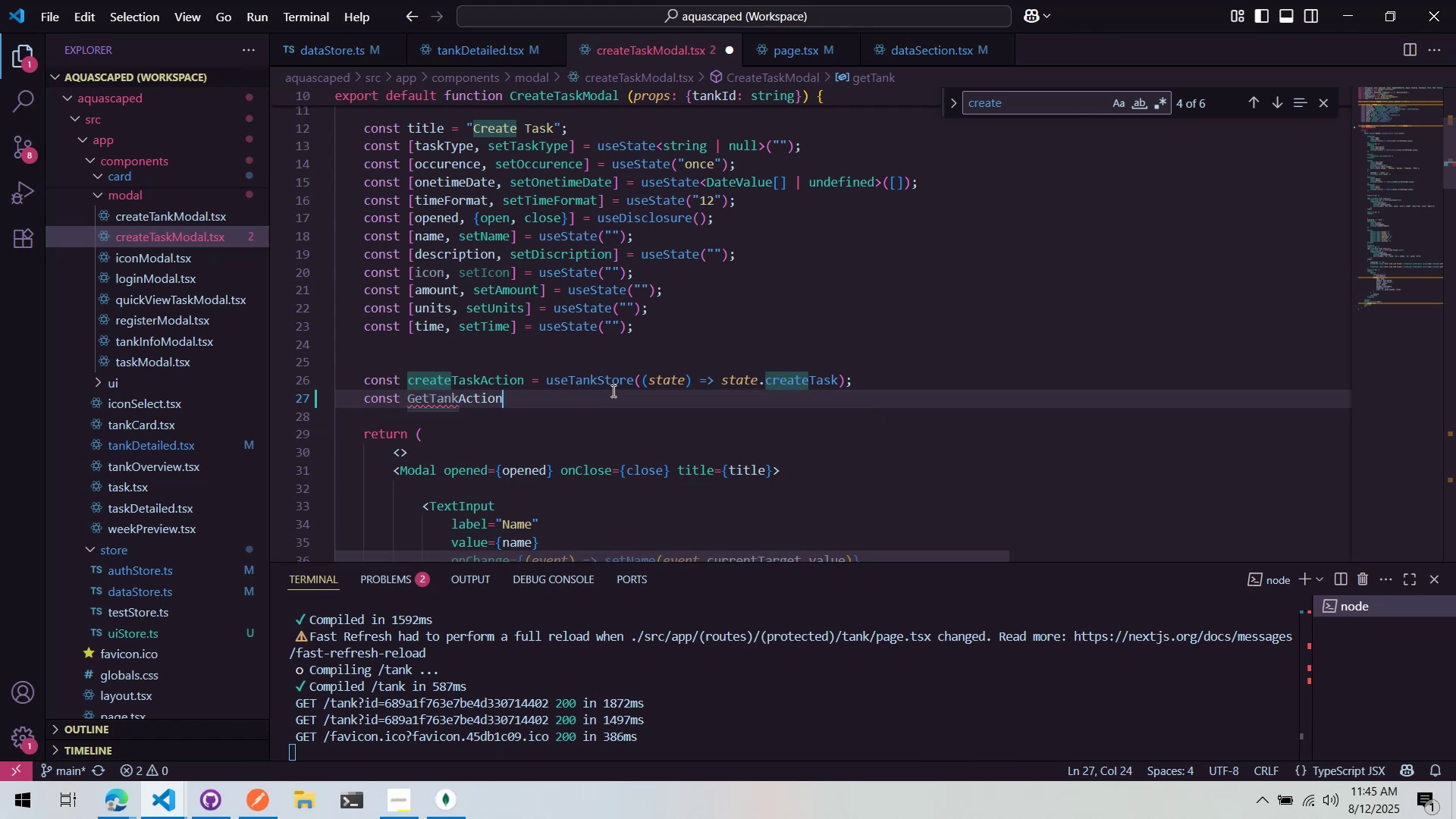 
type( = useTank)
 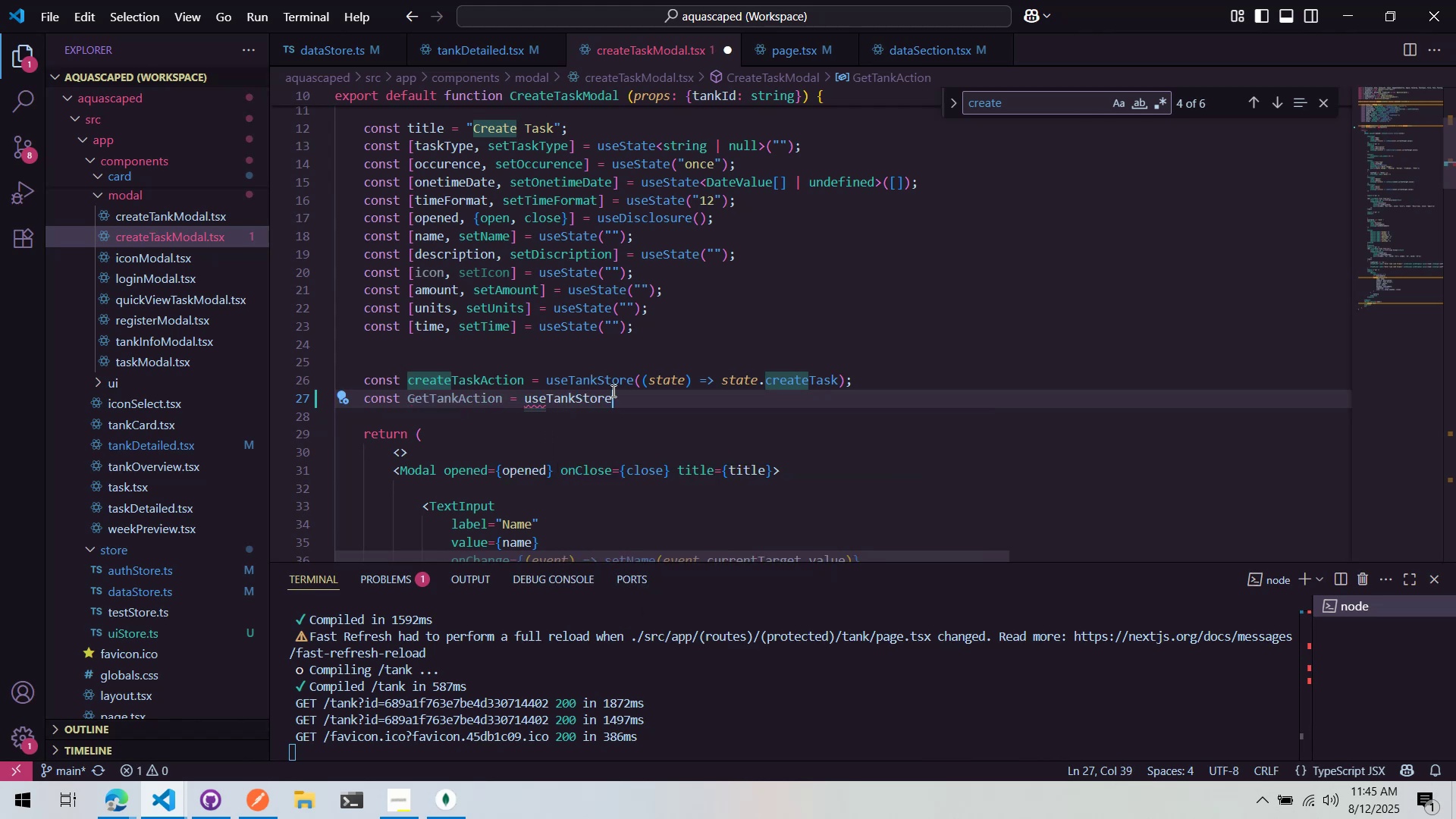 
 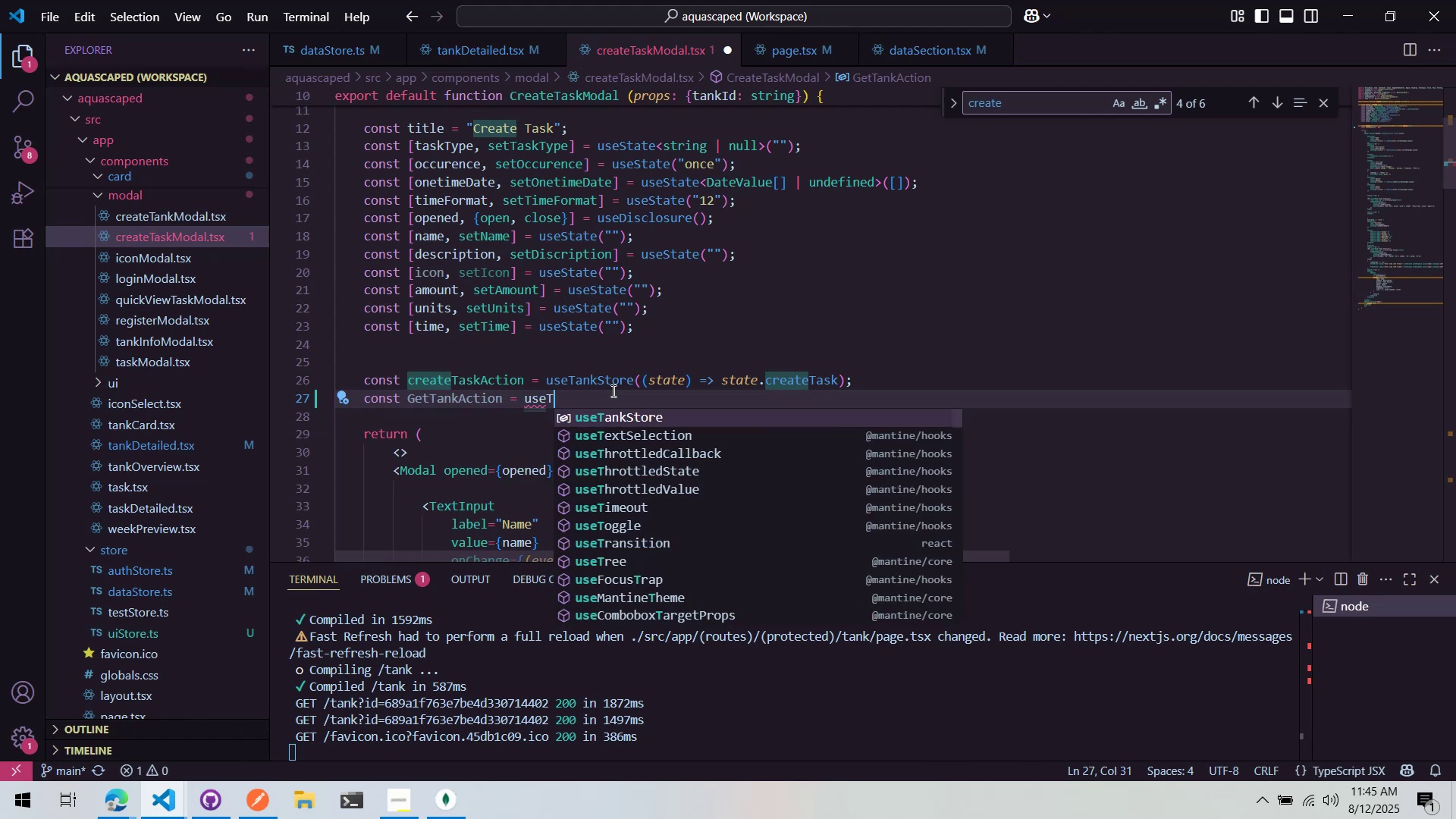 
key(Enter)
 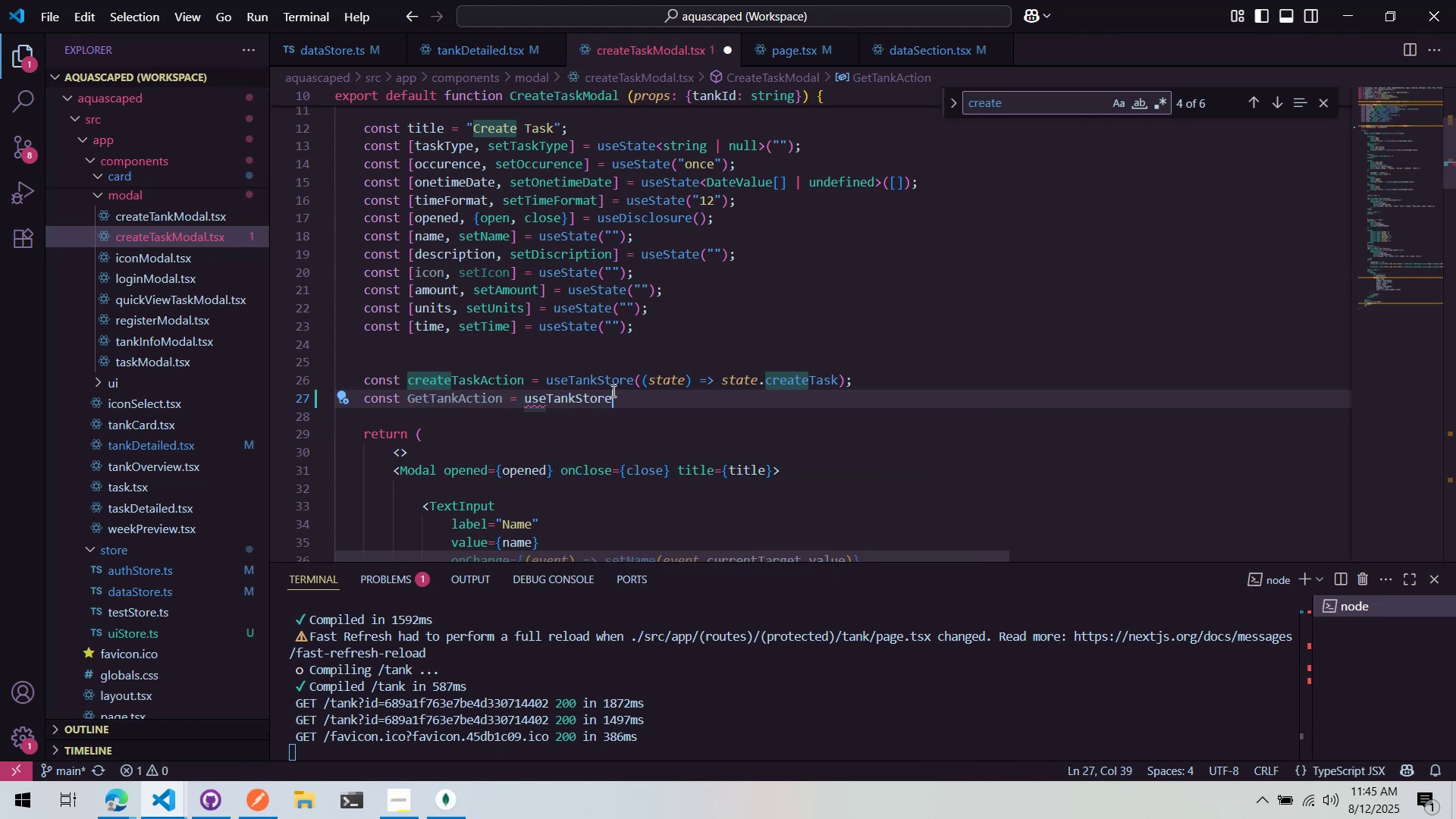 
type(((state0)
key(Backspace)
type()=)
key(Backspace)
type( => stat)
 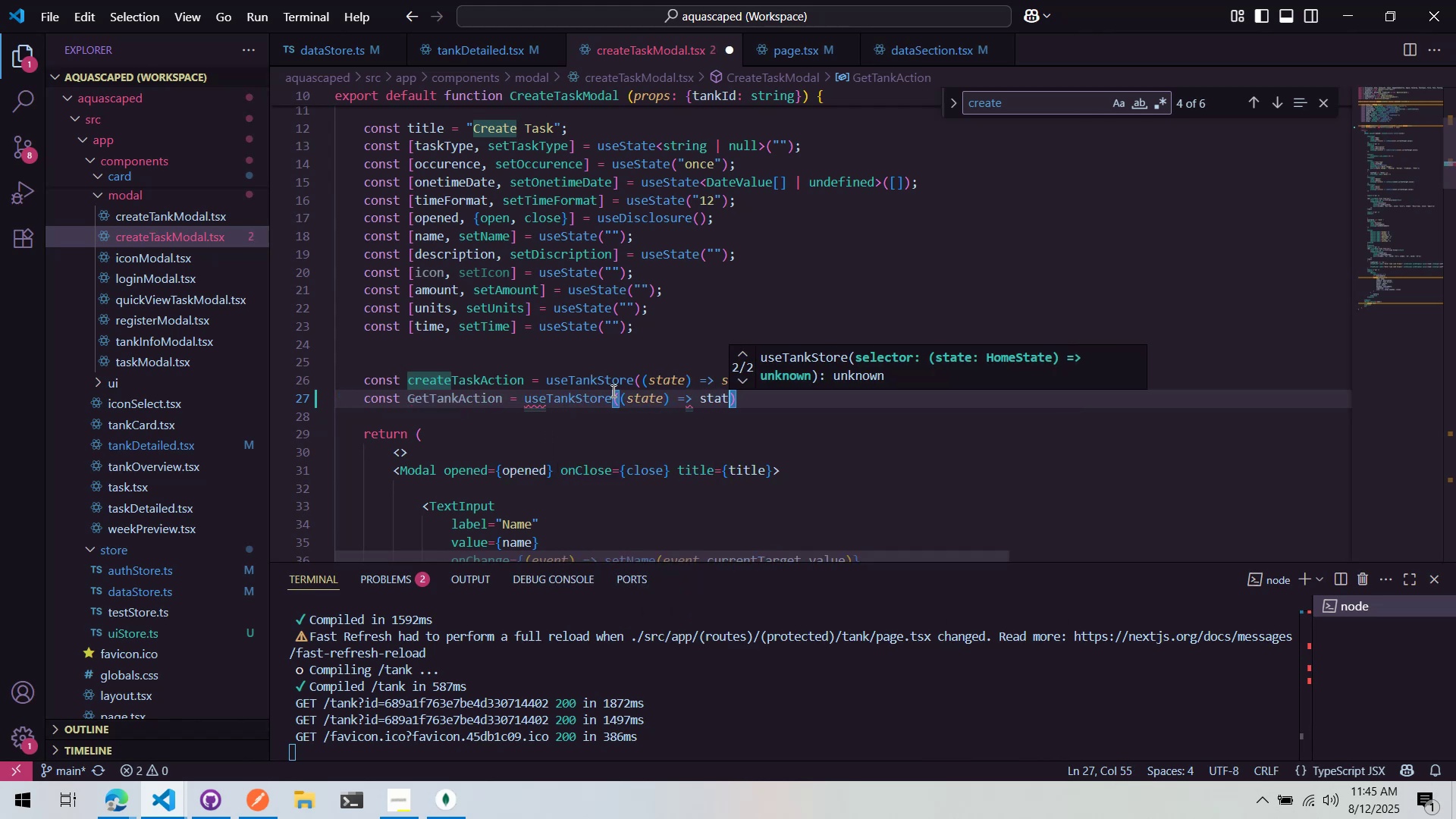 
key(Control+ControlLeft)
 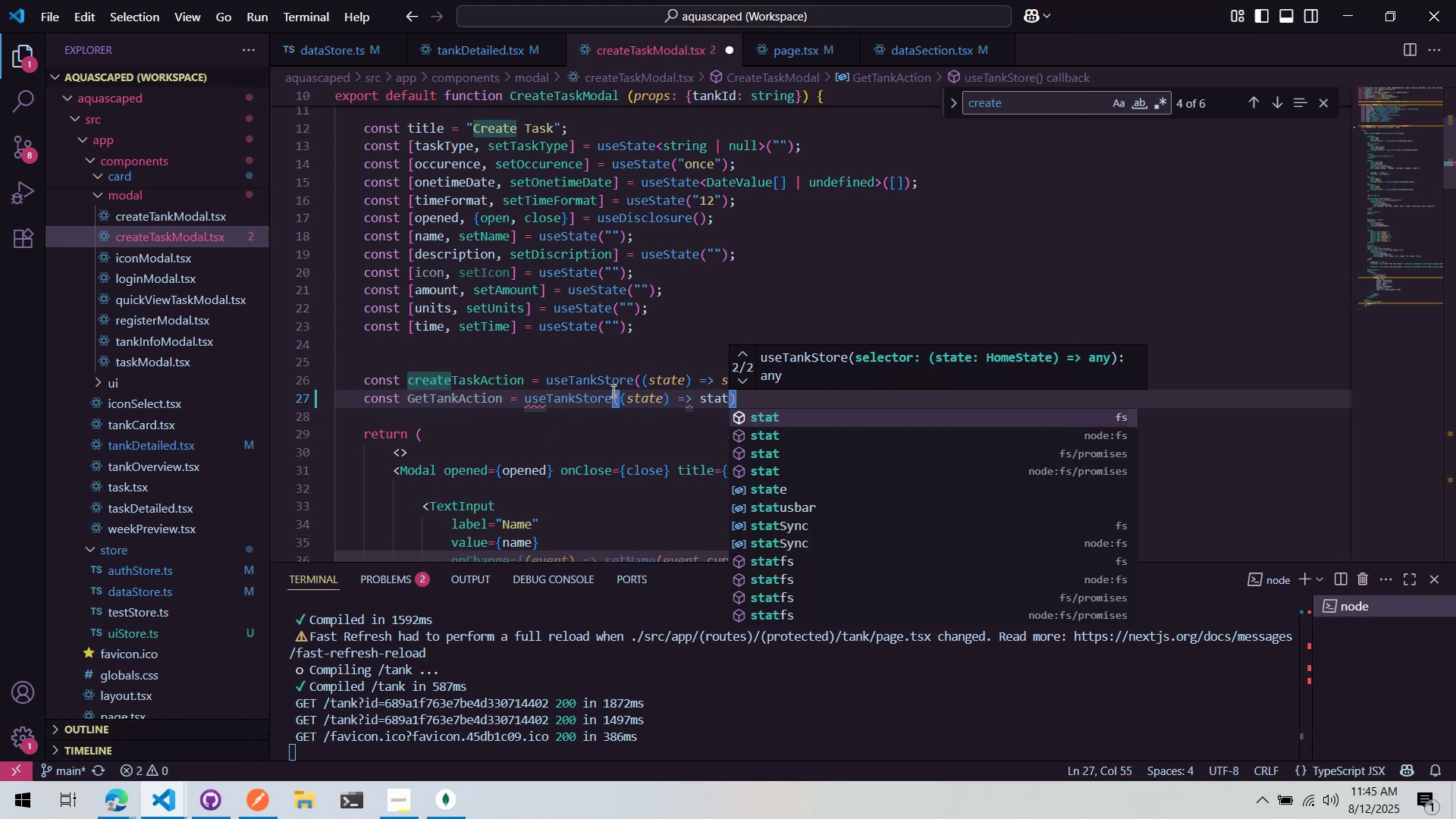 
type(.)
key(Backspace)
type(e.get)
 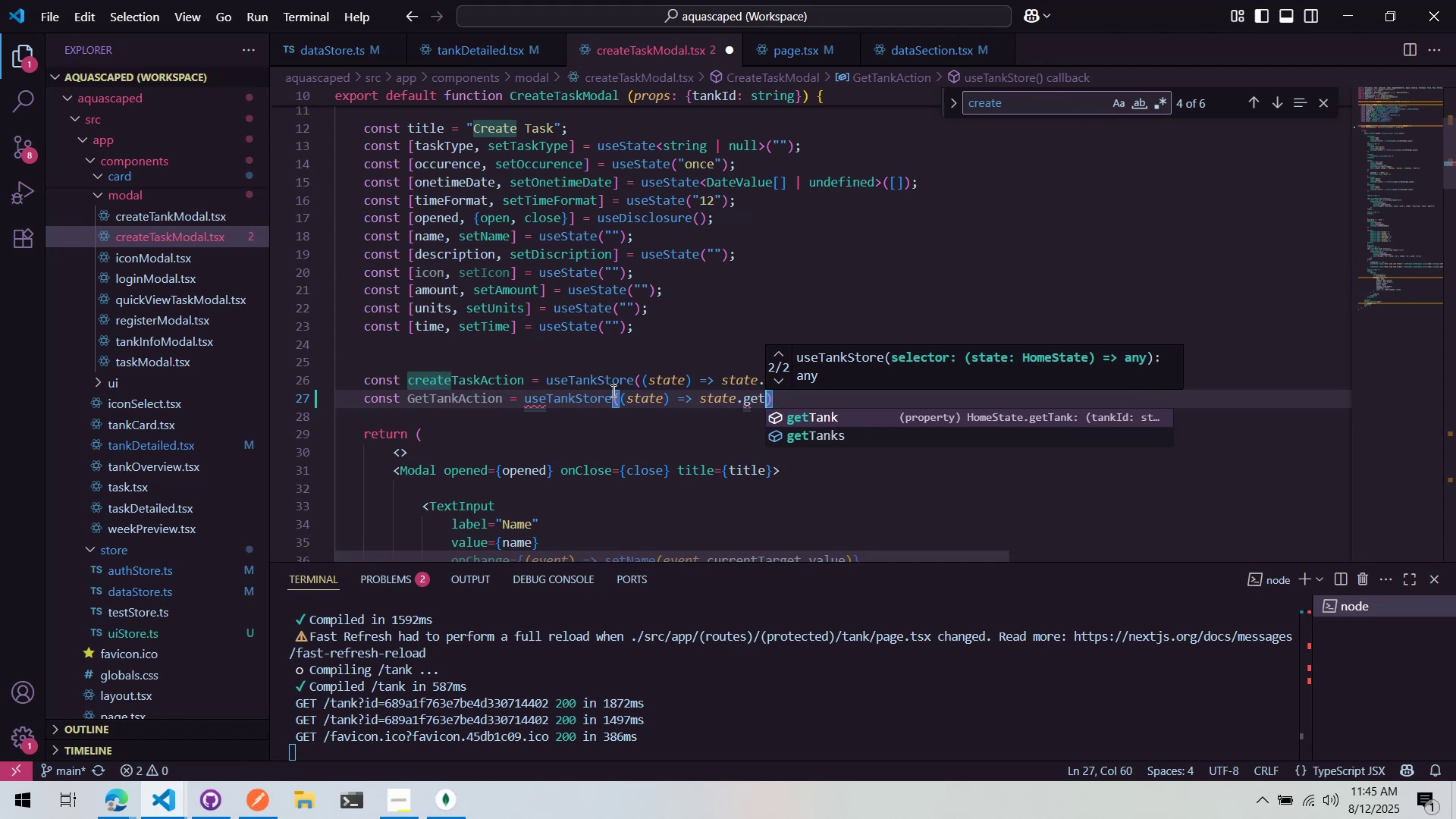 
key(Enter)
 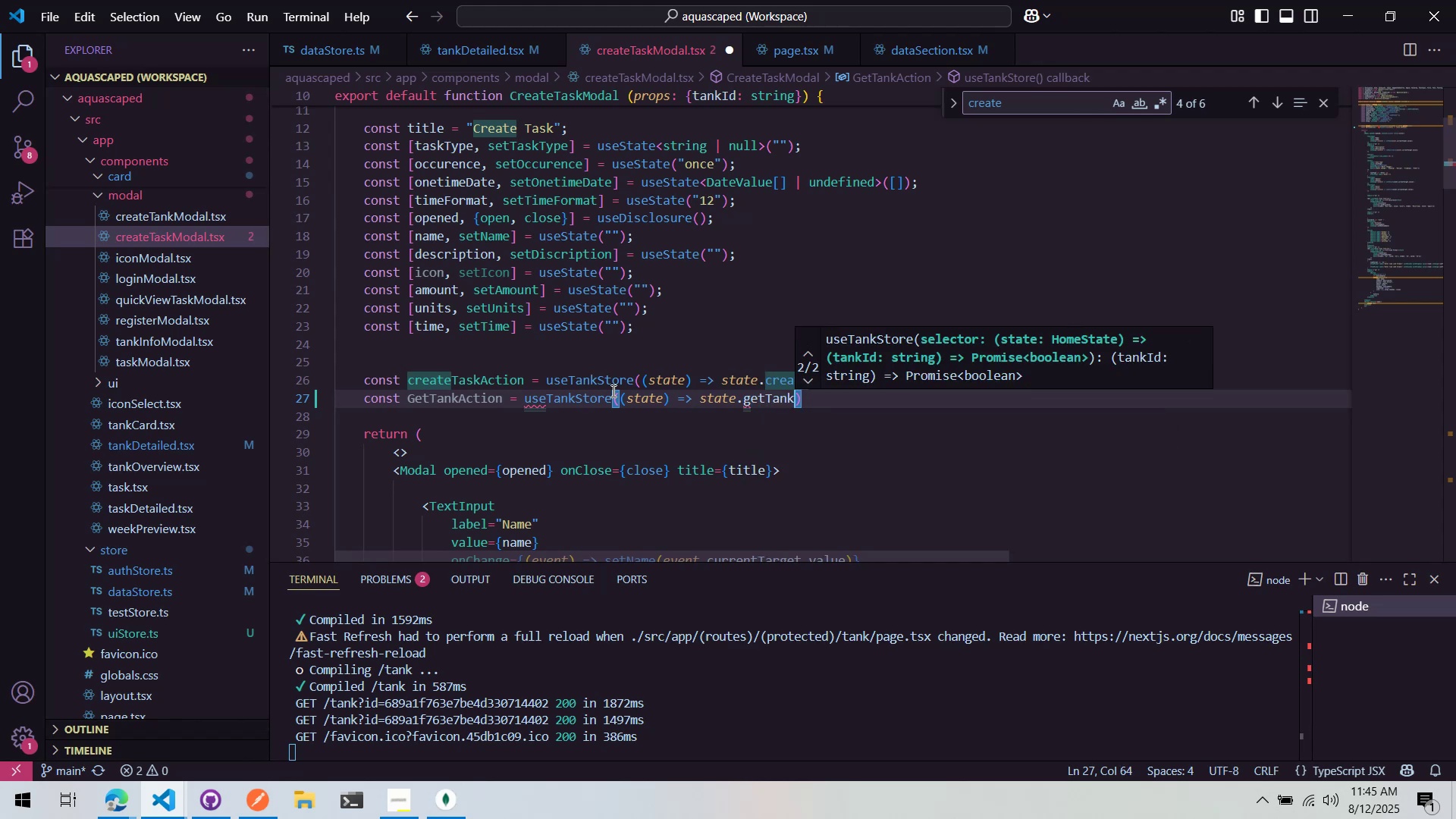 
key(ArrowRight)
 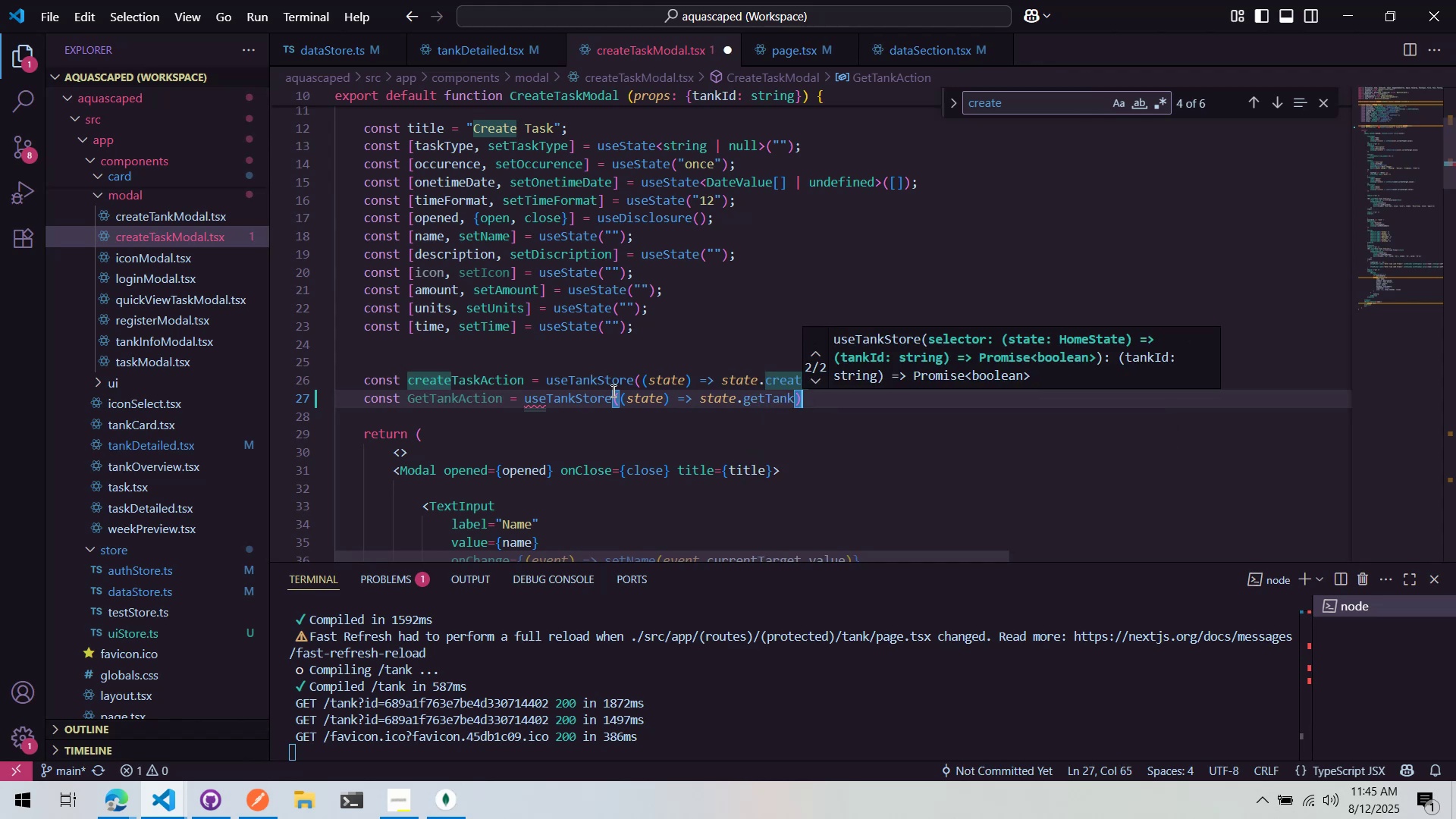 
key(Semicolon)
 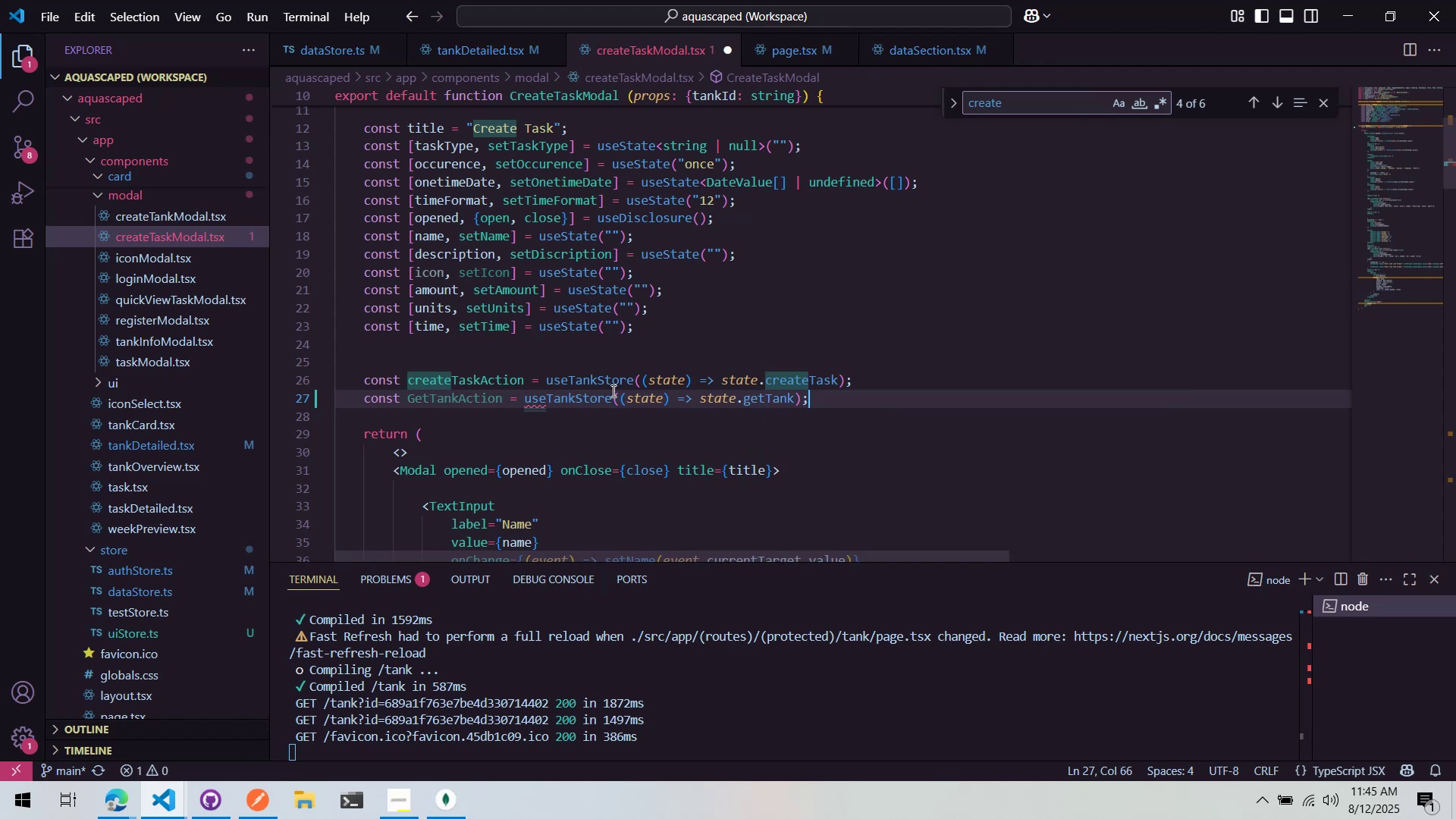 
scroll: coordinate [612, 391], scroll_direction: down, amount: 1.0
 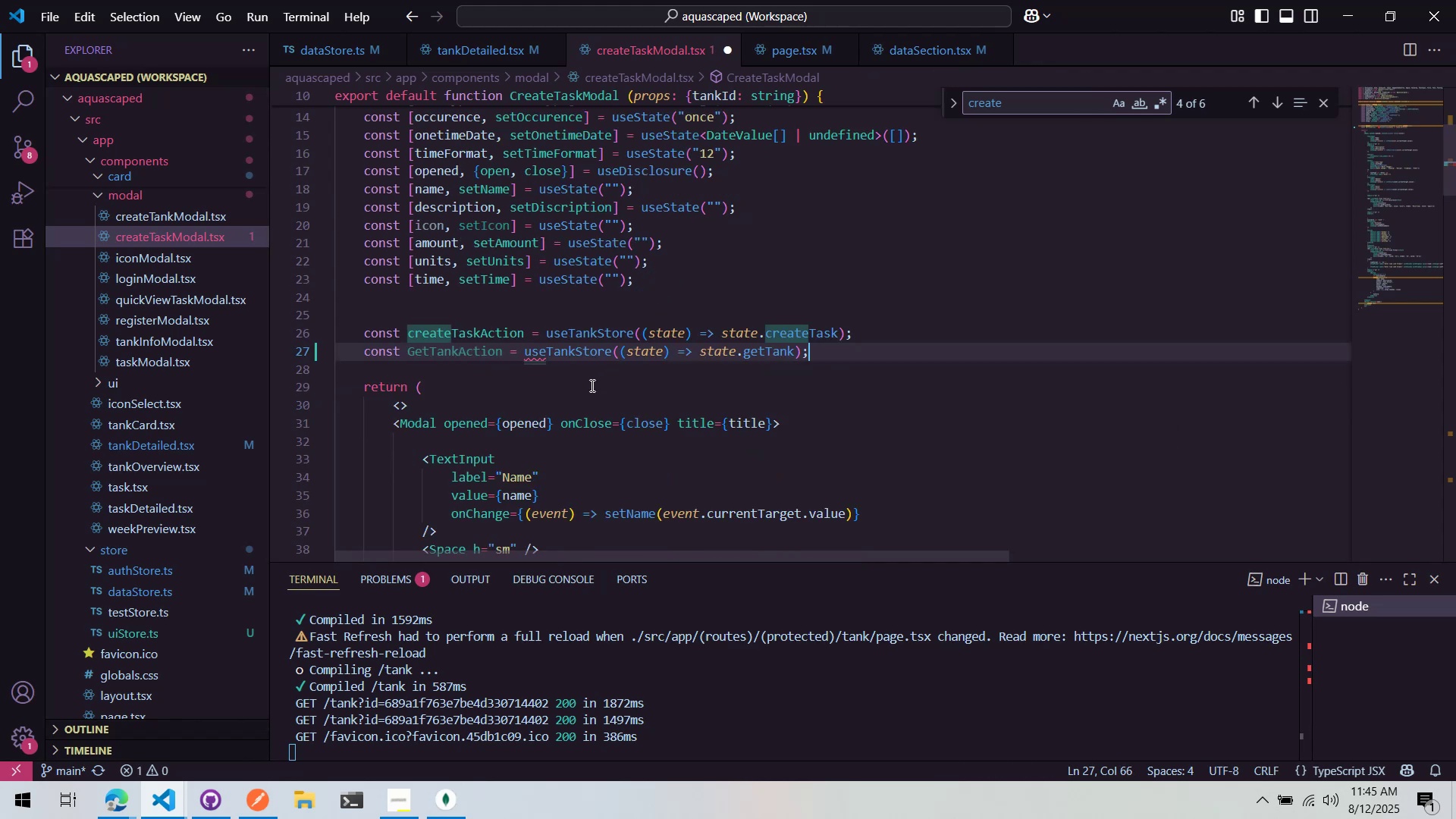 
left_click([560, 374])
 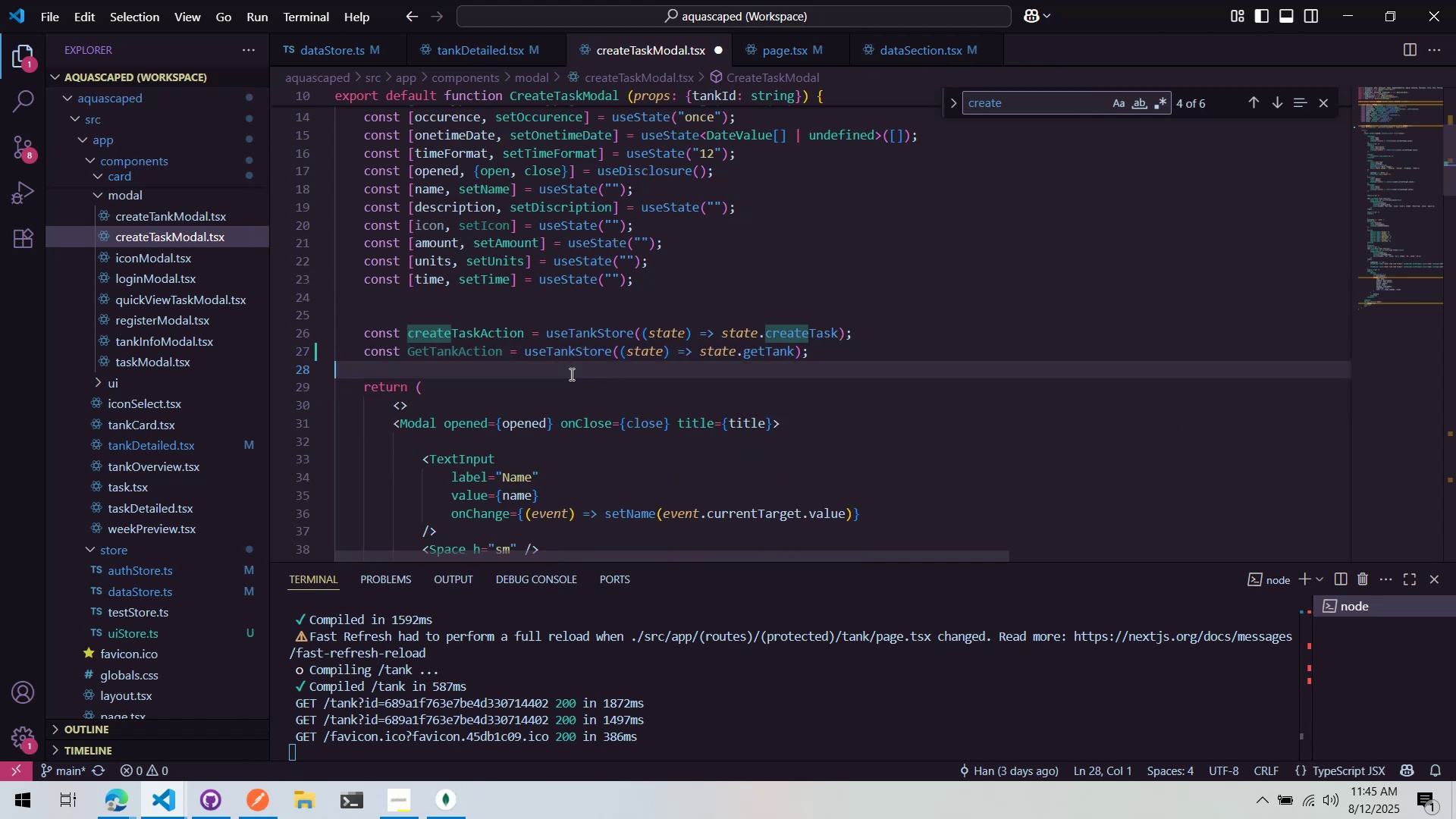 
key(Control+ControlLeft)
 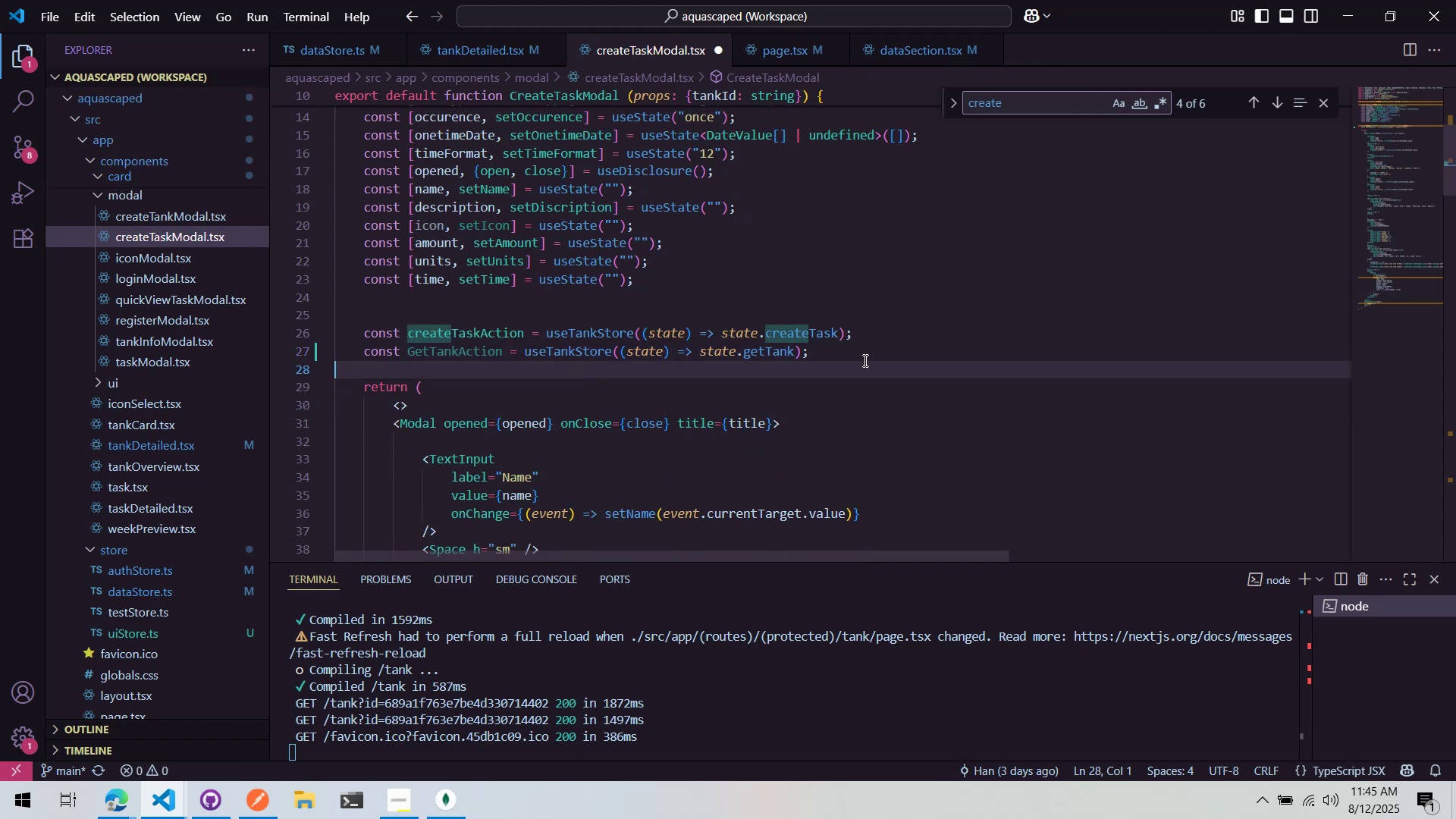 
key(Control+S)
 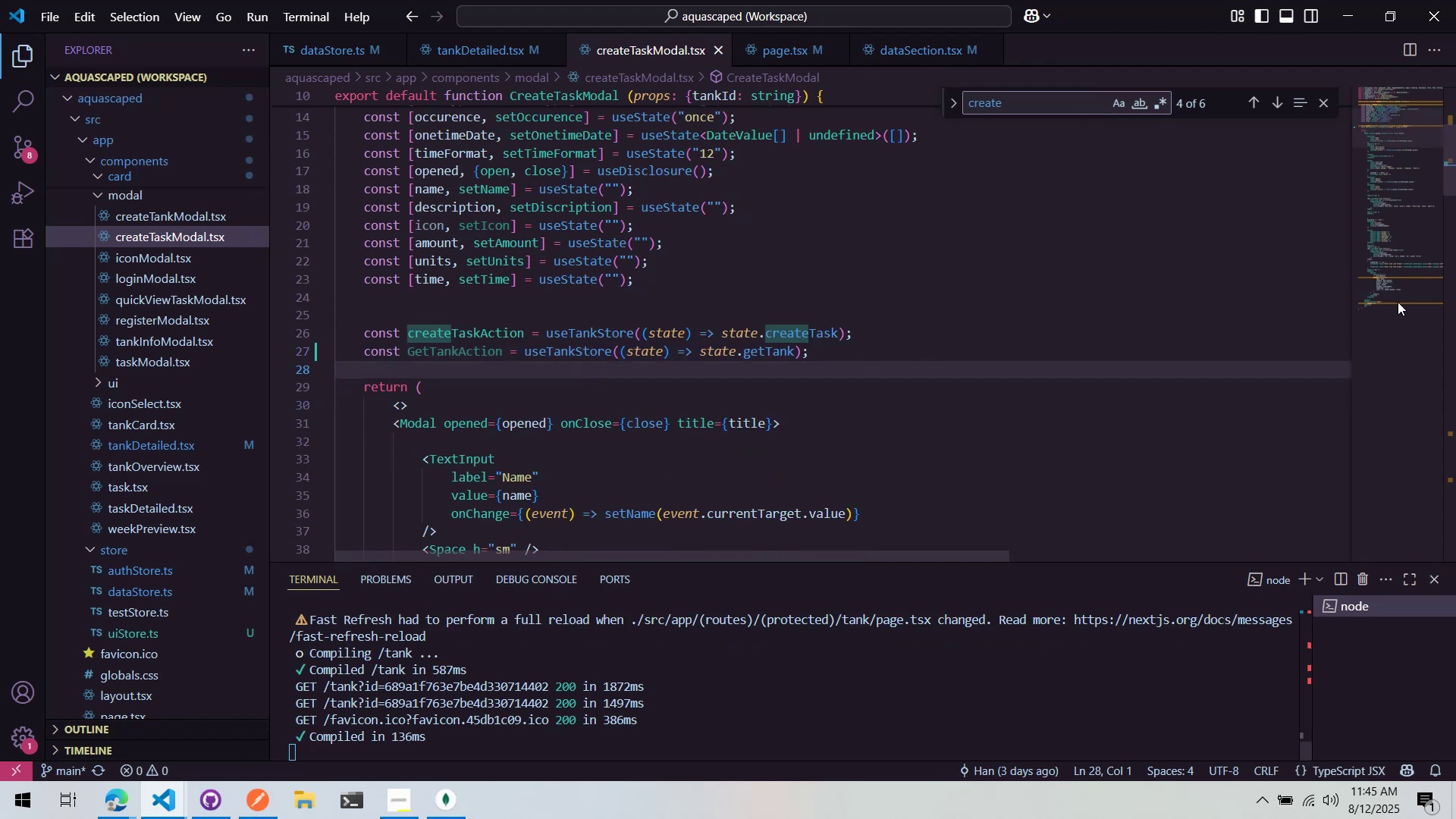 
left_click([1385, 298])
 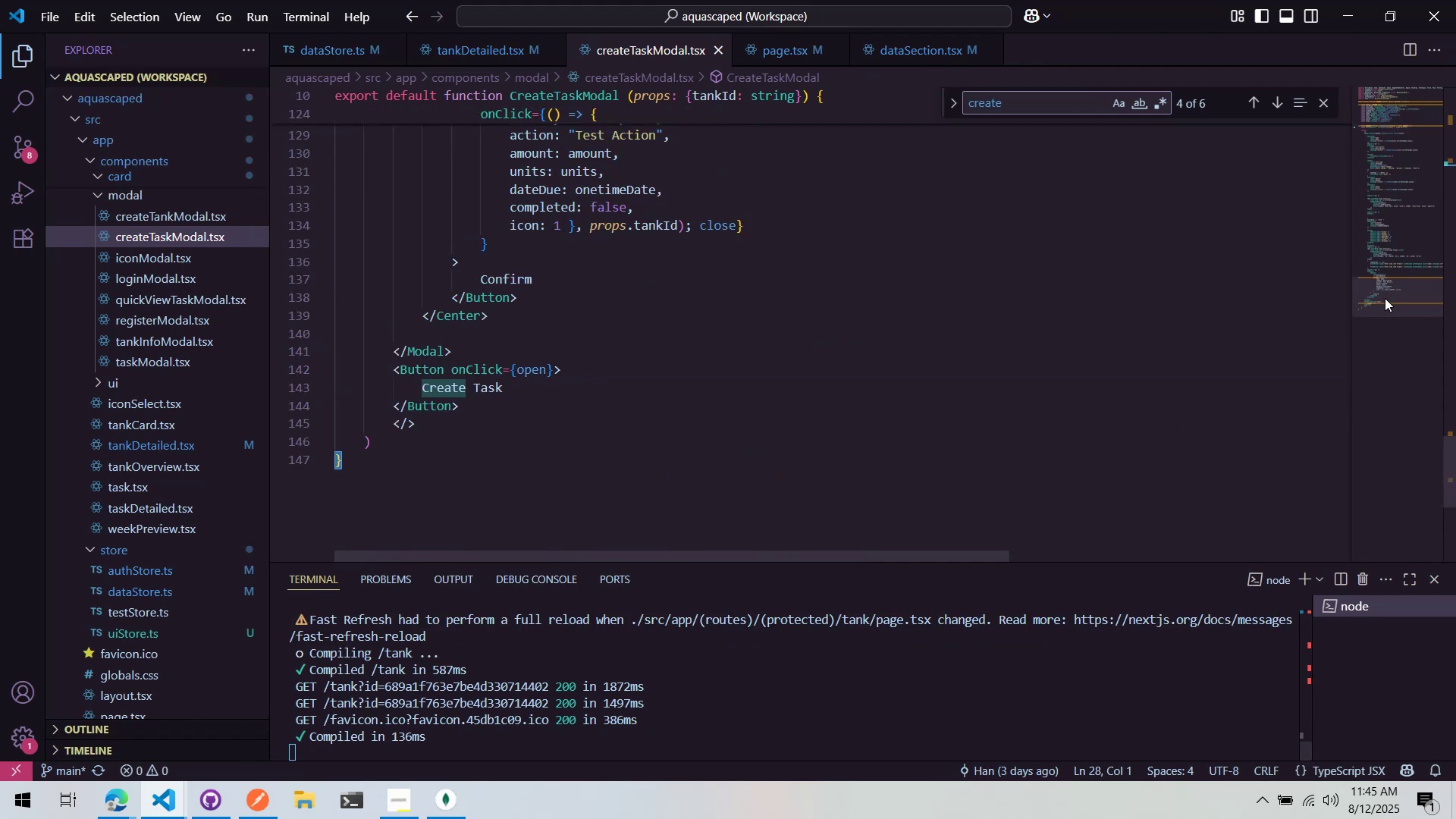 
left_click_drag(start_coordinate=[1385, 298], to_coordinate=[1380, 292])
 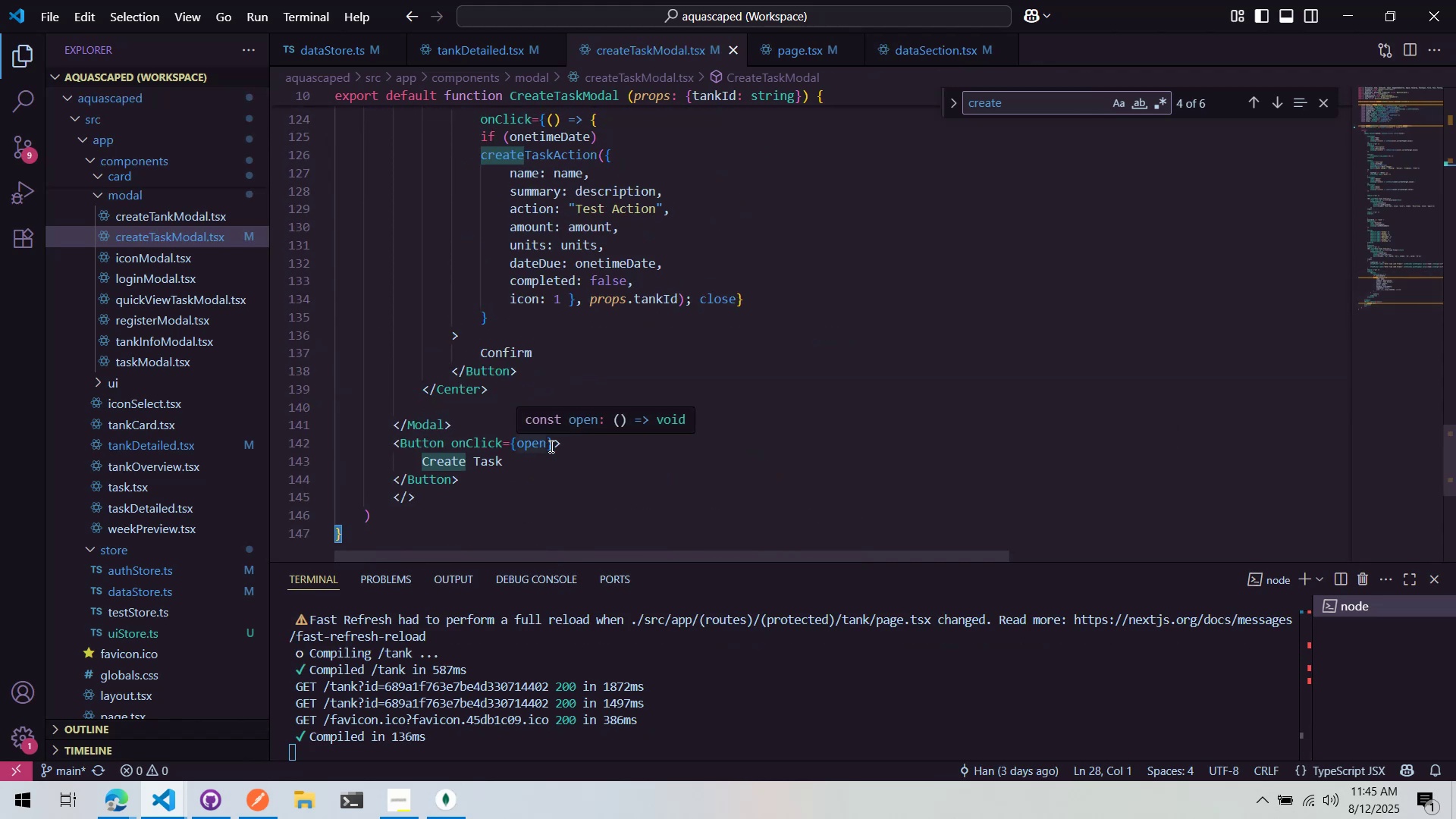 
left_click([554, 447])
 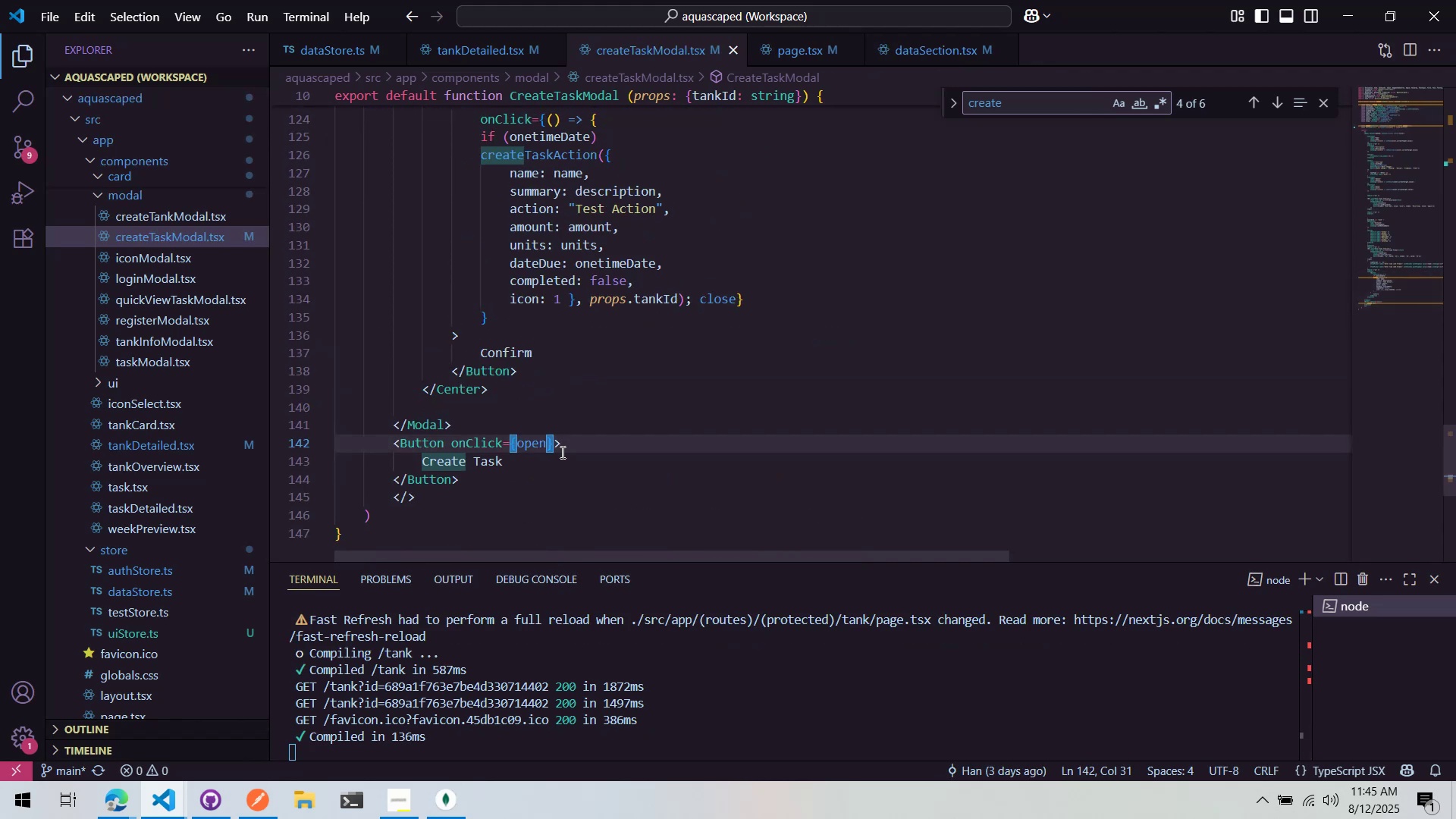 
left_click([572, 444])
 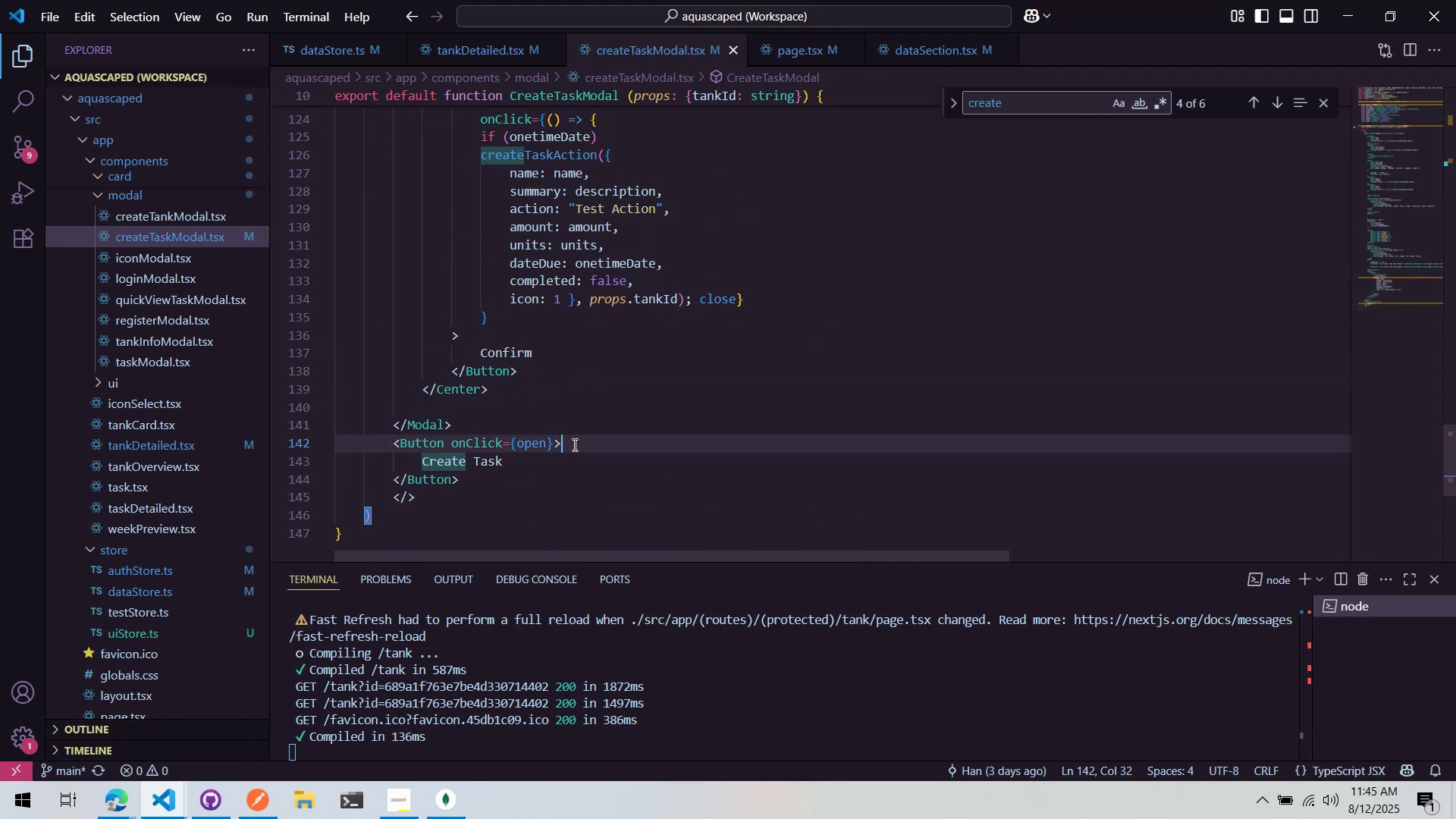 
scroll: coordinate [573, 444], scroll_direction: up, amount: 2.0
 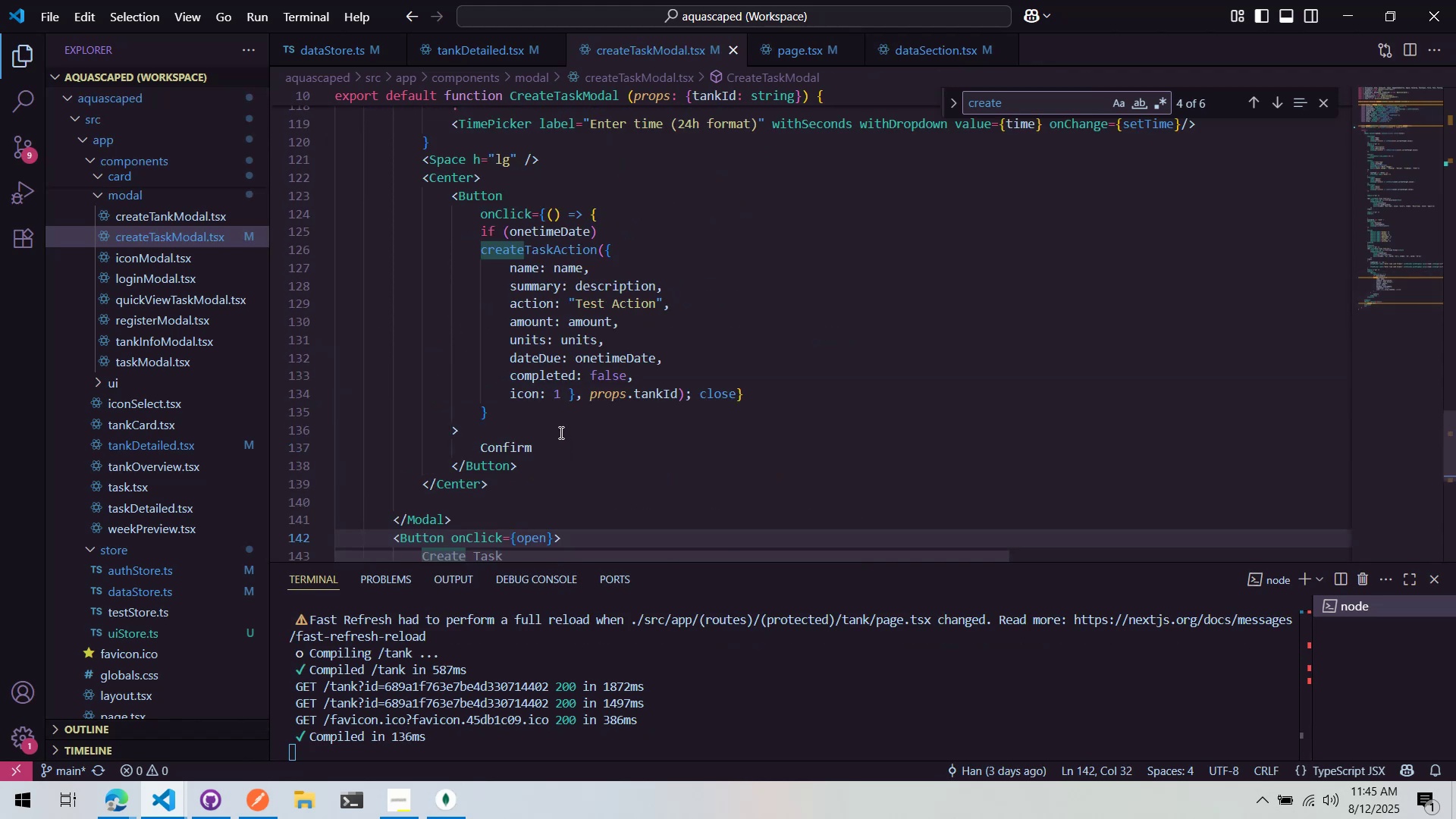 
left_click([562, 428])
 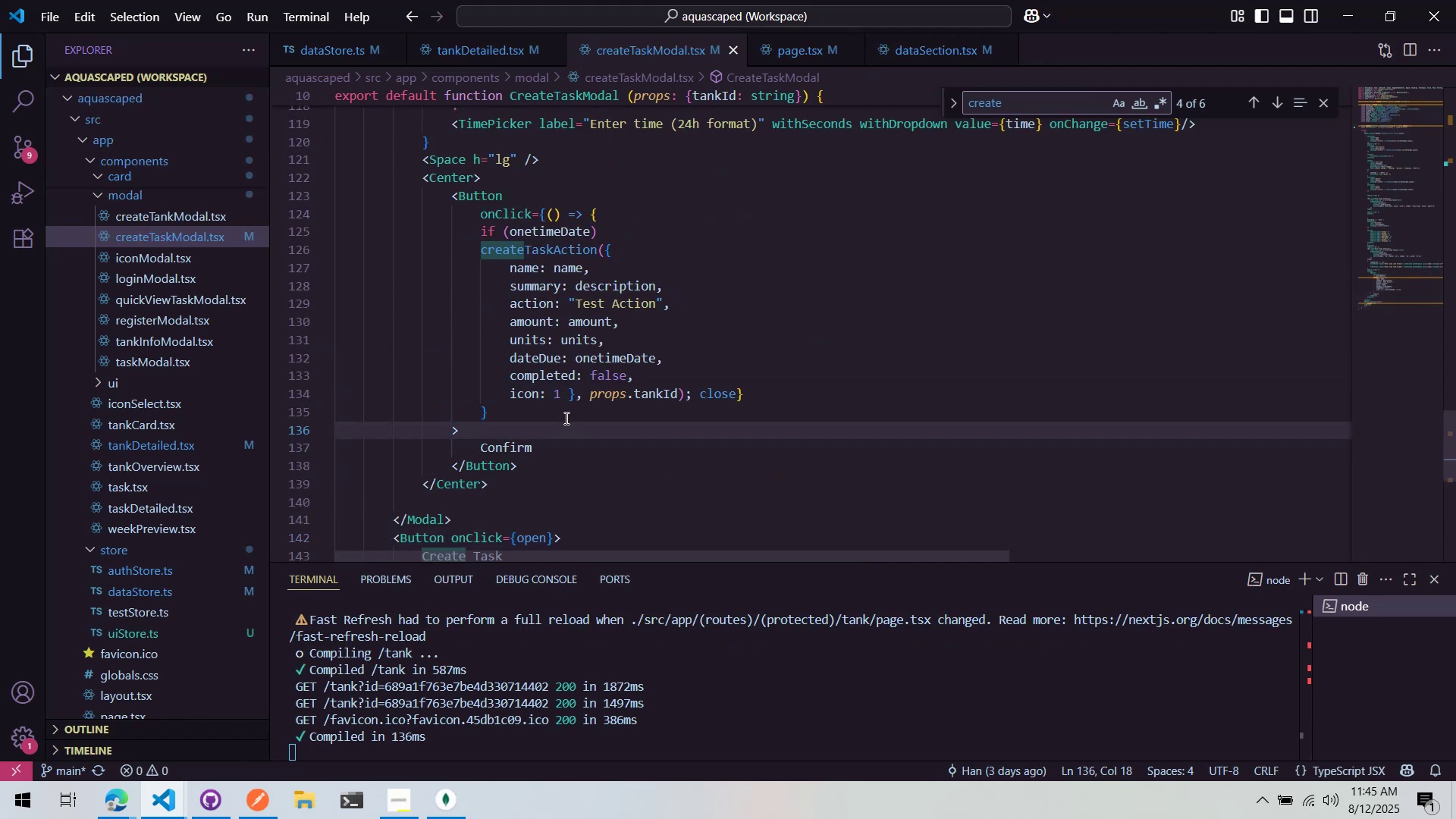 
left_click([565, 416])
 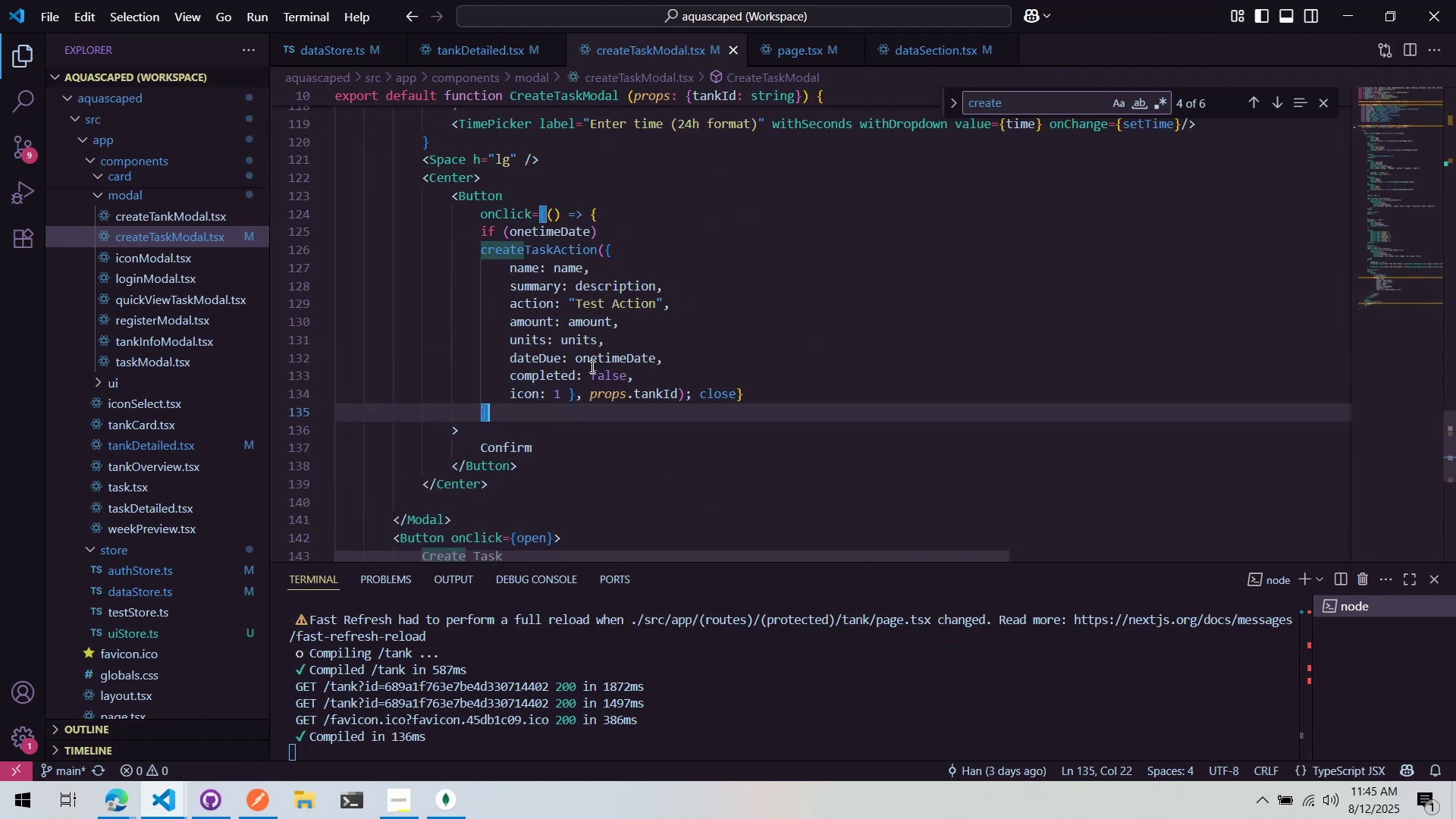 
left_click([874, 364])
 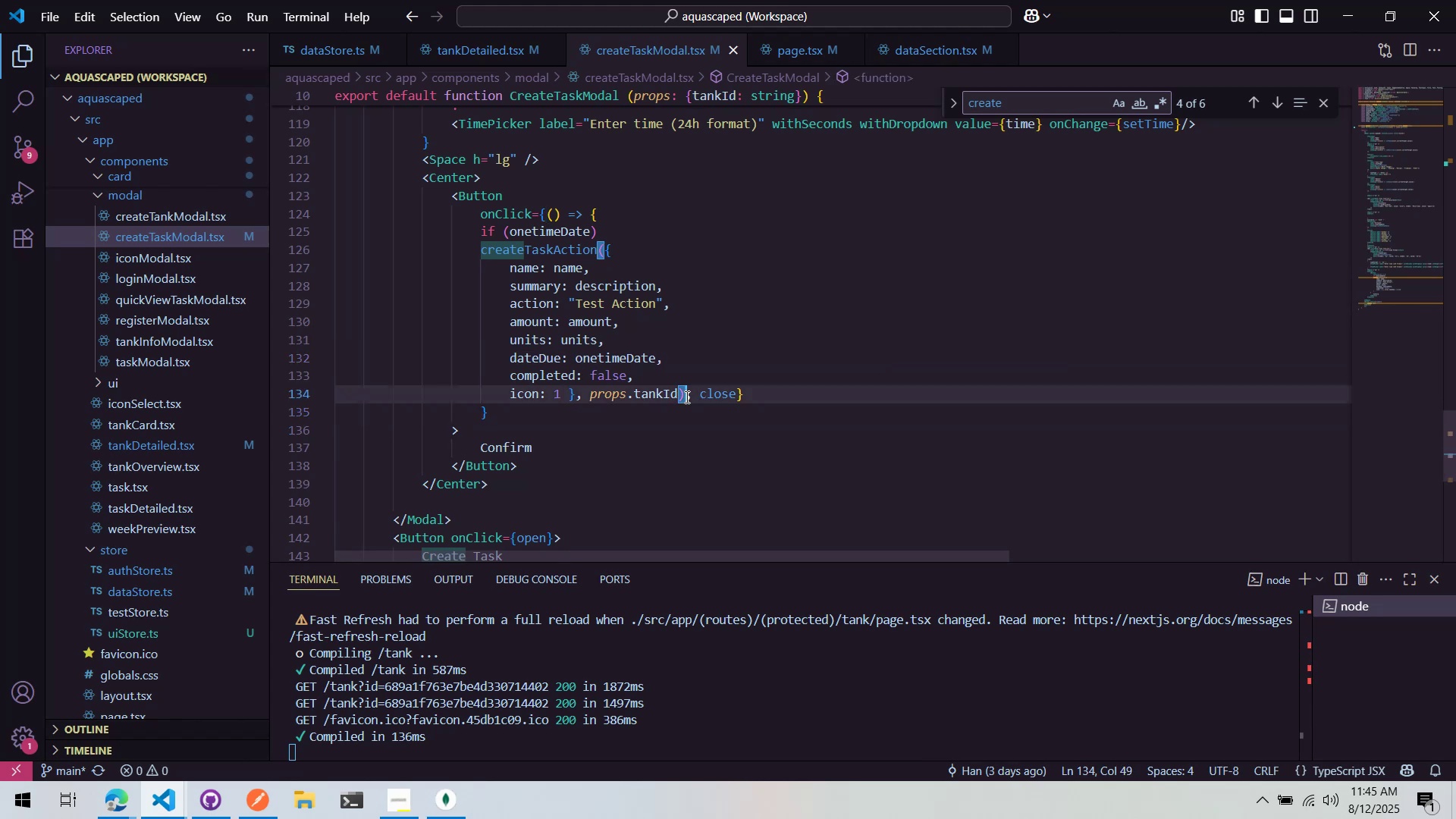 
double_click([701, 396])
 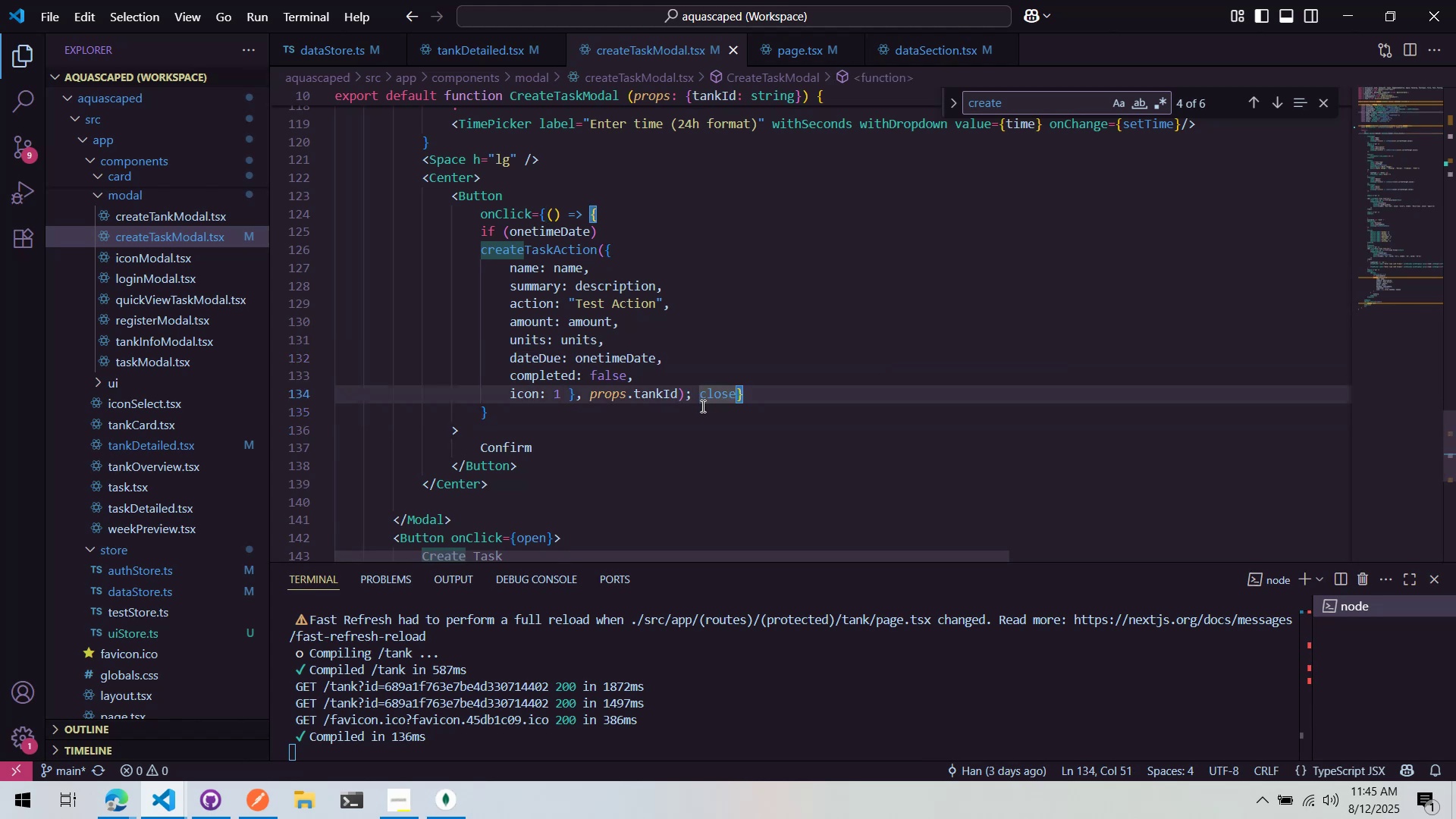 
left_click([701, 406])
 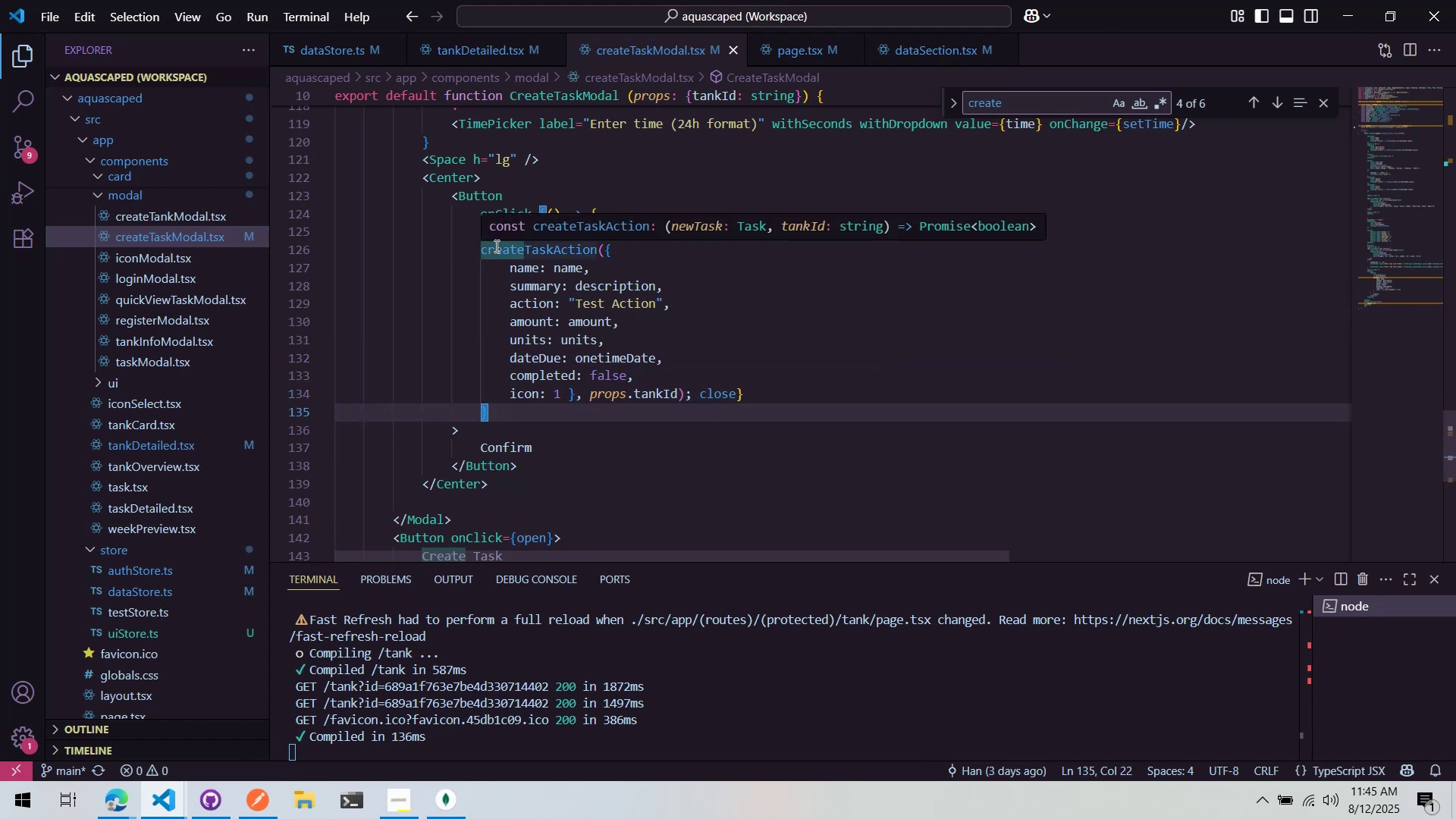 
left_click([481, 247])
 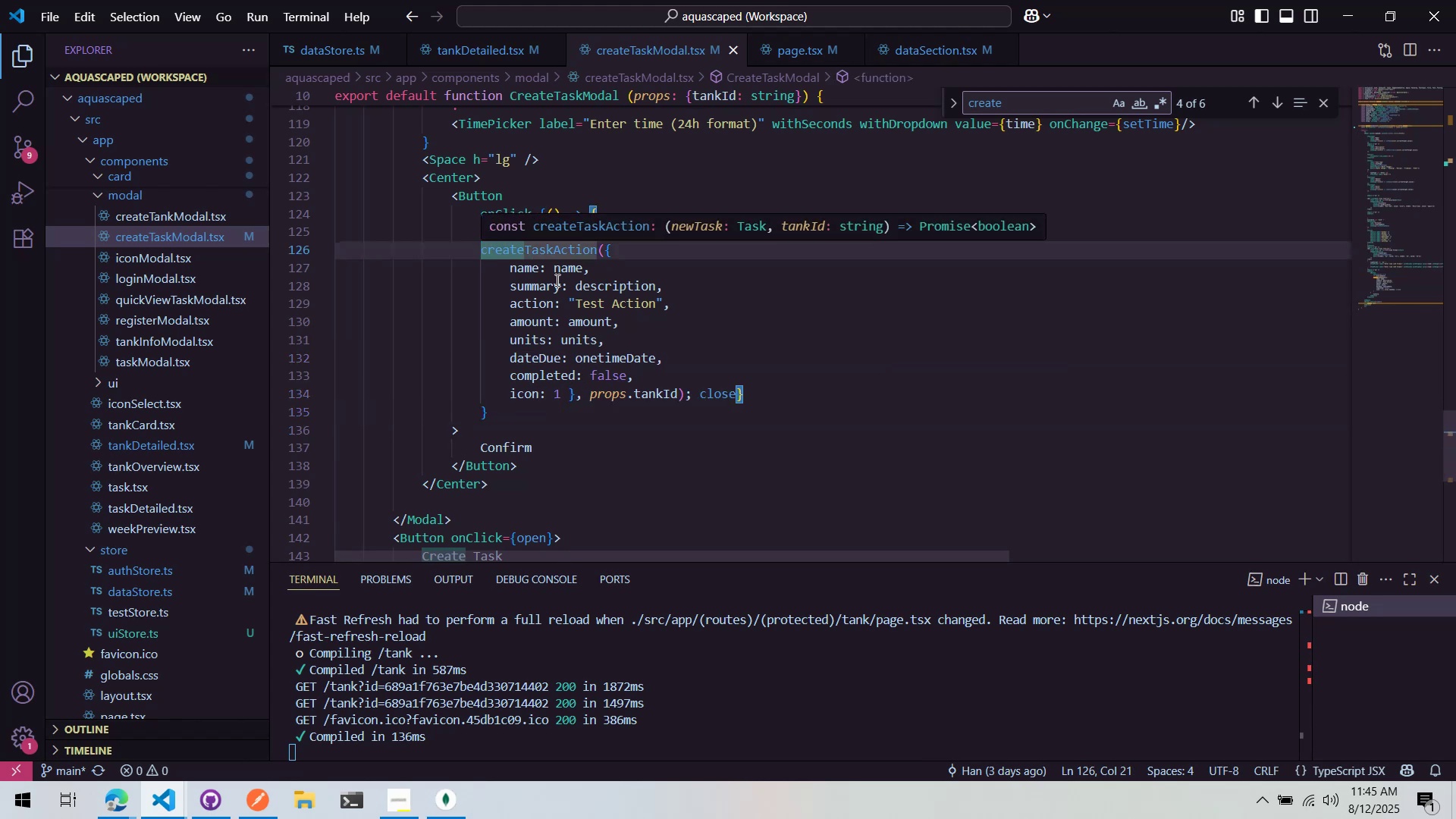 
left_click([696, 334])
 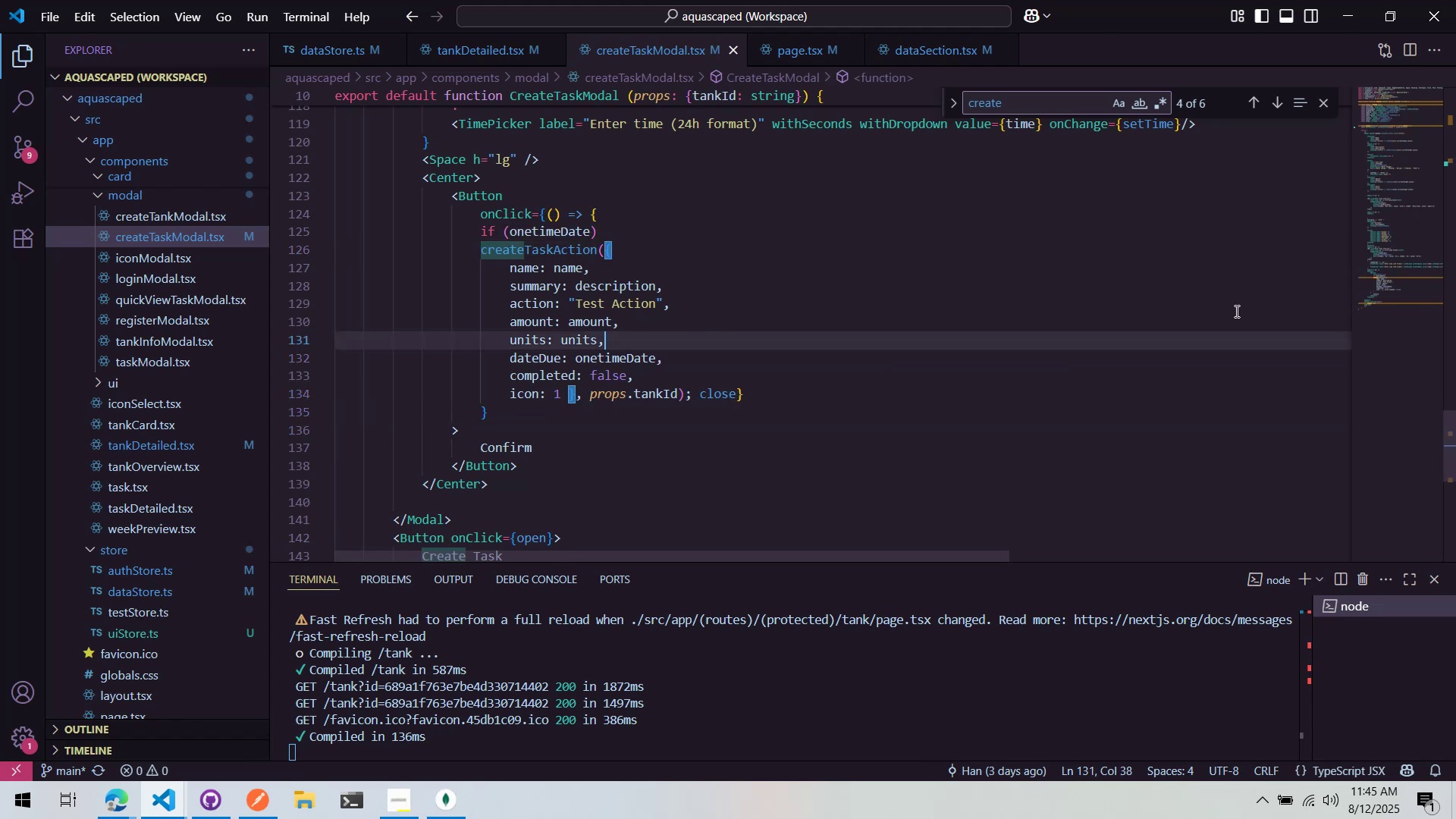 
left_click_drag(start_coordinate=[1393, 275], to_coordinate=[1382, 116])
 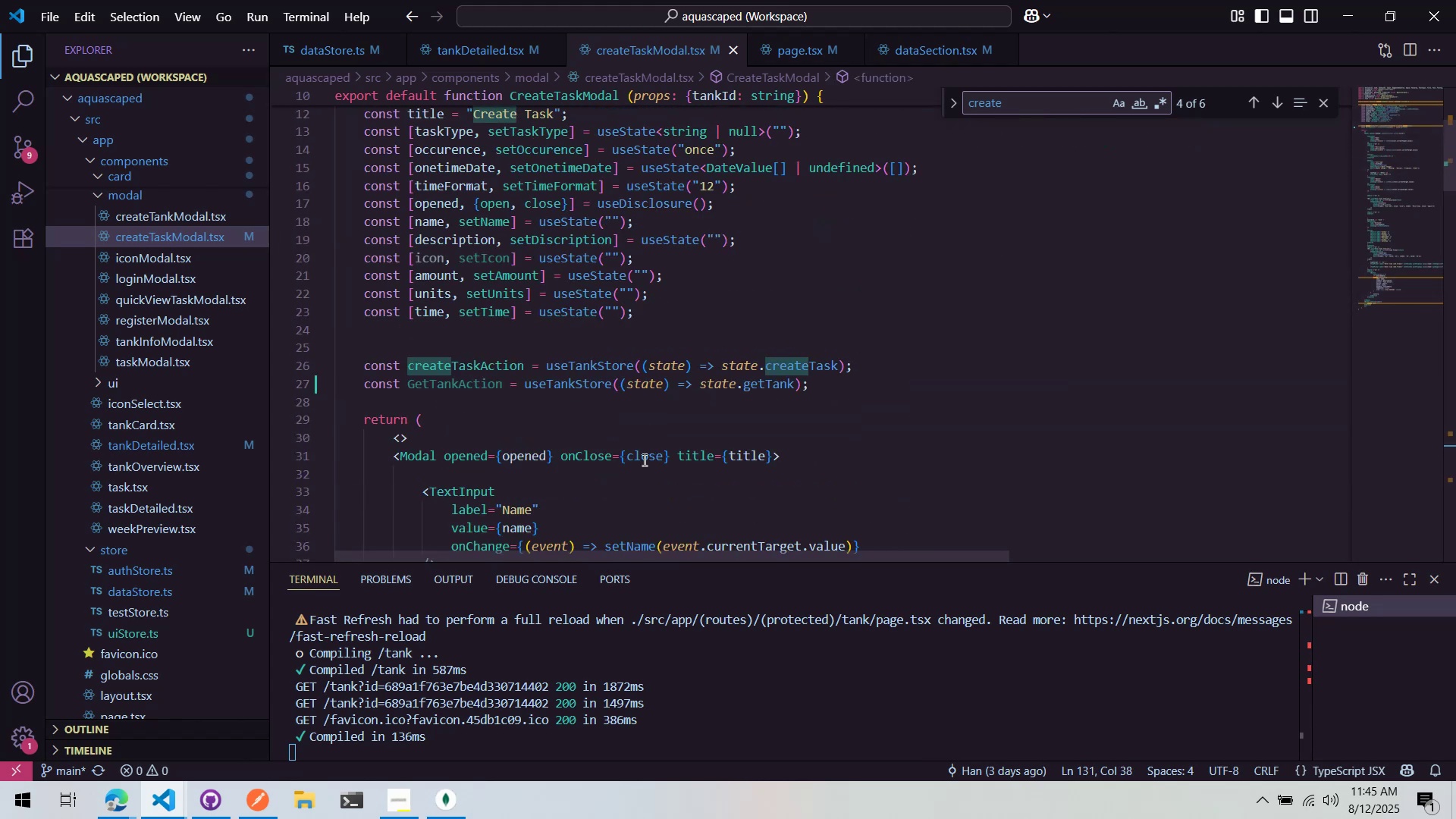 
left_click([645, 406])
 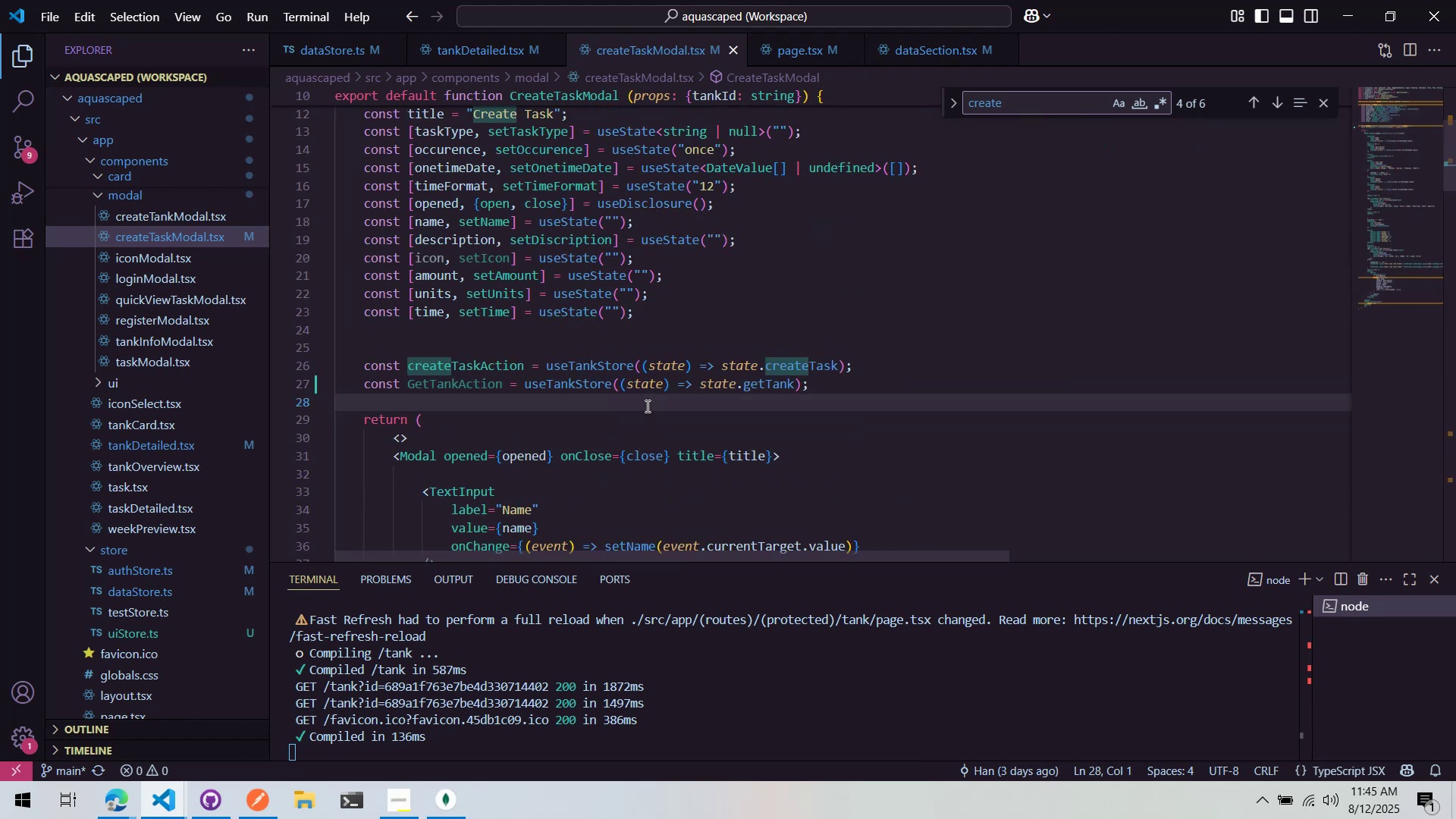 
key(Enter)
 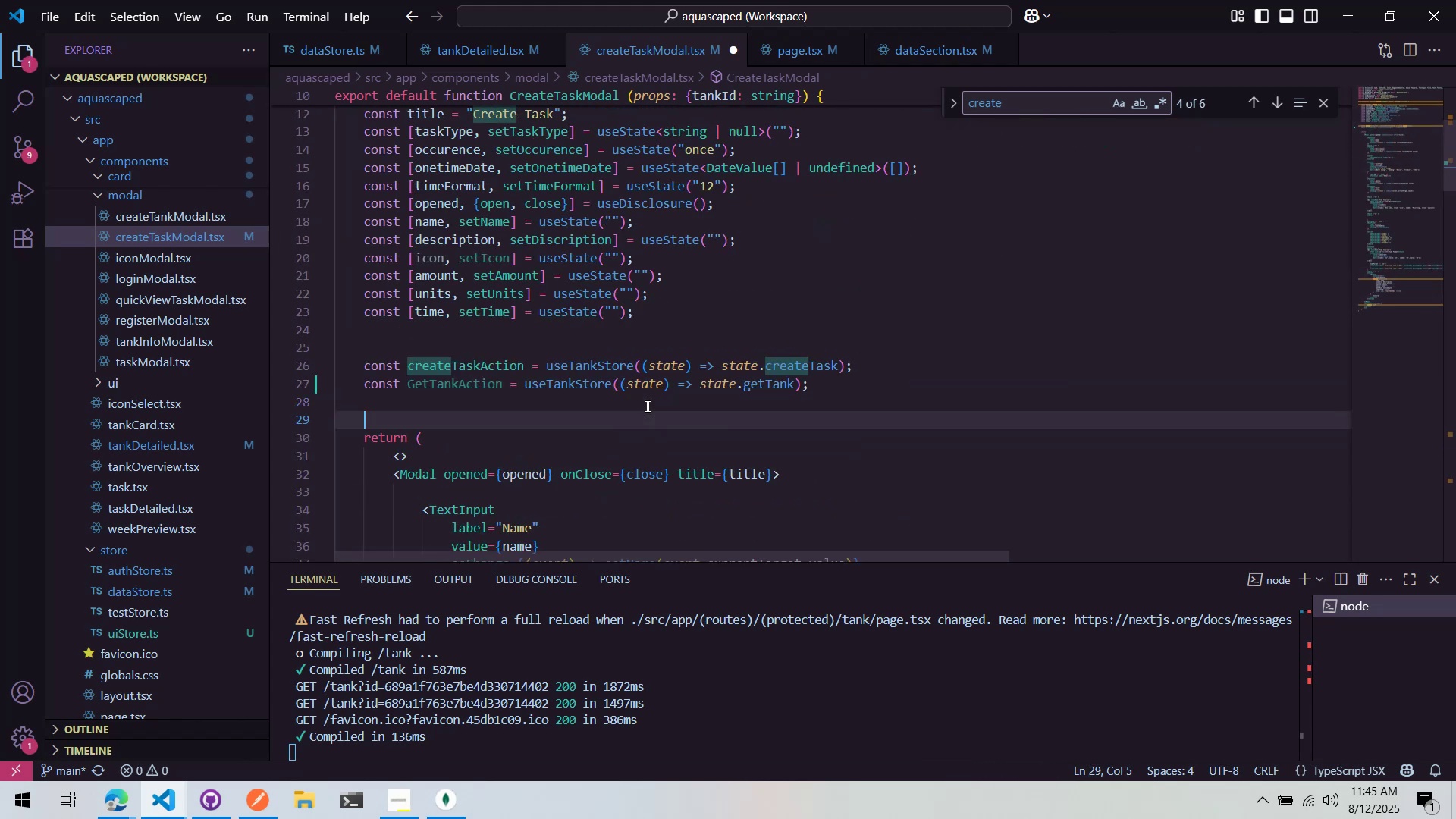 
key(Enter)
 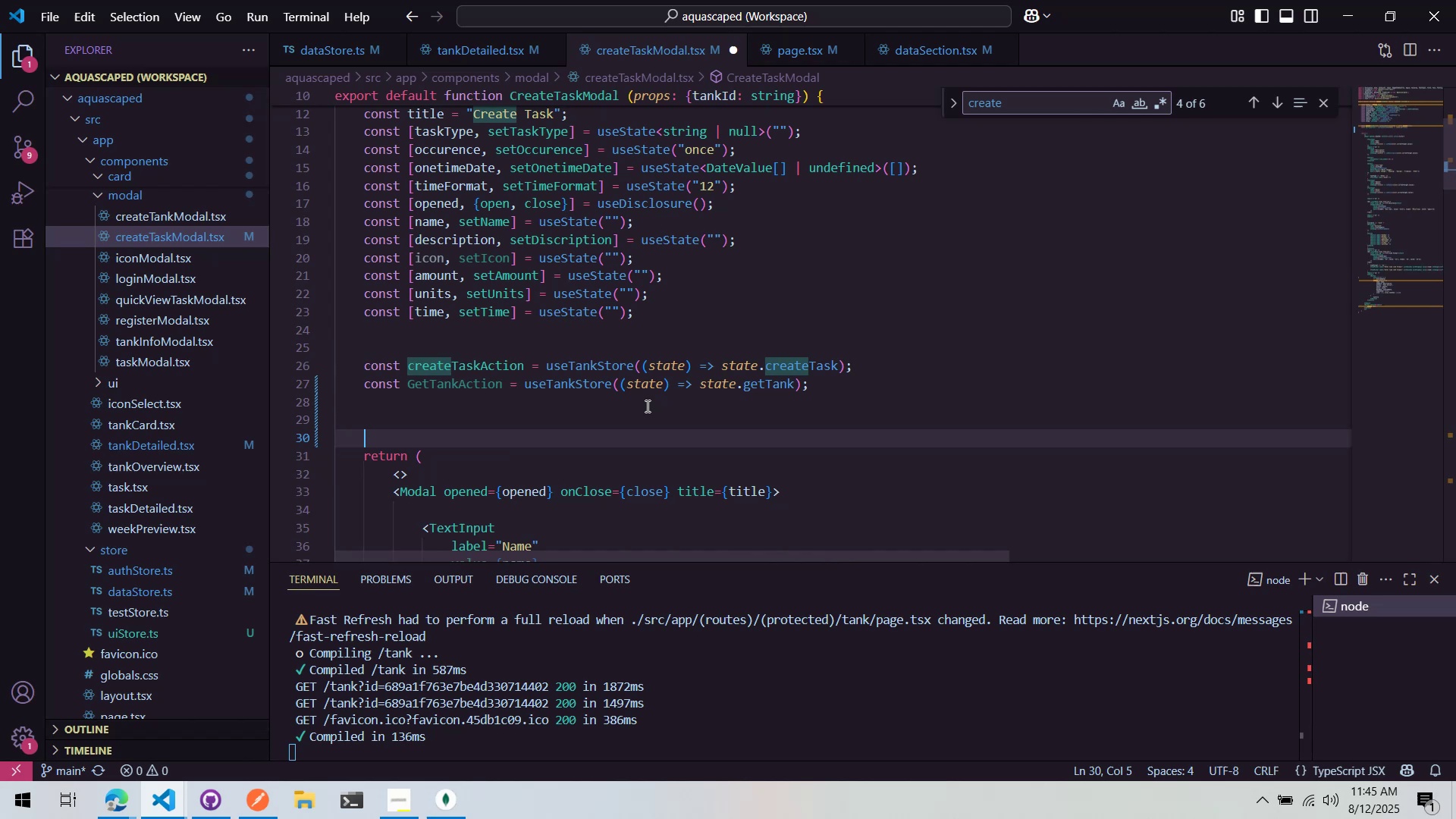 
key(ArrowUp)
 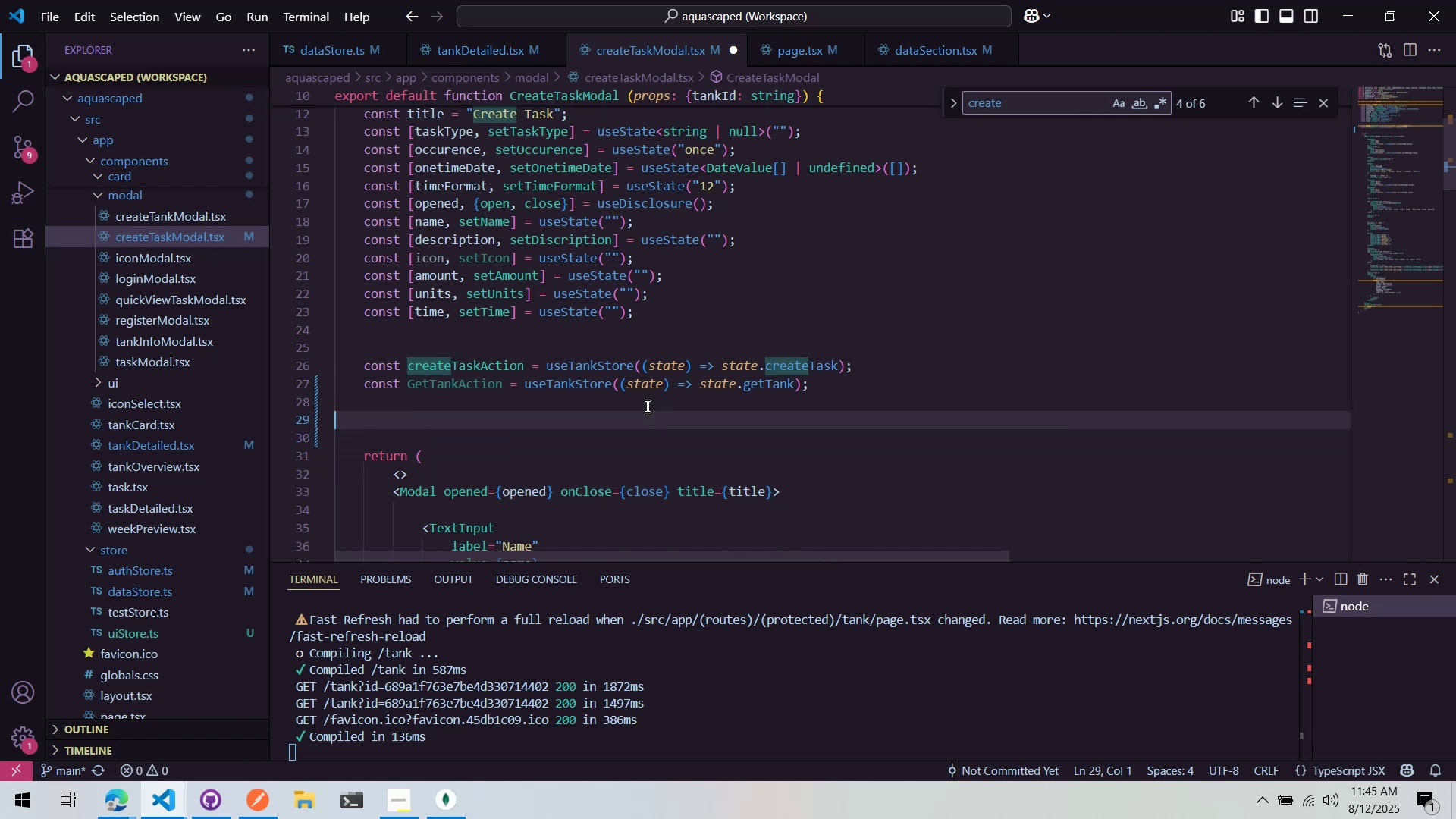 
key(Tab)
type(function create)
 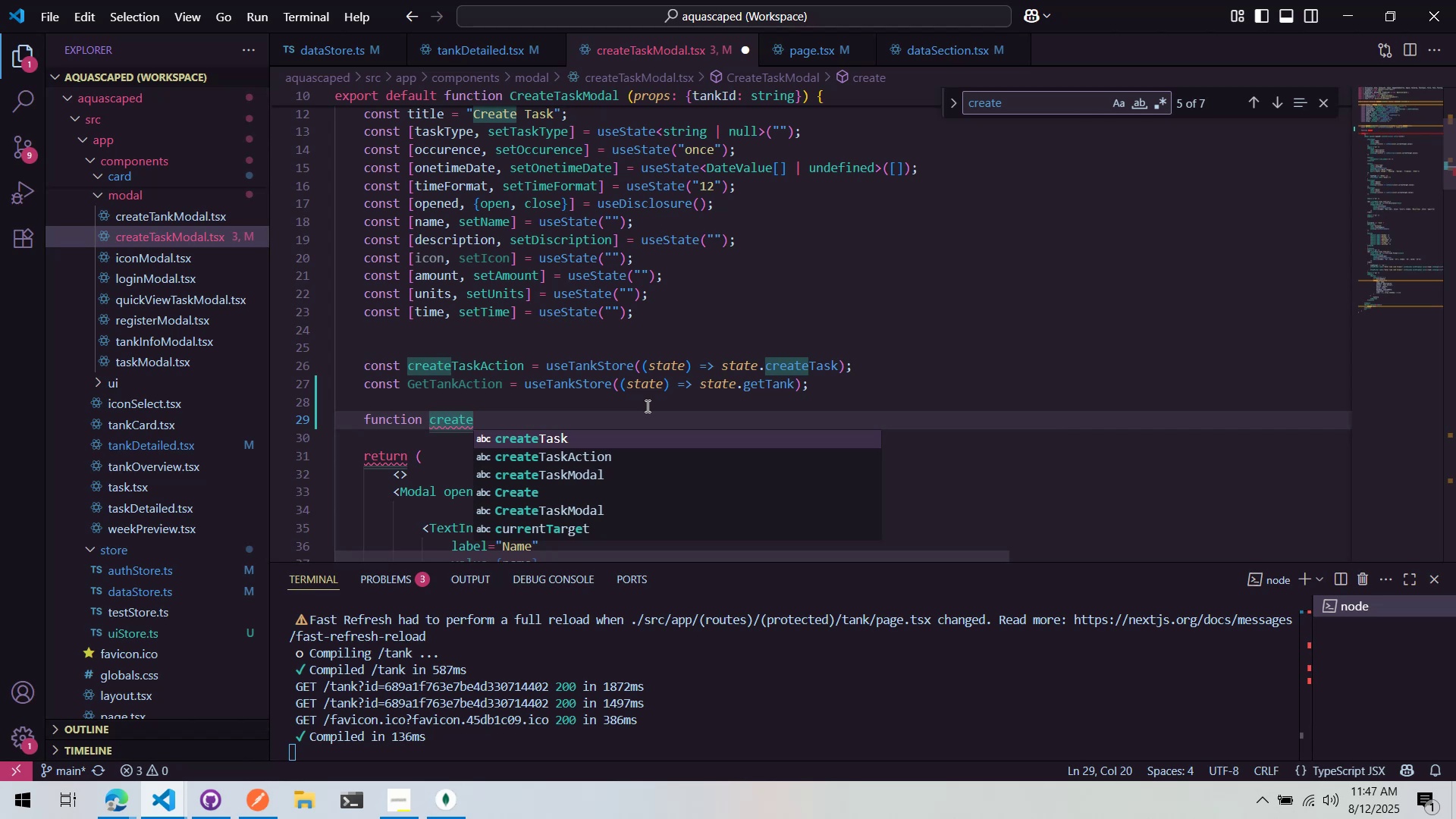 
wait(89.02)
 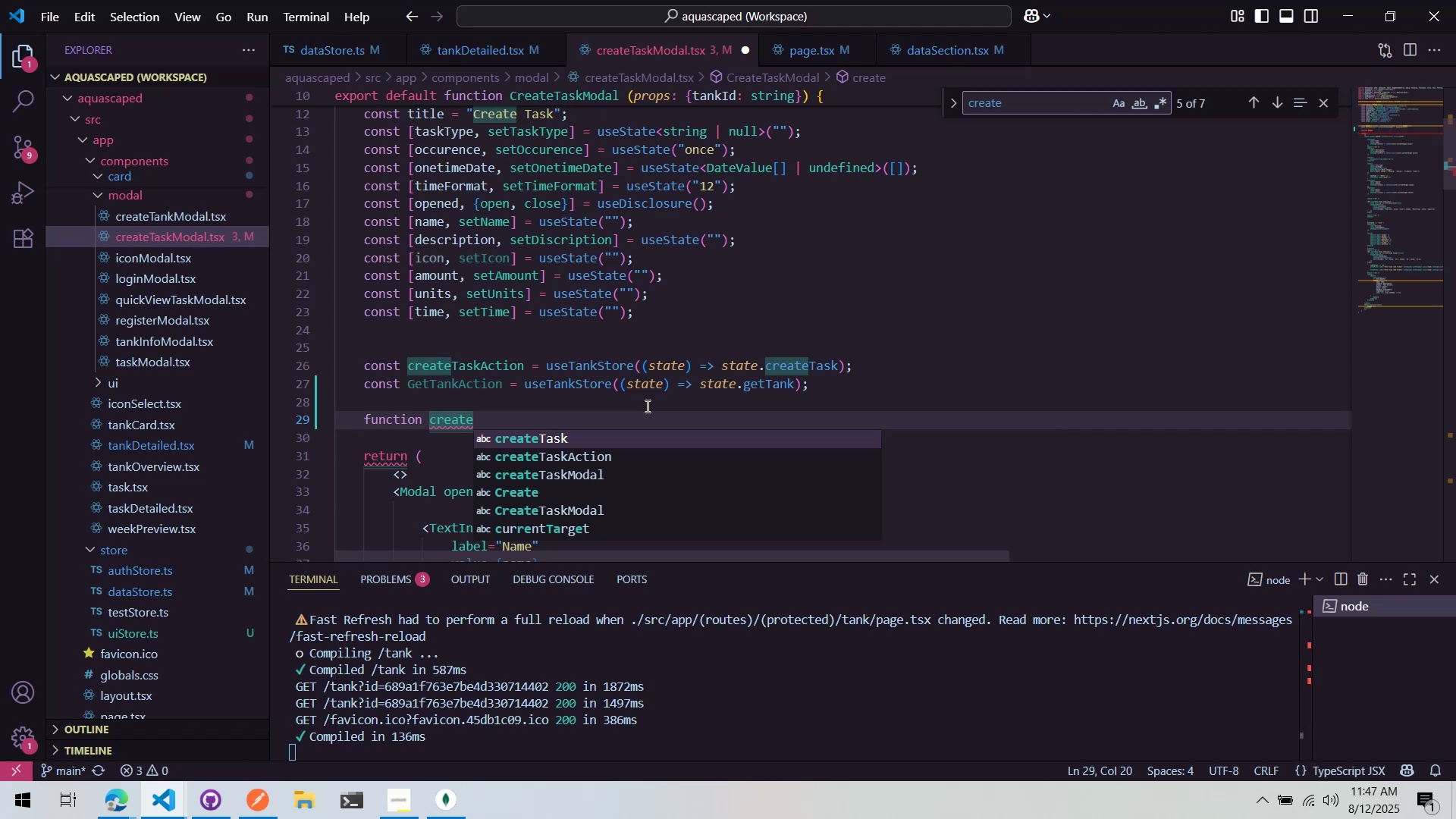 
left_click([630, 421])
 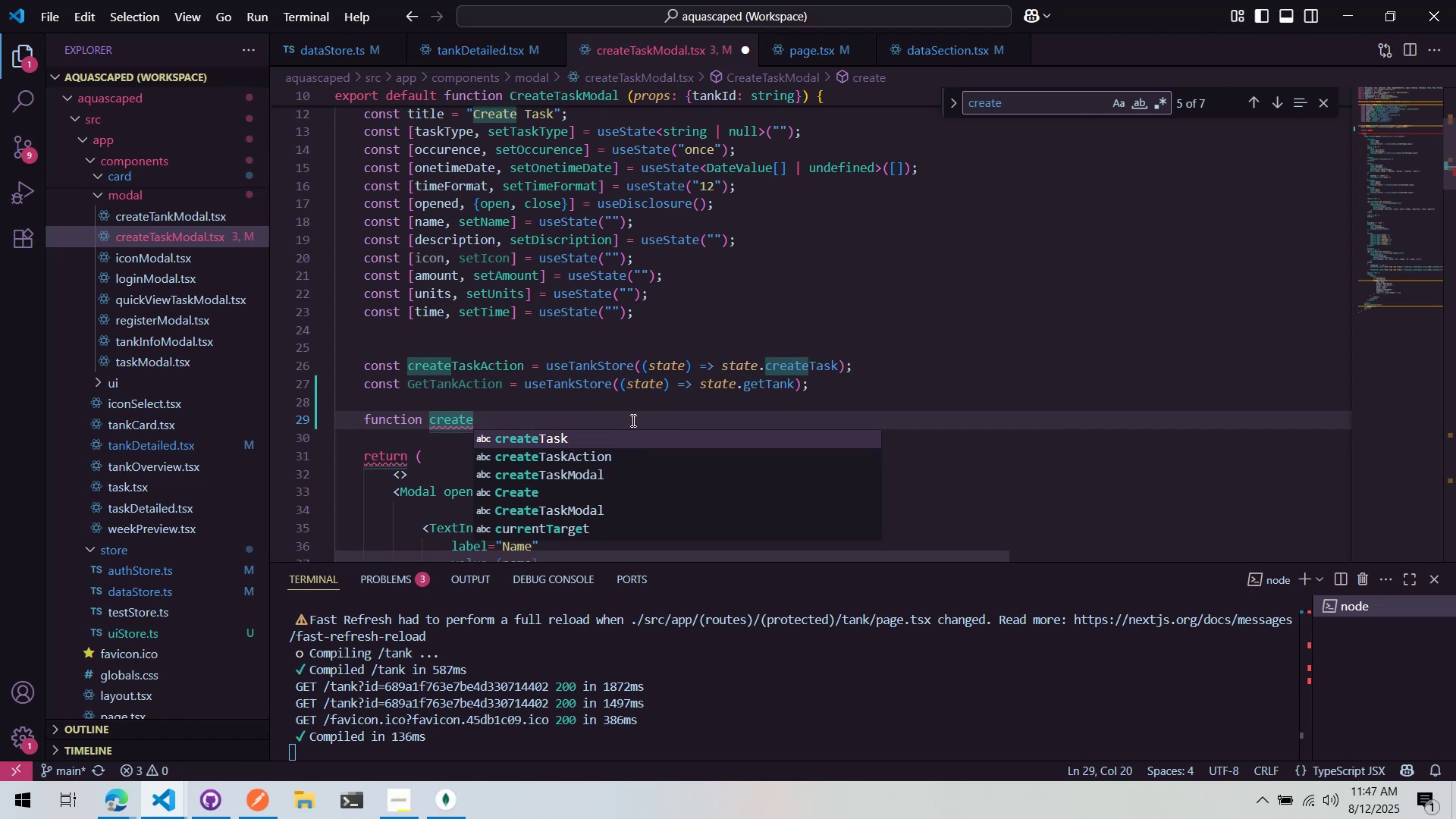 
type(TaskHelper () {)
 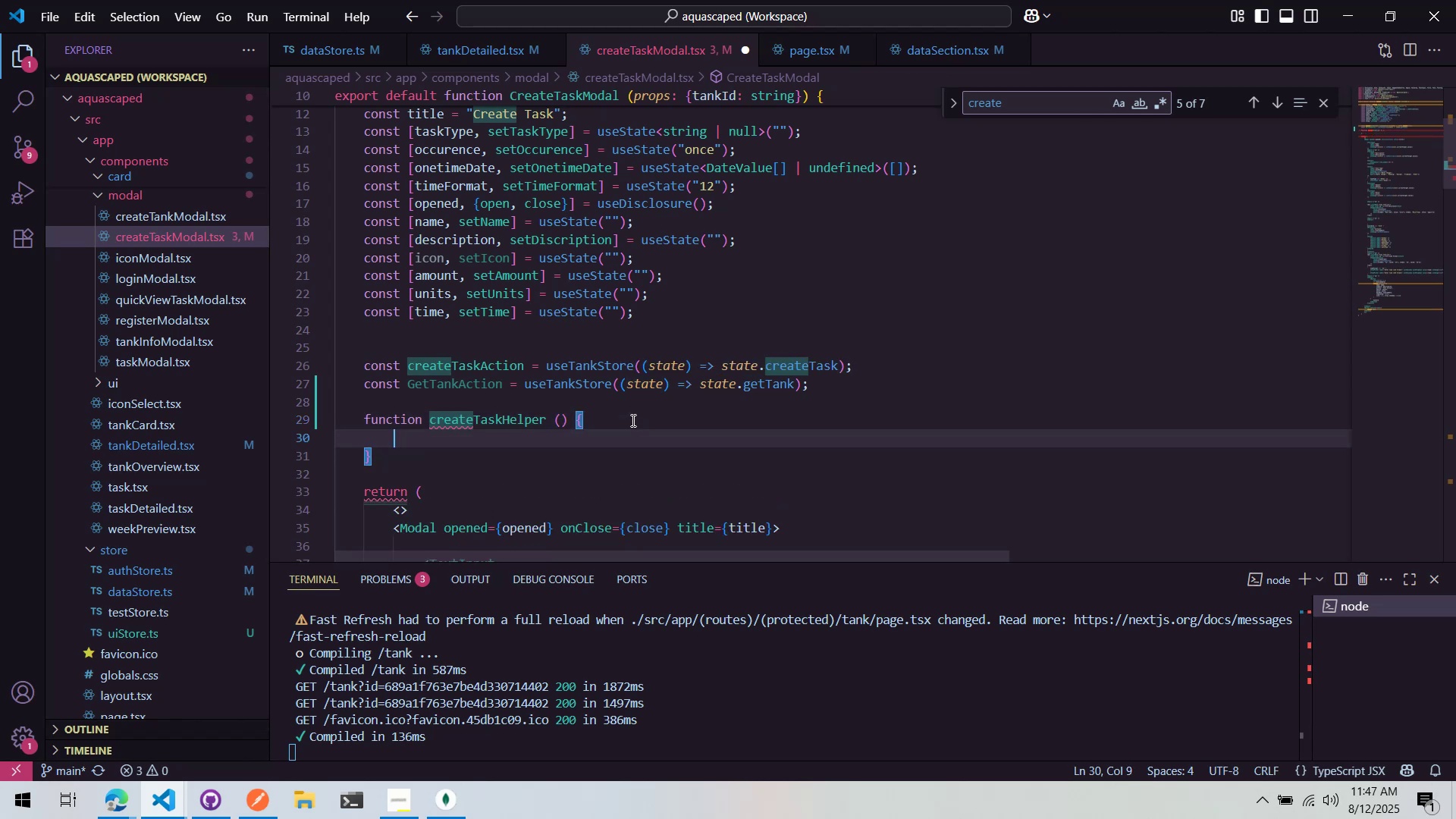 
 